 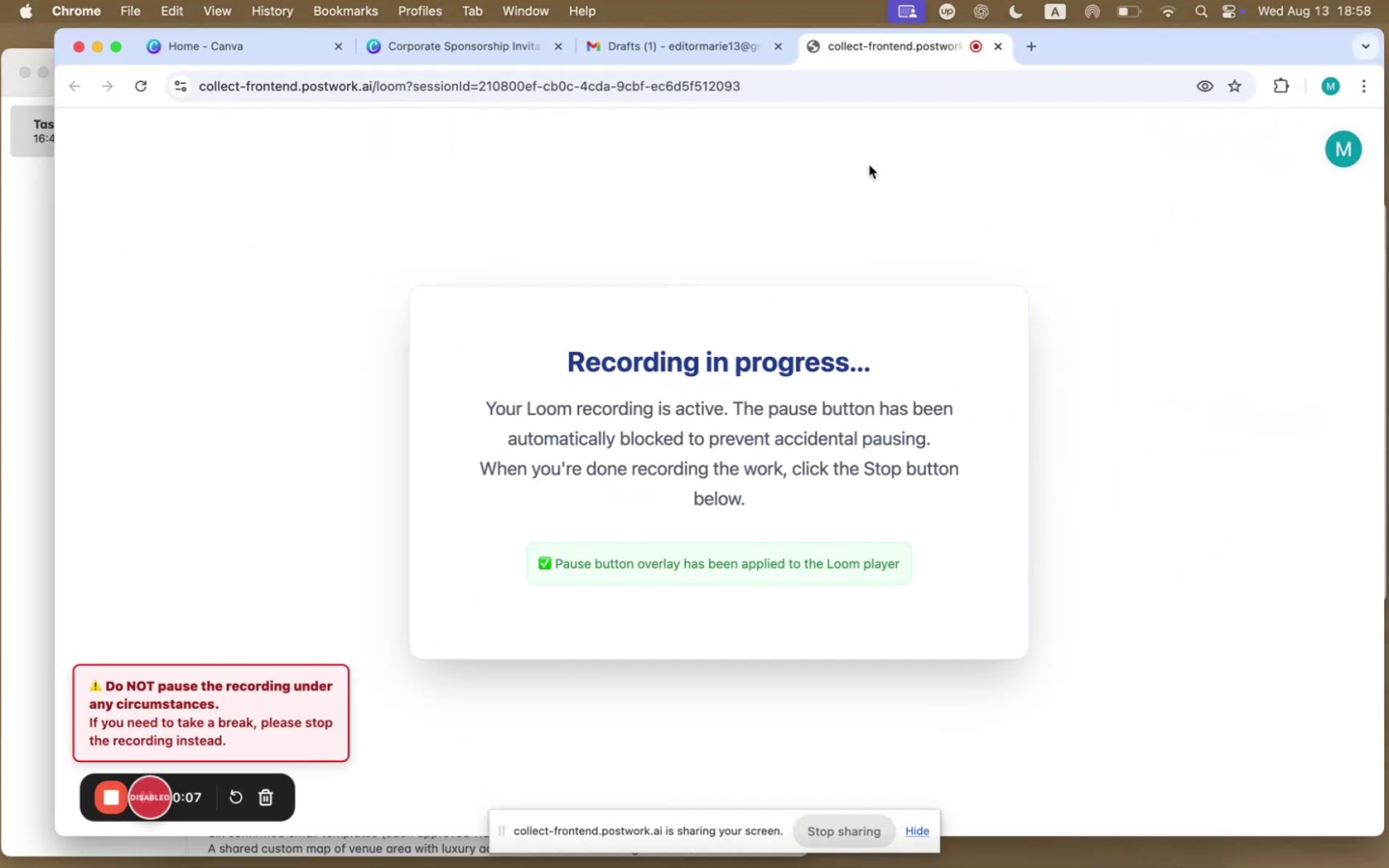 
left_click_drag(start_coordinate=[886, 48], to_coordinate=[275, 45])
 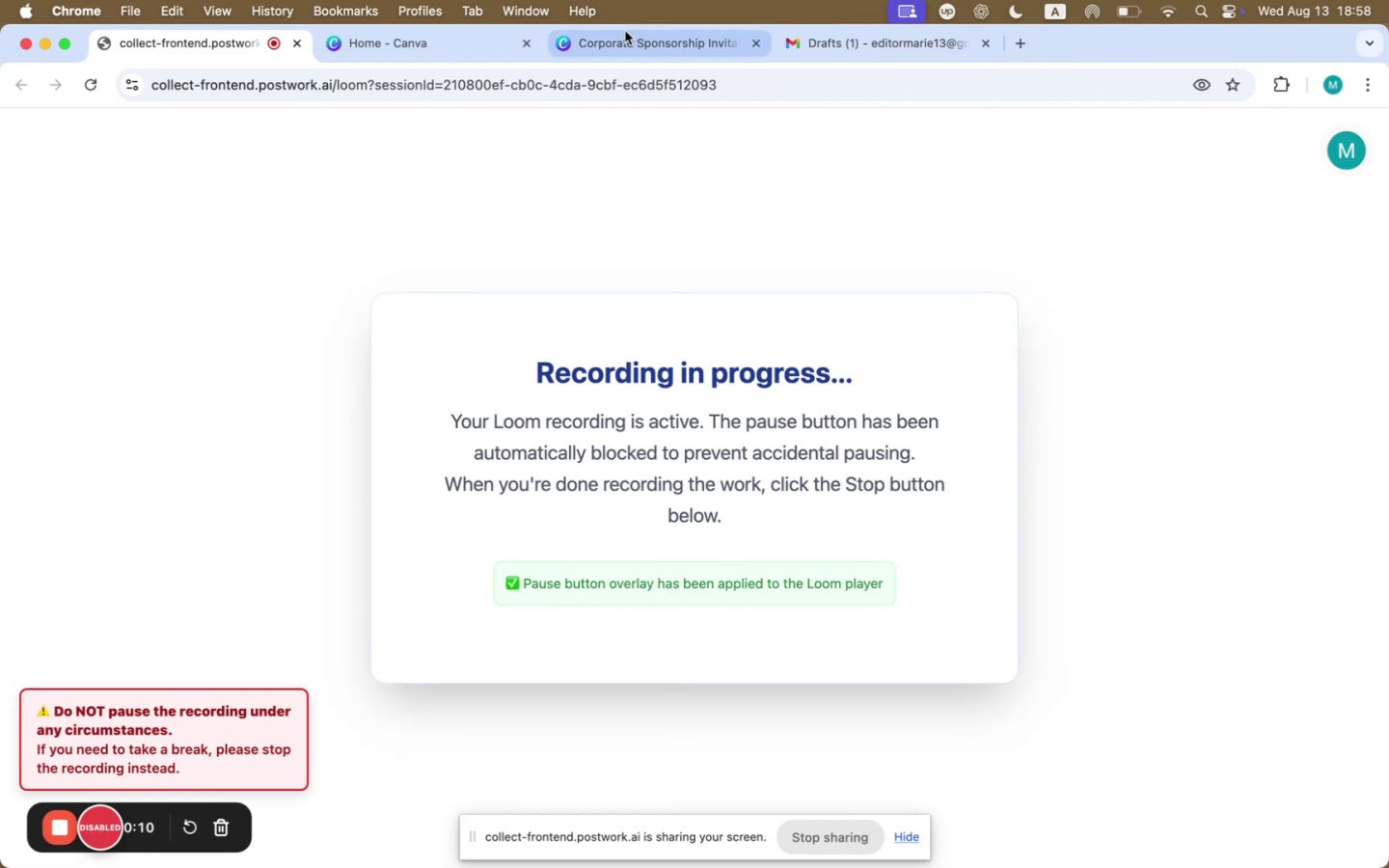 
left_click([635, 31])
 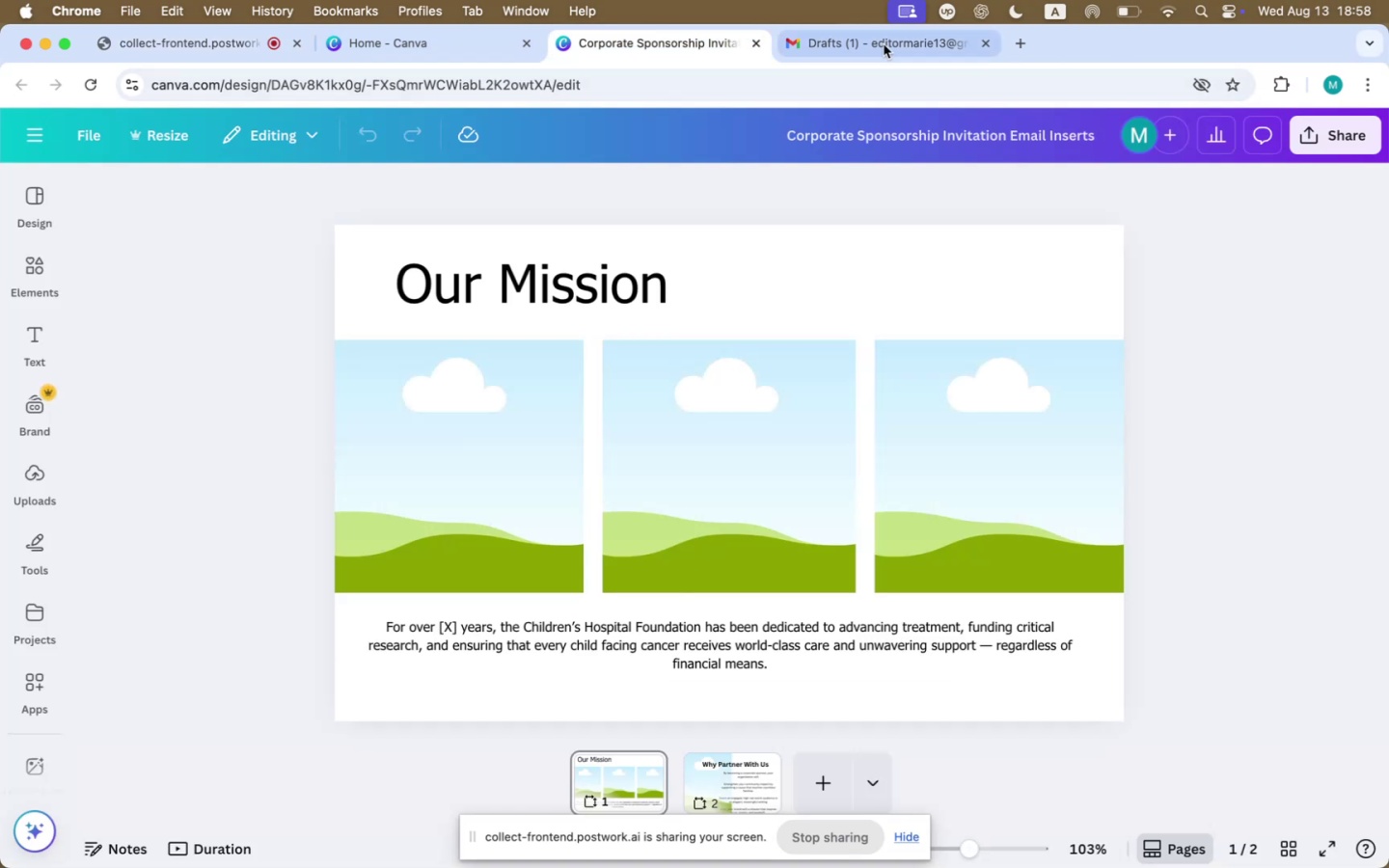 
left_click([885, 44])
 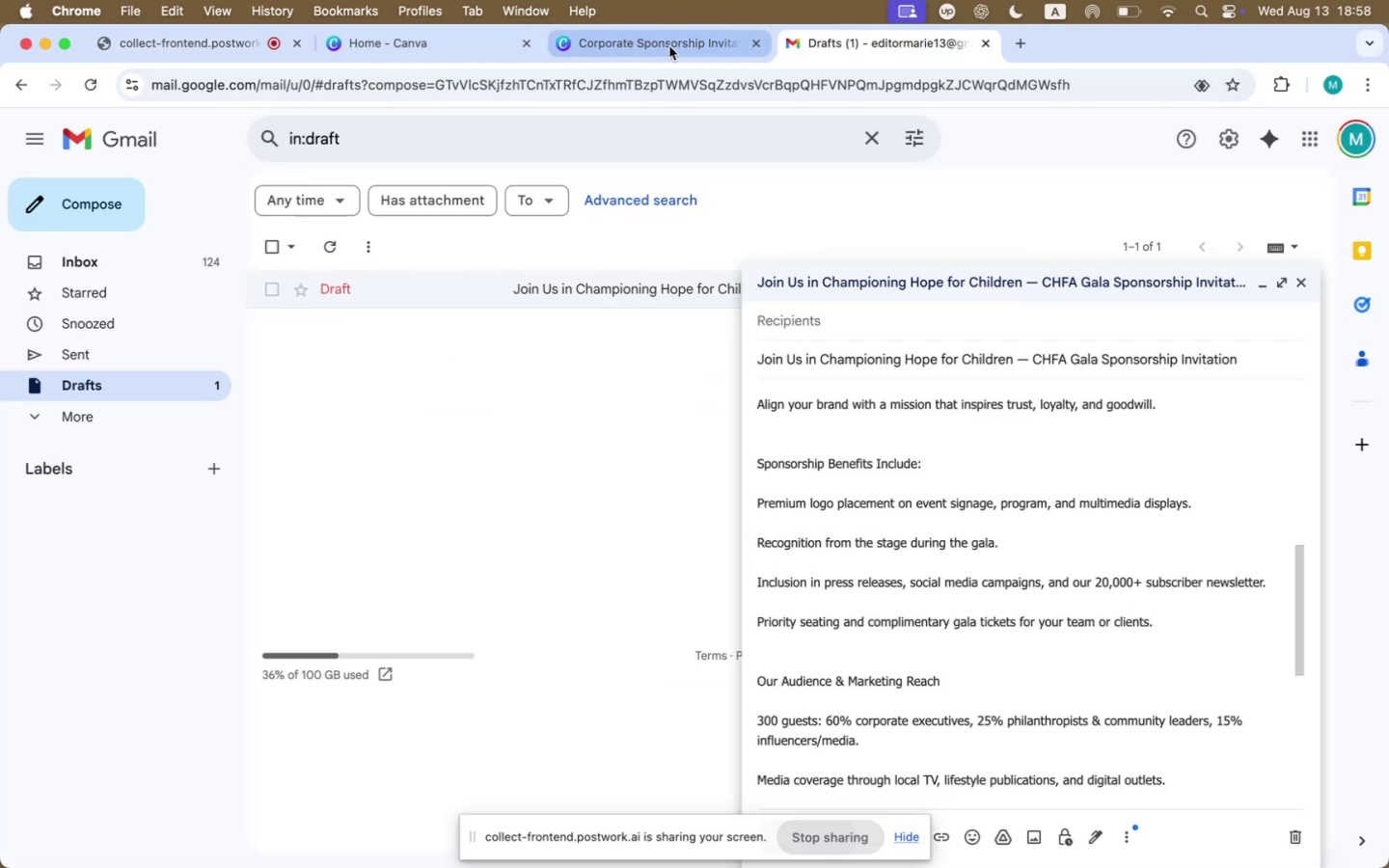 
scroll: coordinate [963, 513], scroll_direction: up, amount: 127.0
 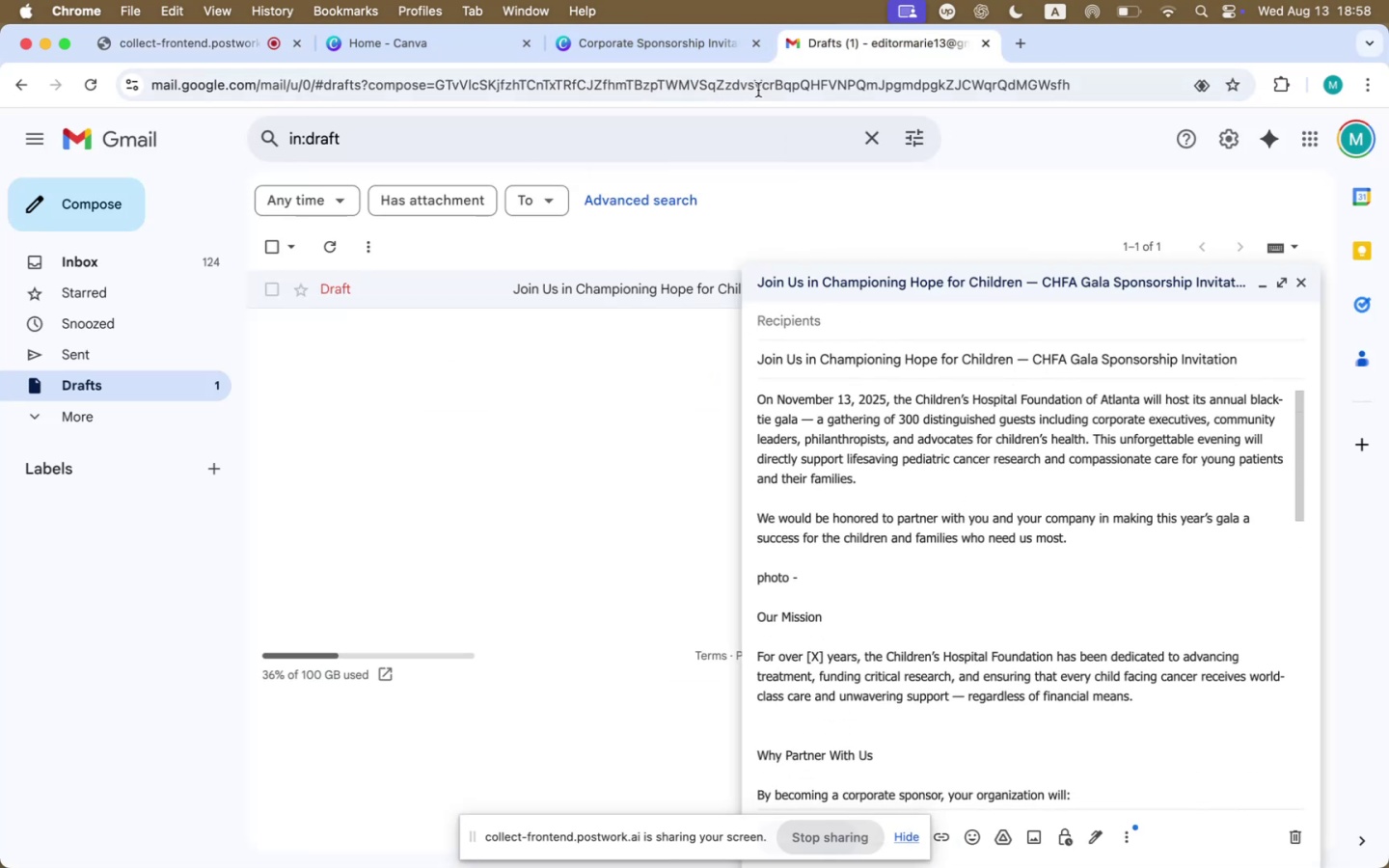 
left_click([702, 44])
 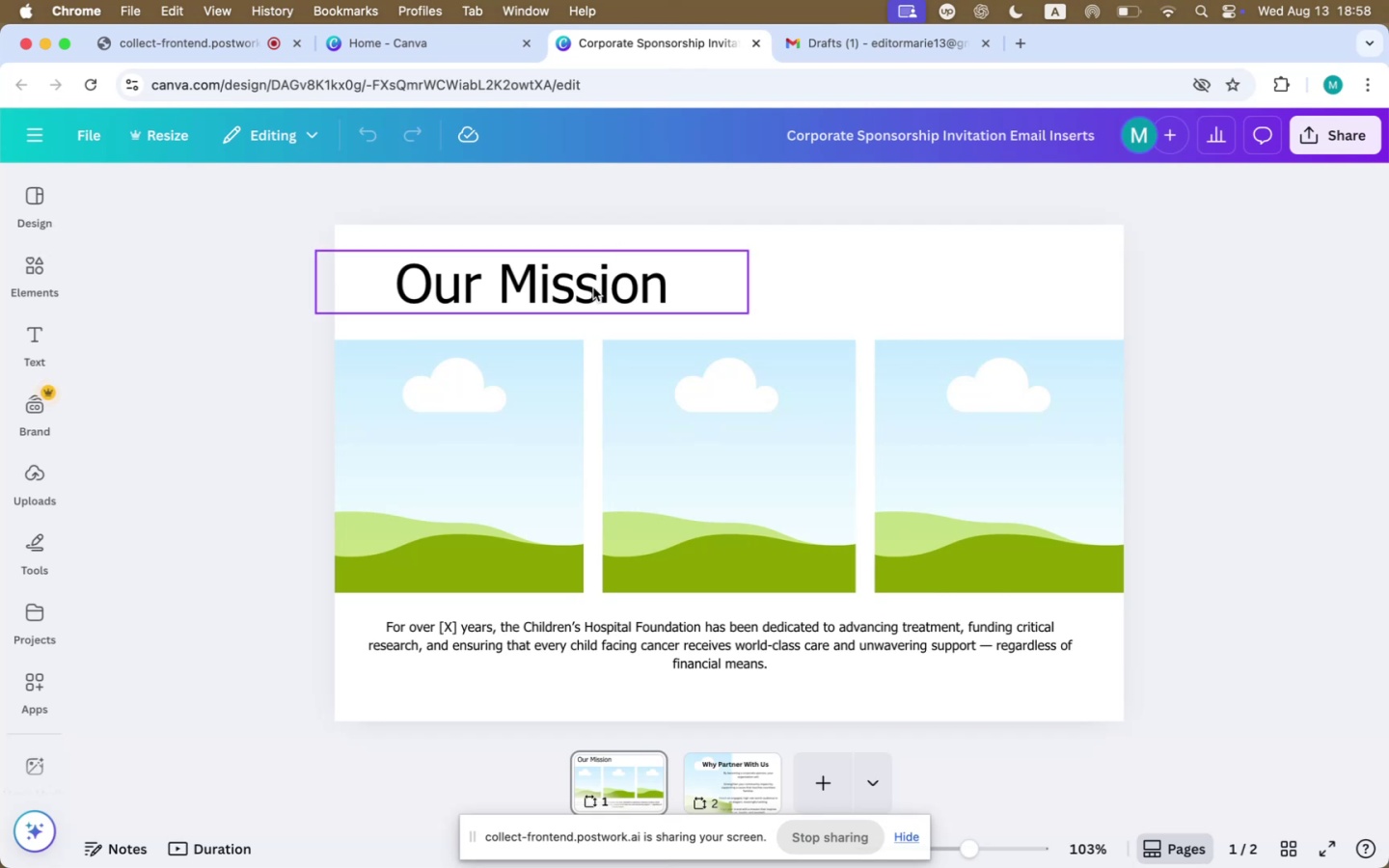 
double_click([593, 287])
 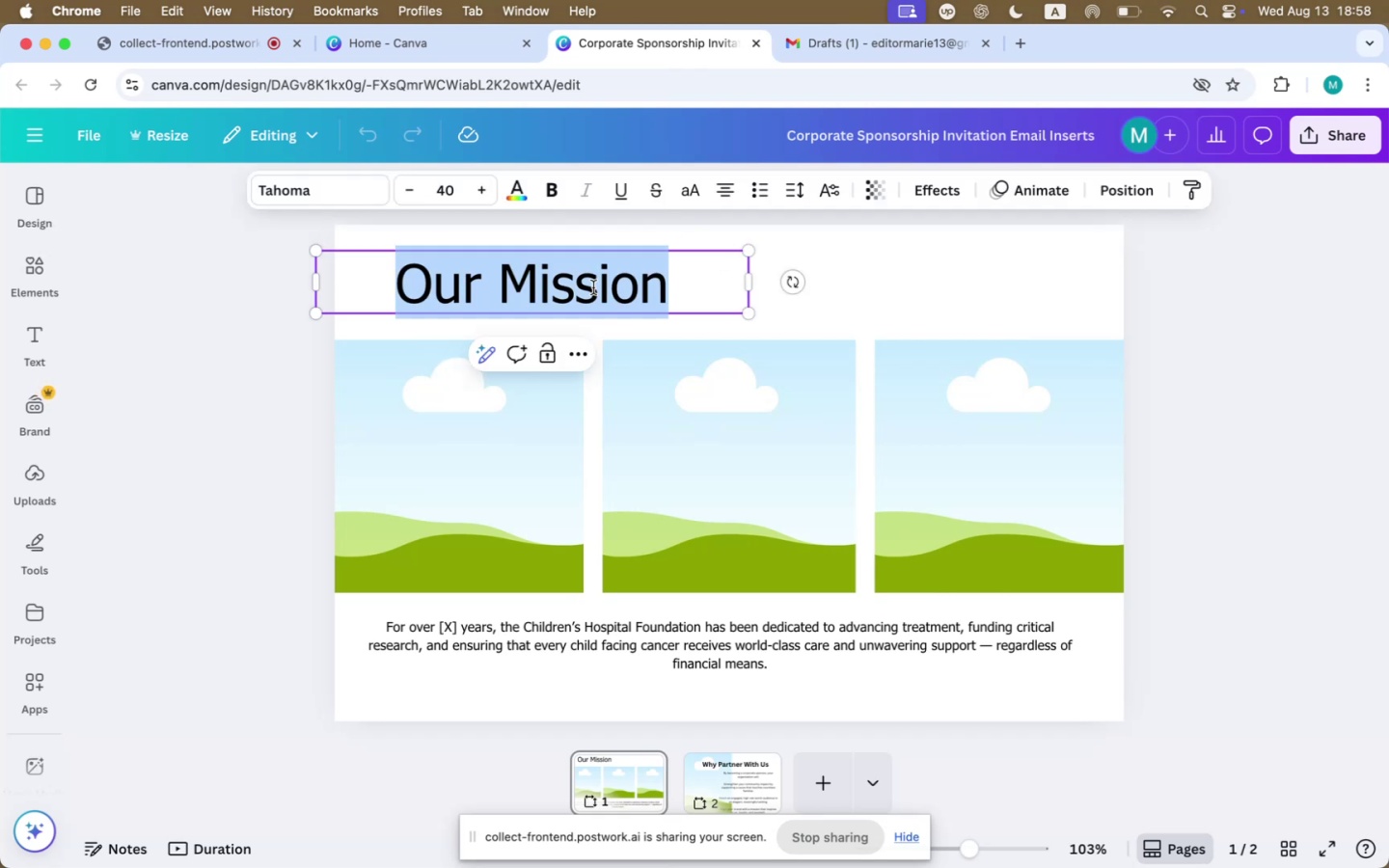 
triple_click([593, 287])
 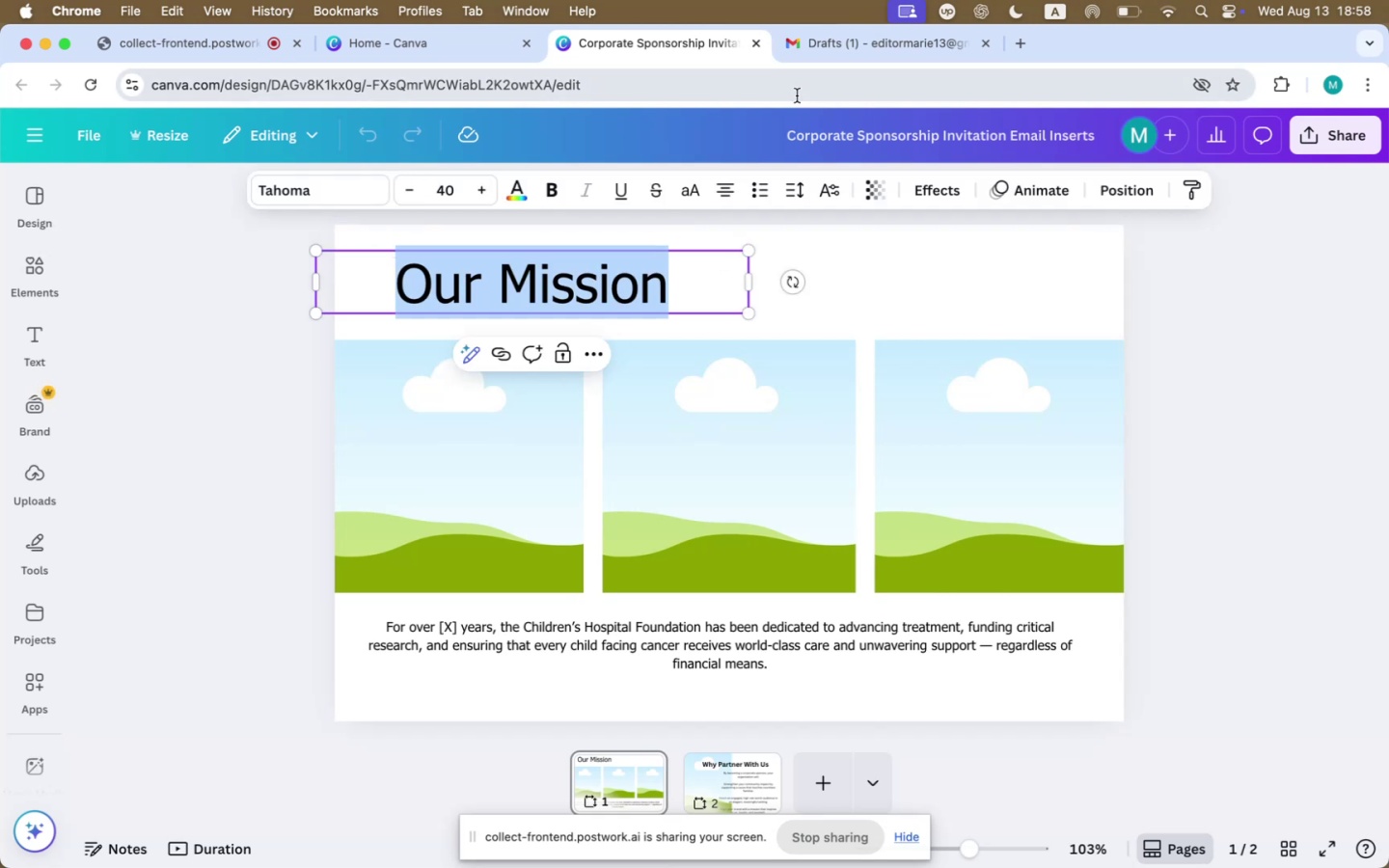 
left_click([871, 46])
 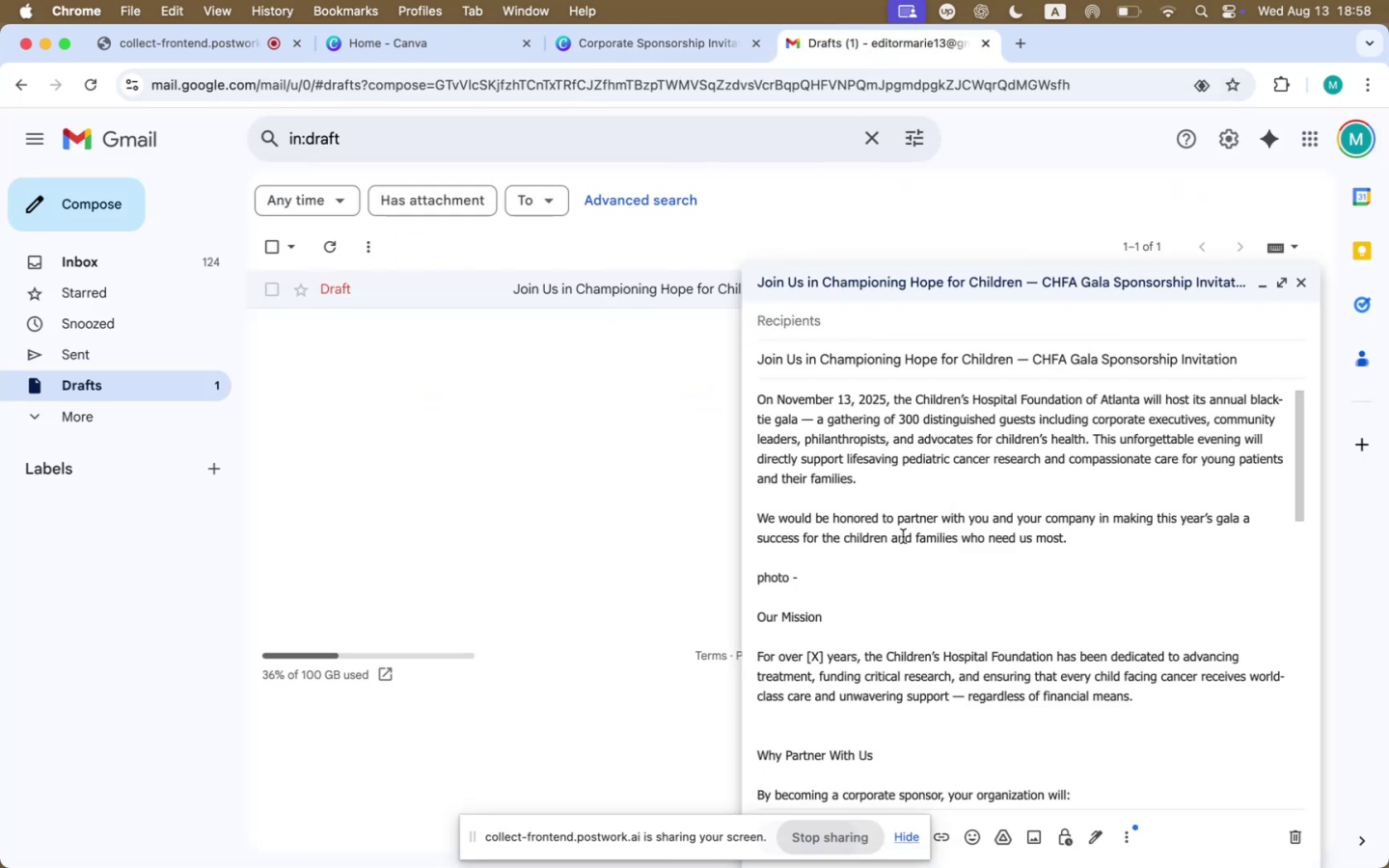 
scroll: coordinate [903, 540], scroll_direction: up, amount: 46.0
 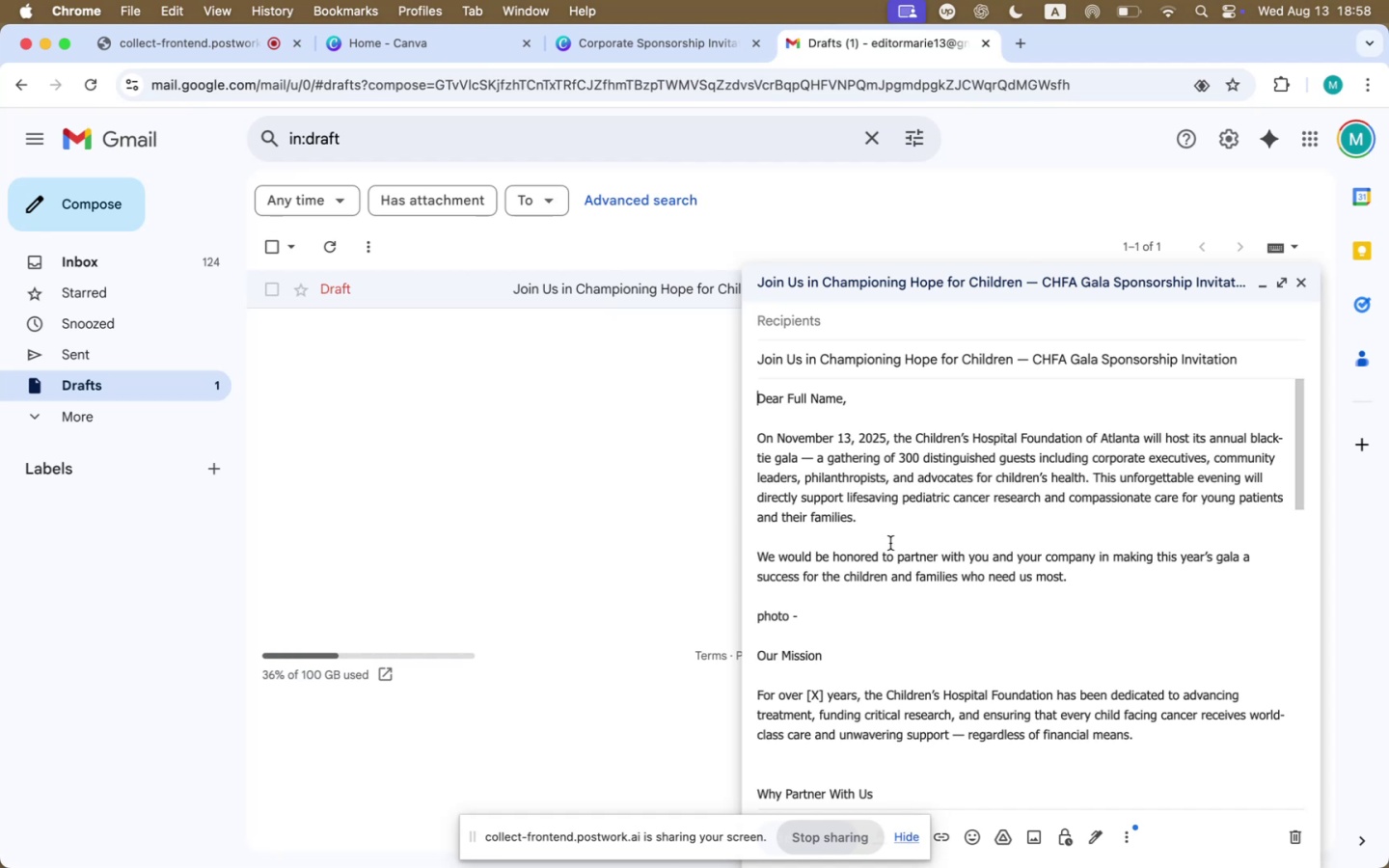 
wait(13.96)
 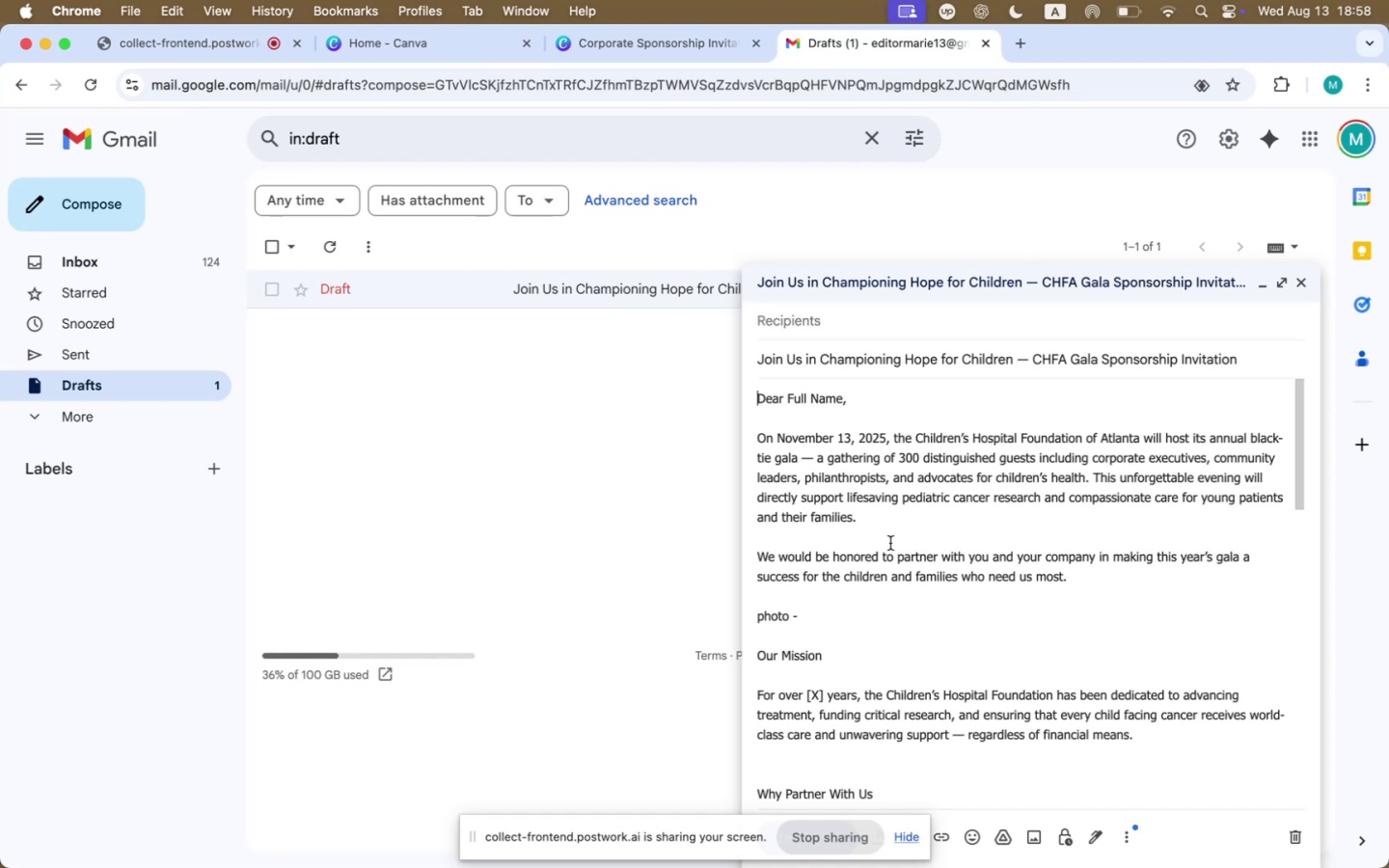 
left_click_drag(start_coordinate=[886, 436], to_coordinate=[778, 438])
 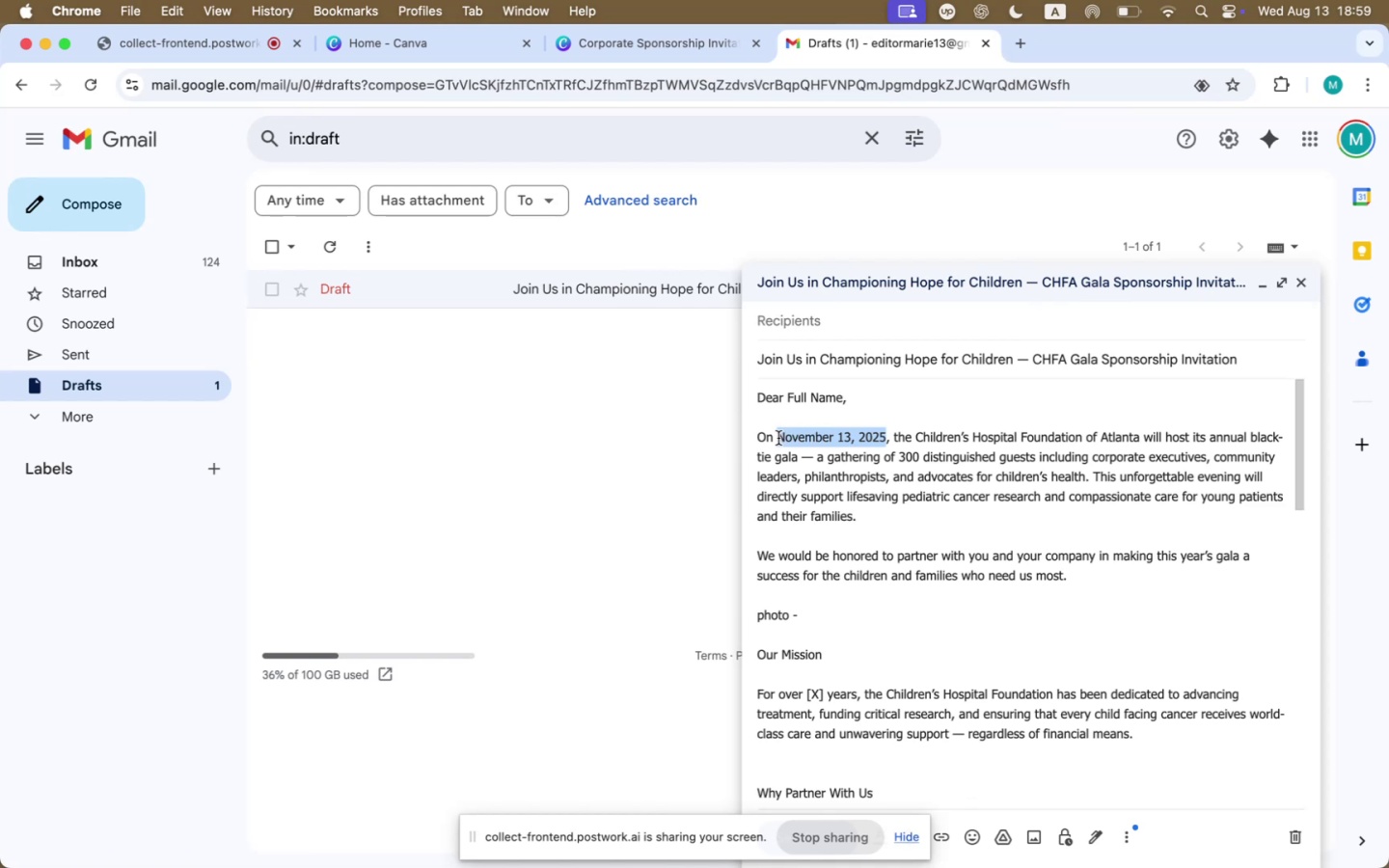 
key(Meta+B)
 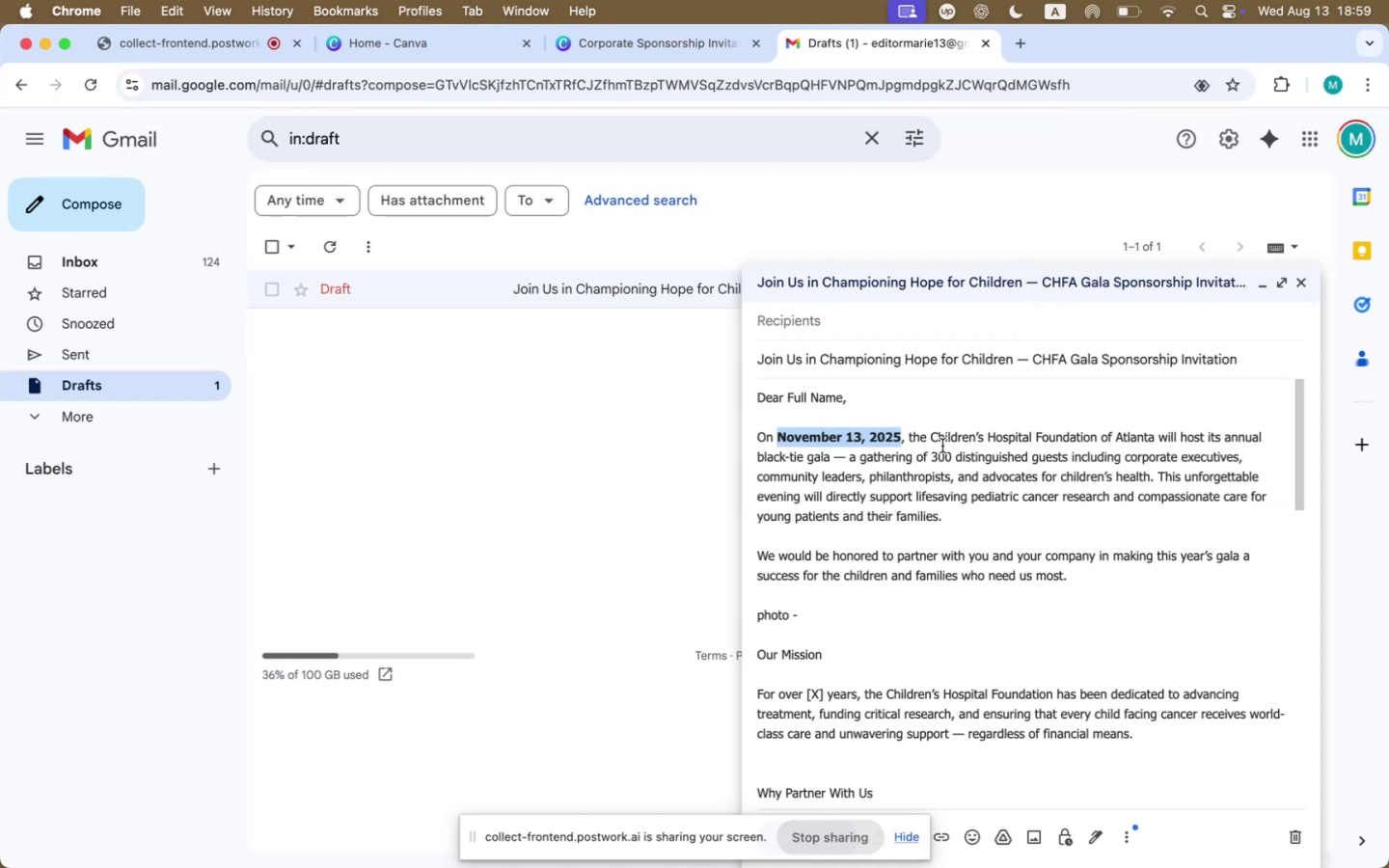 
left_click([942, 446])
 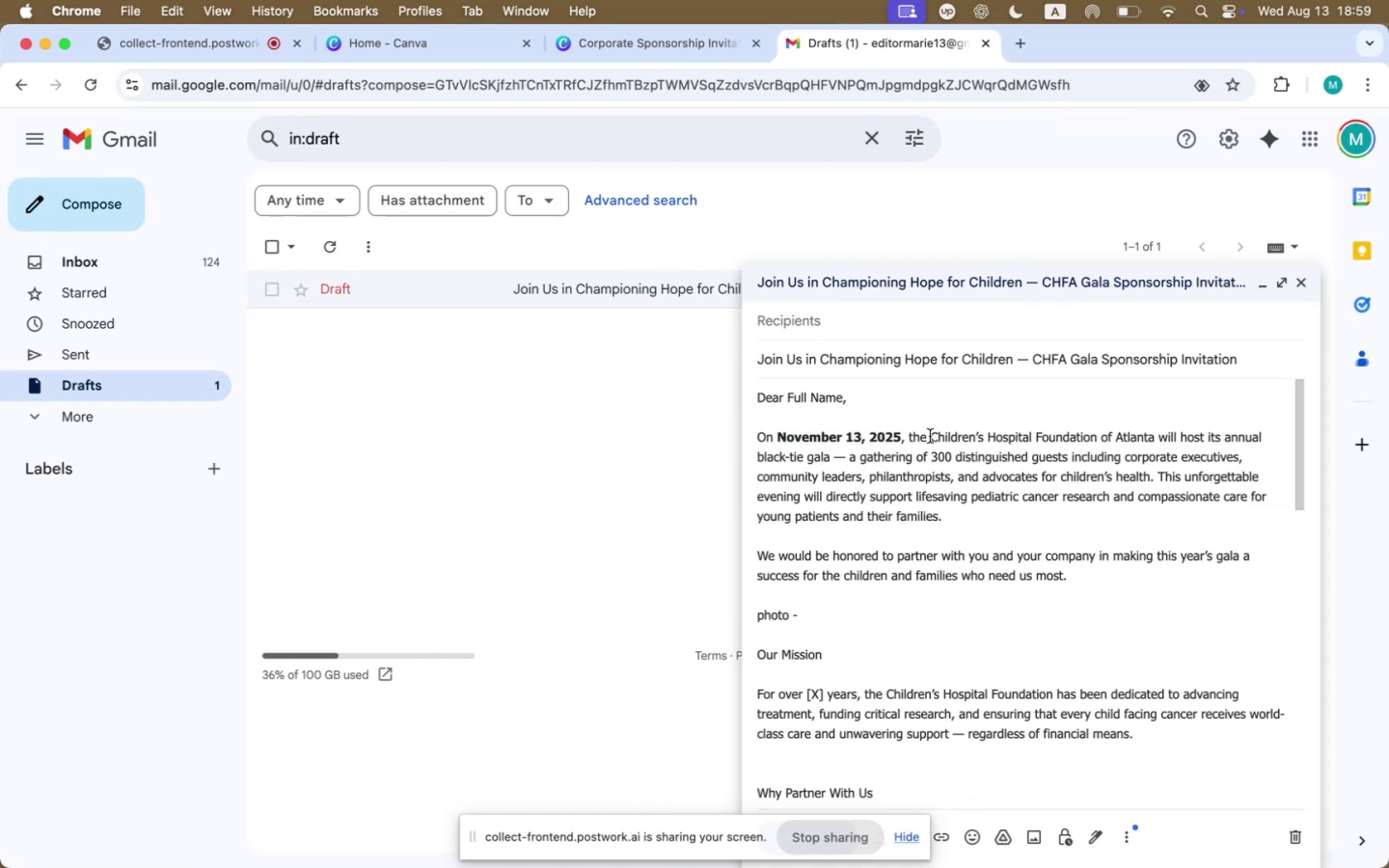 
left_click_drag(start_coordinate=[931, 436], to_coordinate=[1156, 437])
 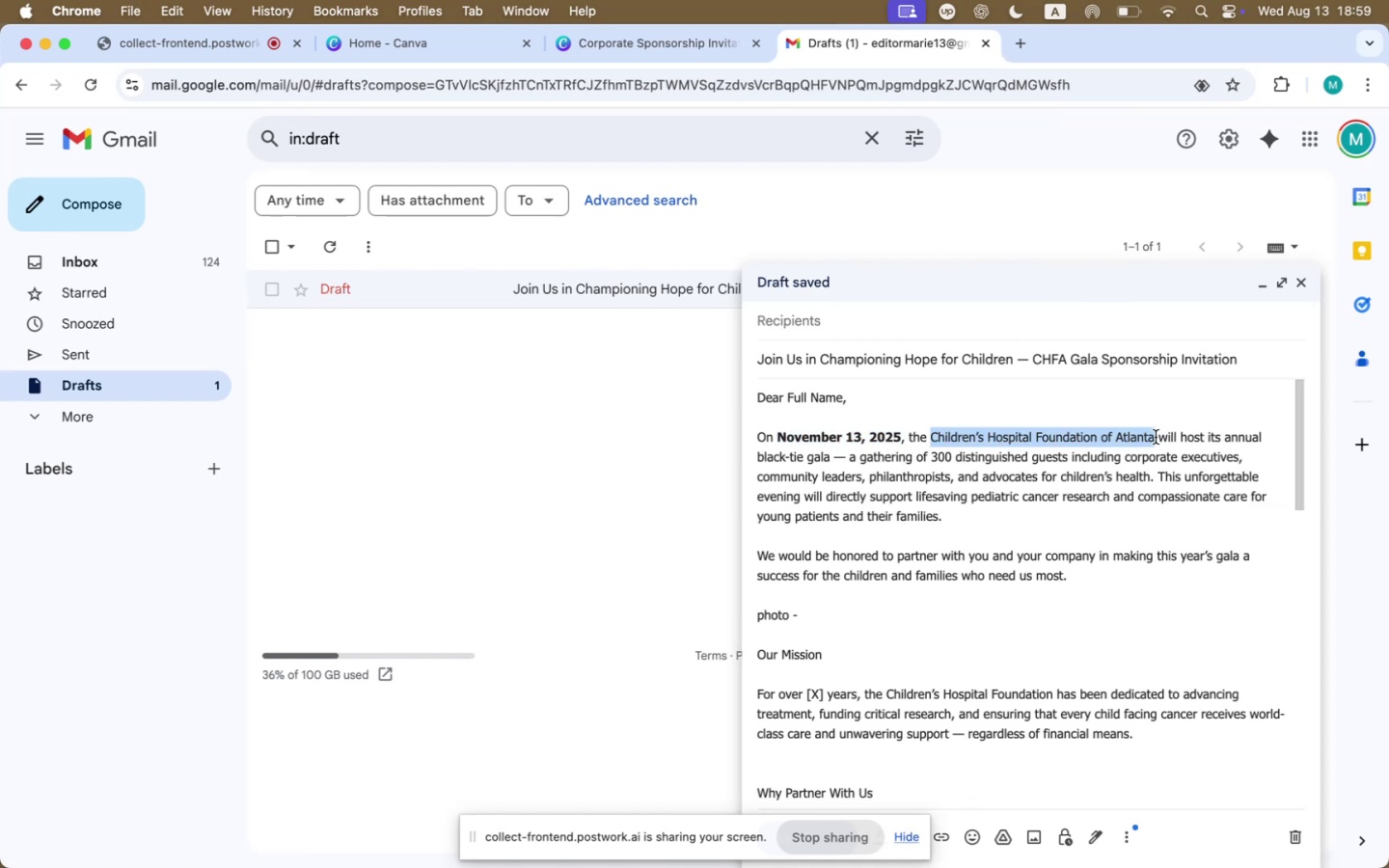 
key(Meta+B)
 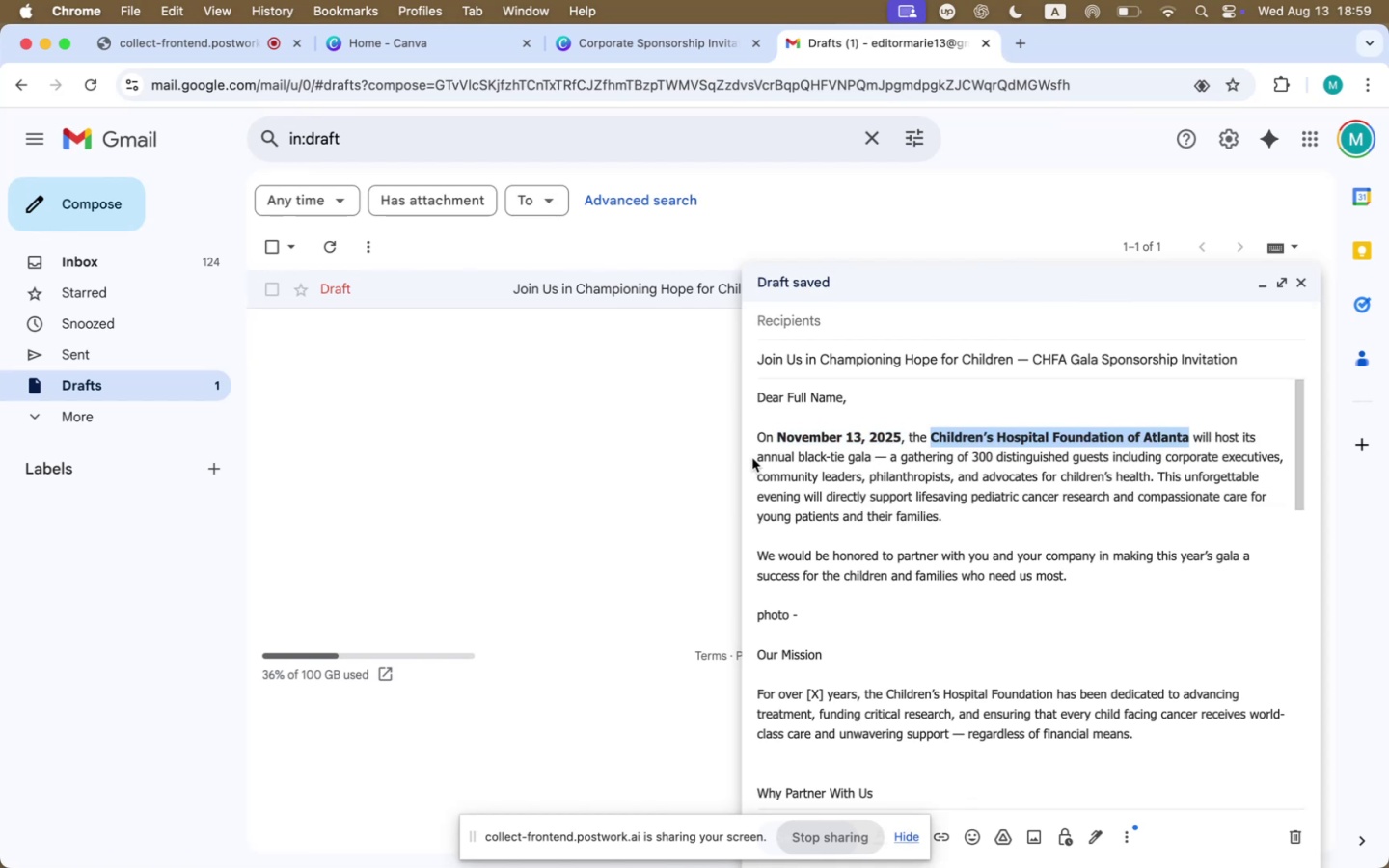 
left_click_drag(start_coordinate=[758, 453], to_coordinate=[871, 456])
 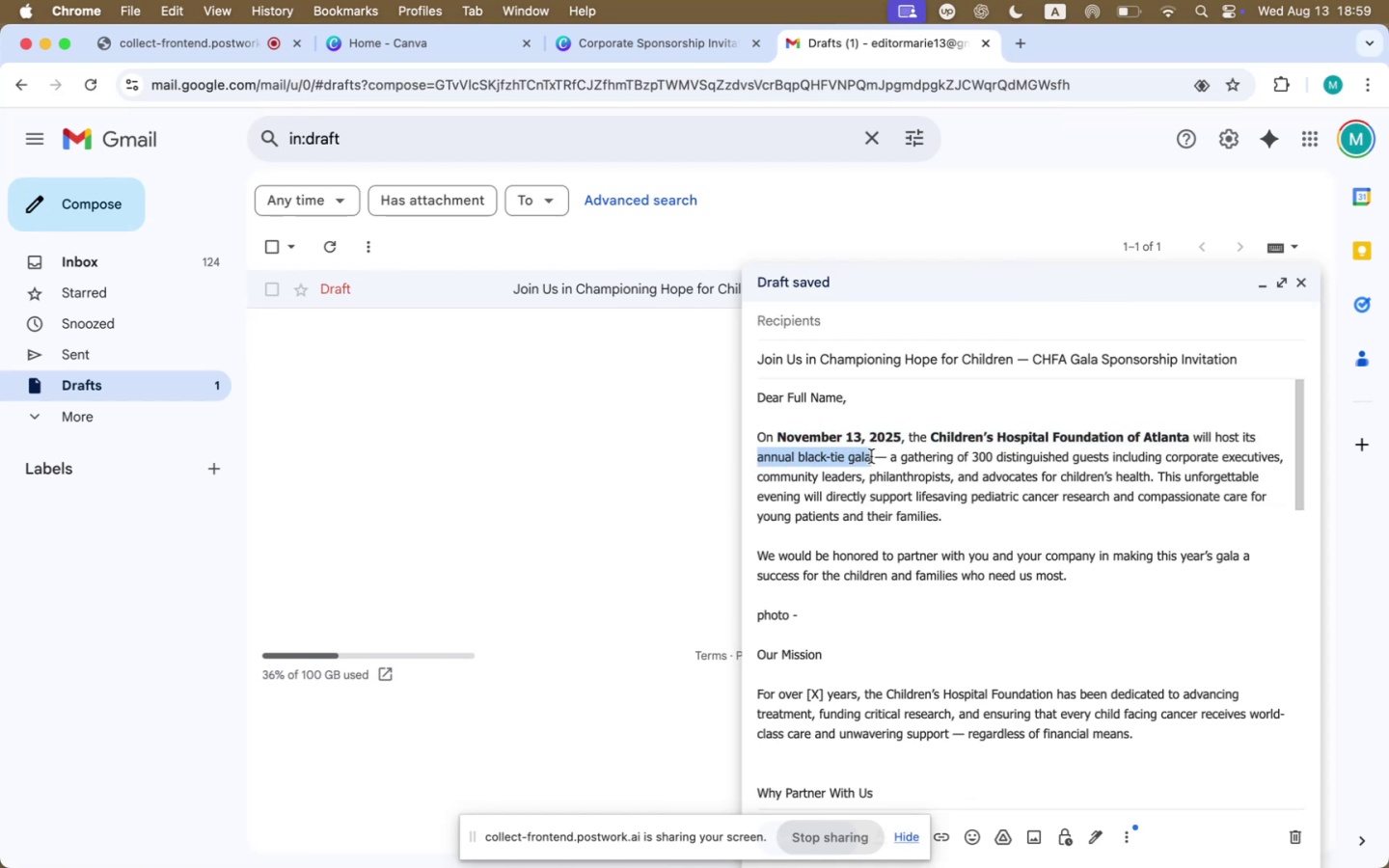 
key(Meta+B)
 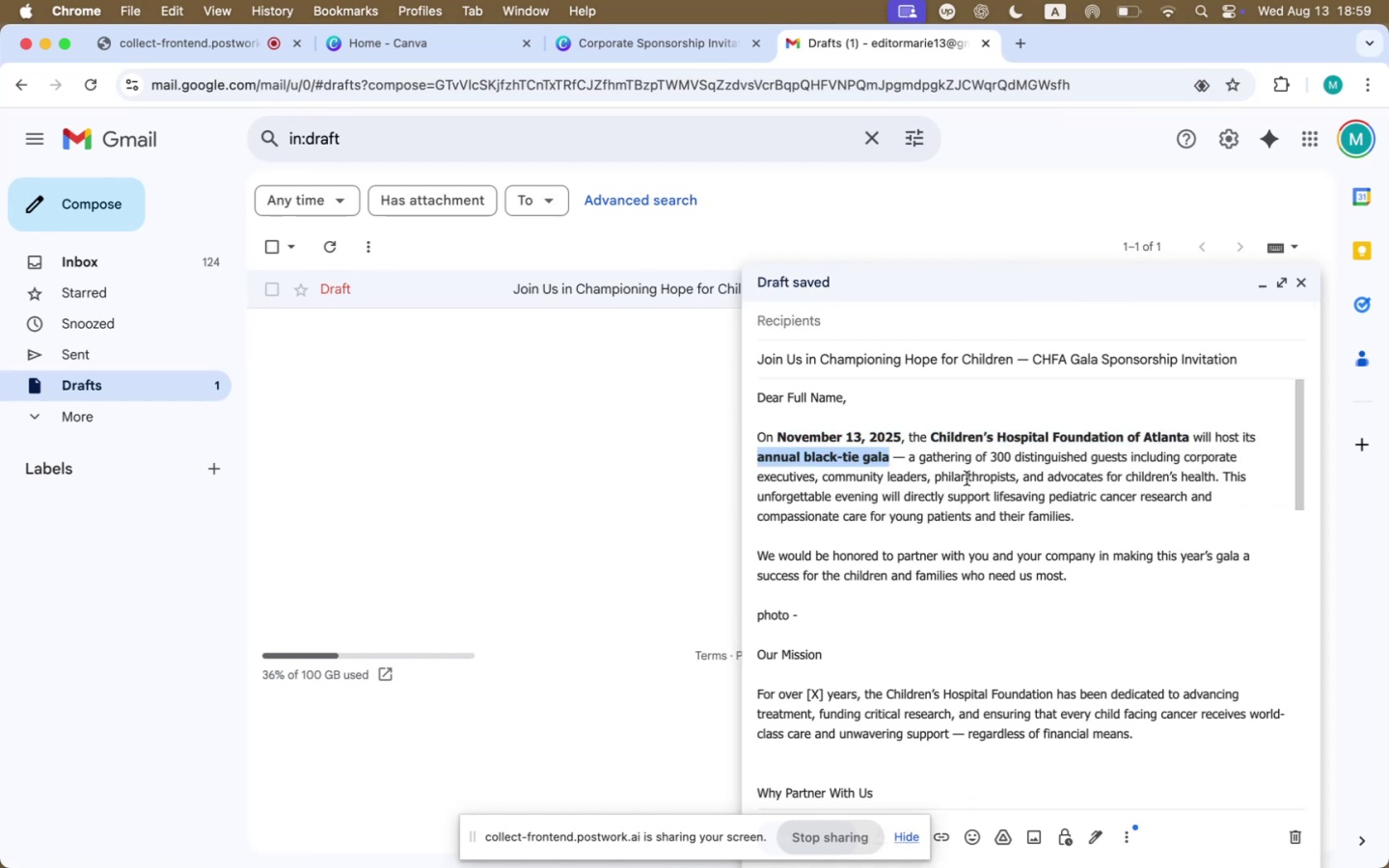 
left_click([967, 478])
 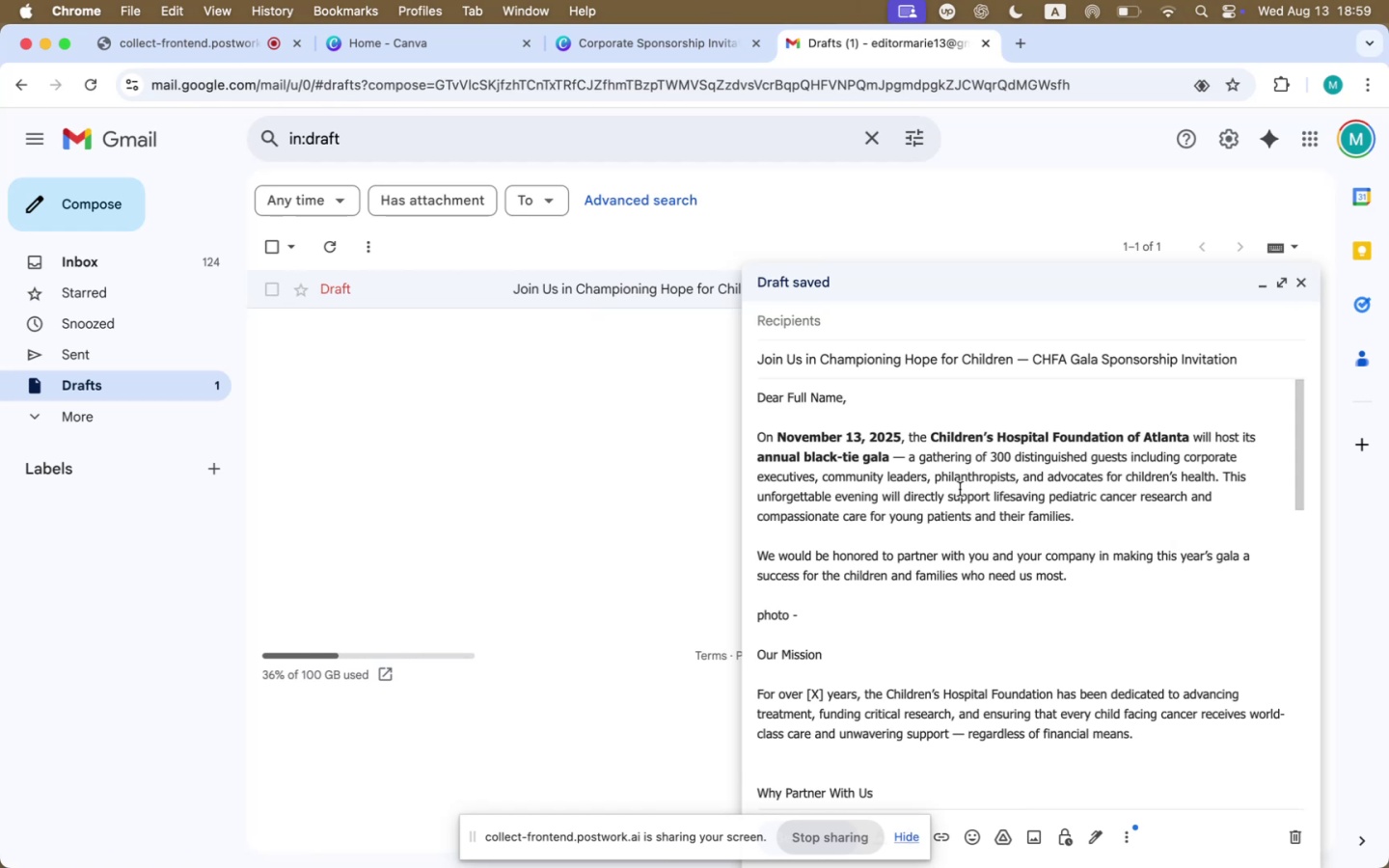 
left_click([955, 541])
 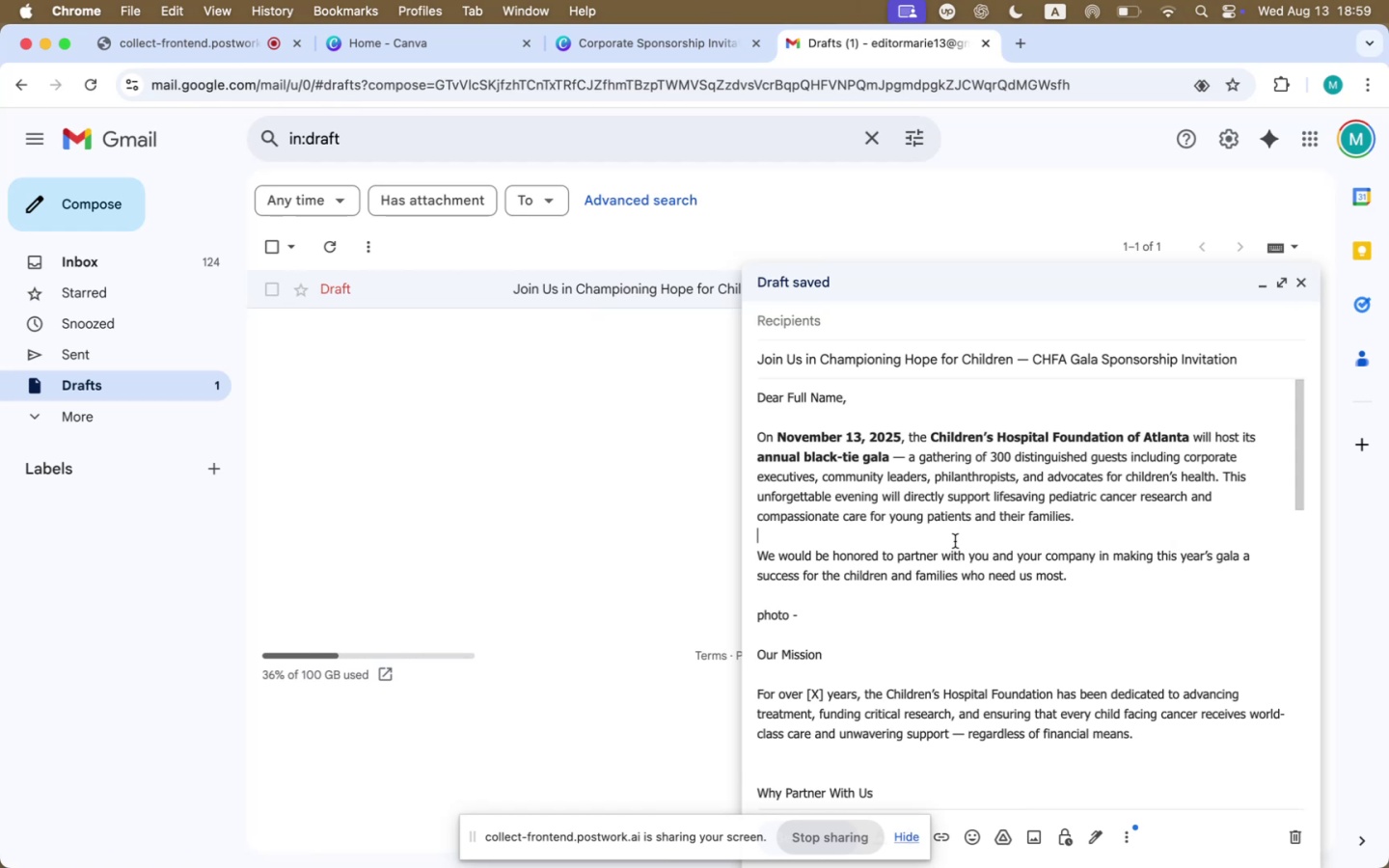 
left_click([919, 594])
 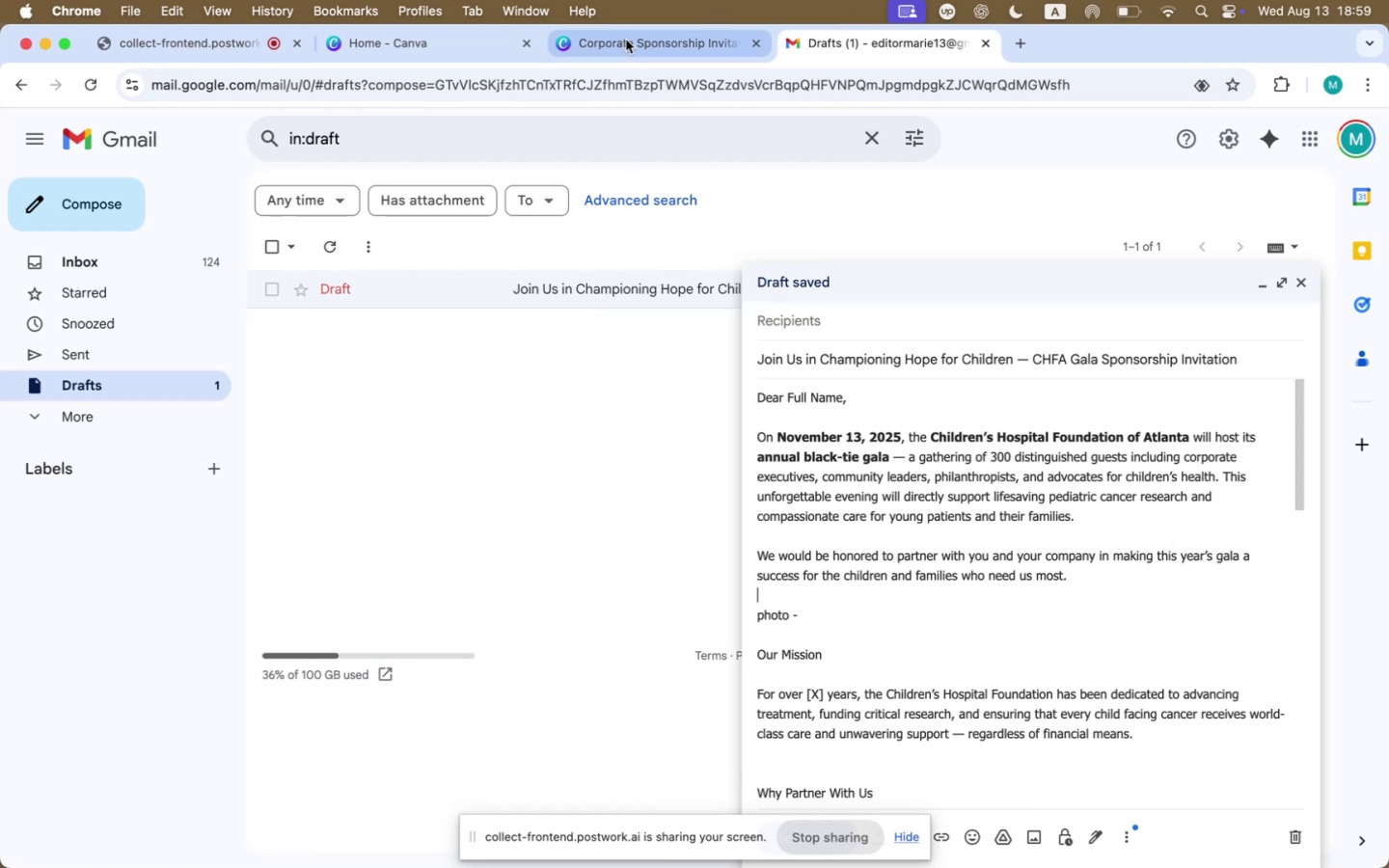 
left_click([627, 35])
 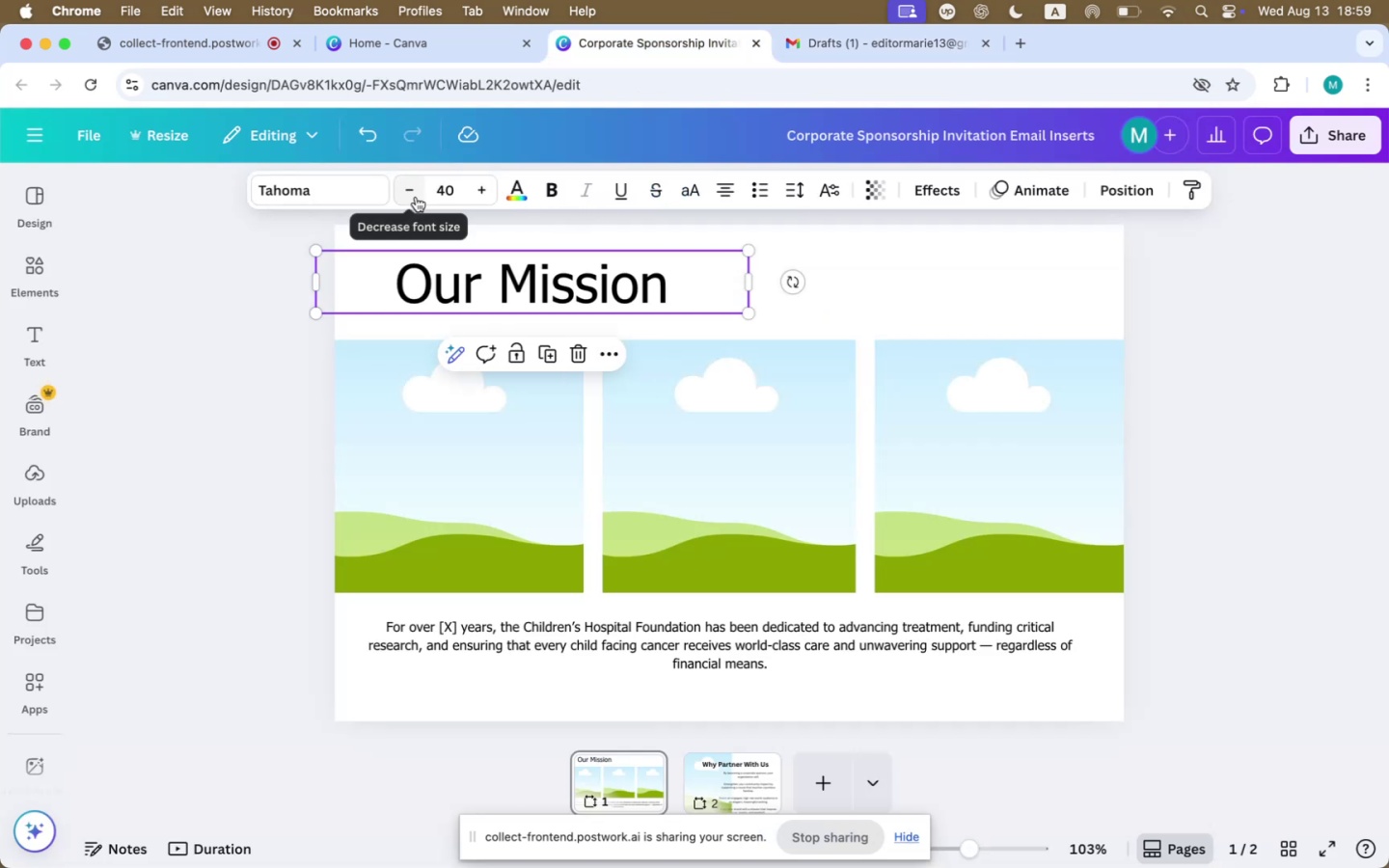 
left_click([446, 185])
 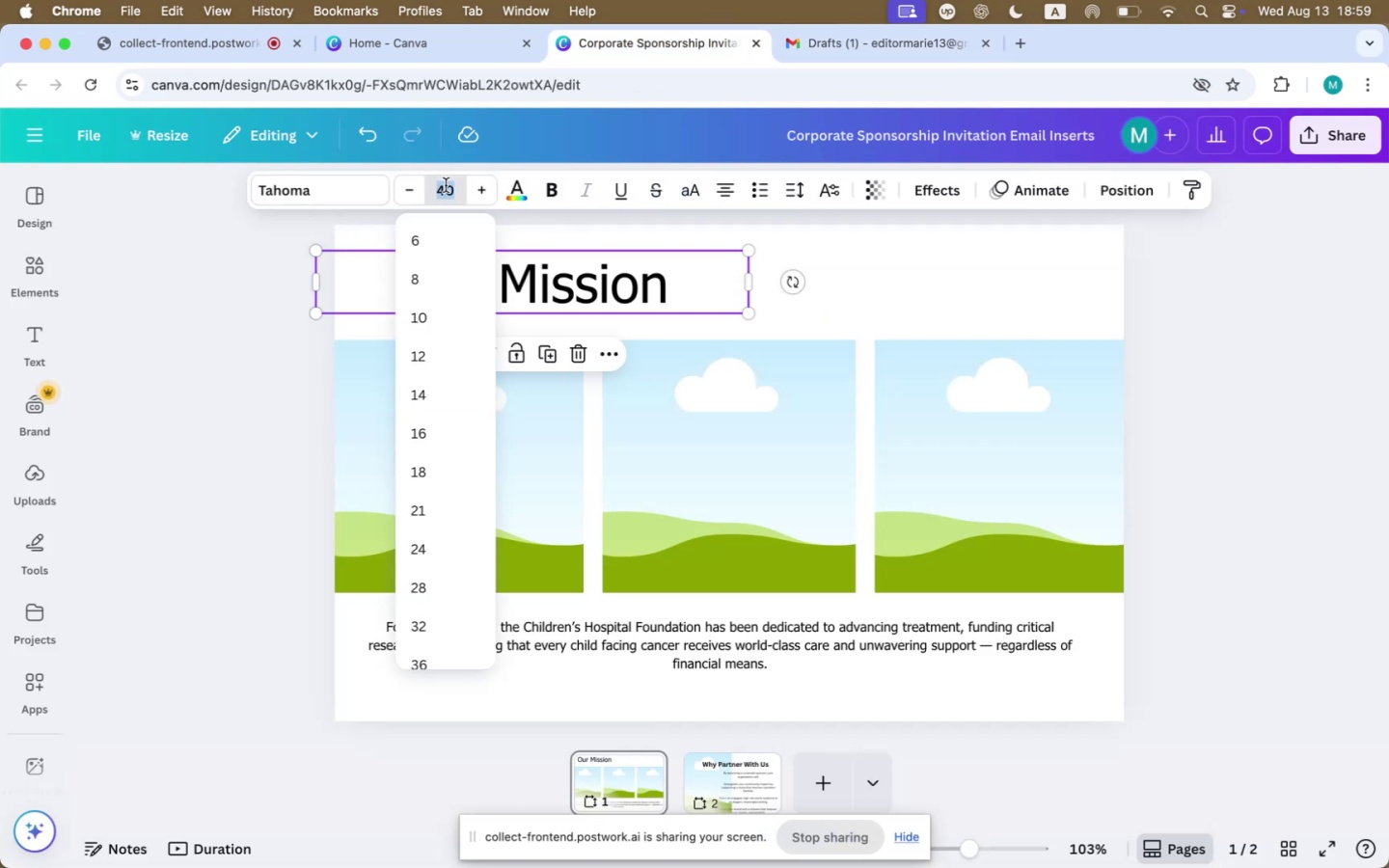 
type(30)
 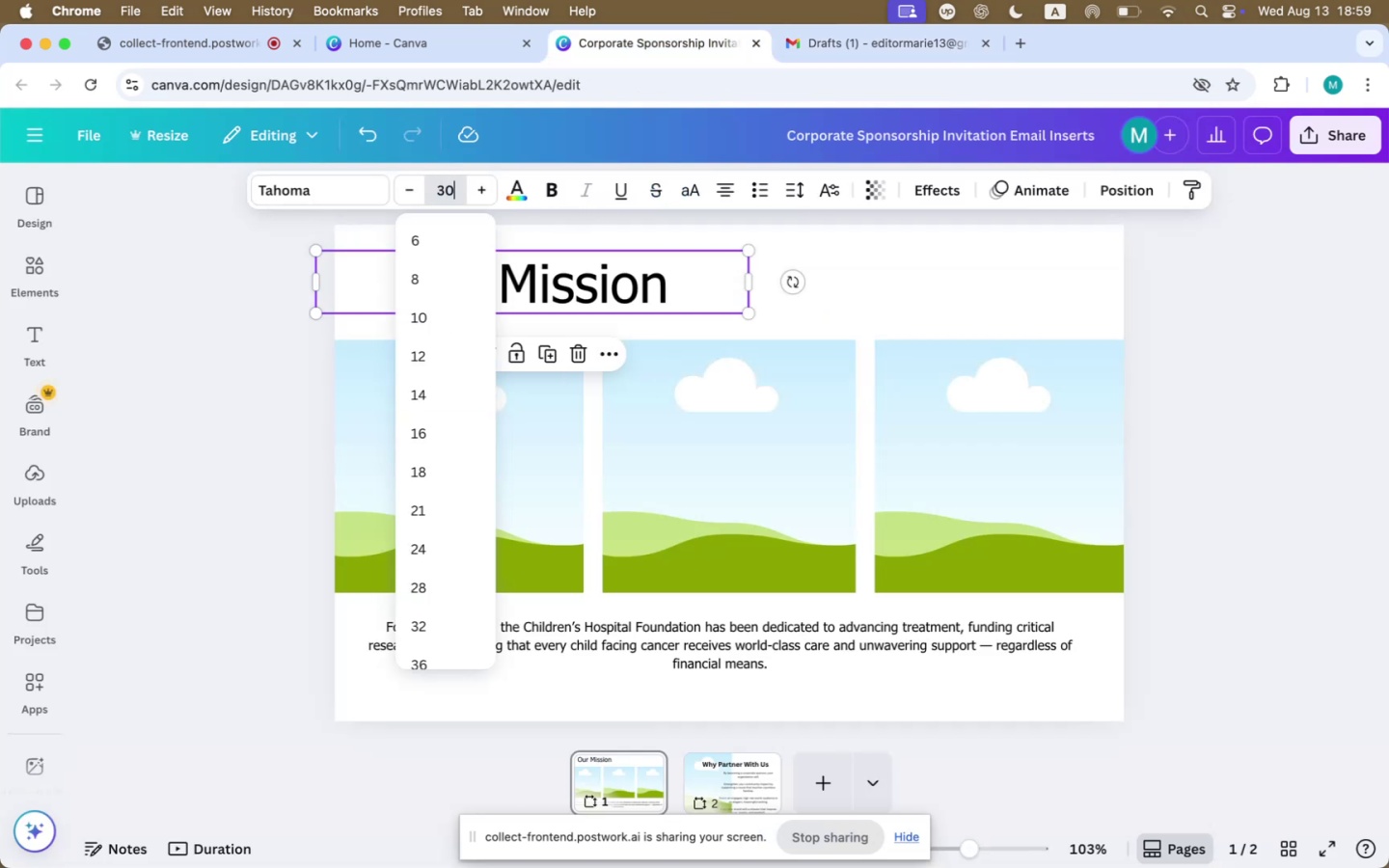 
key(Enter)
 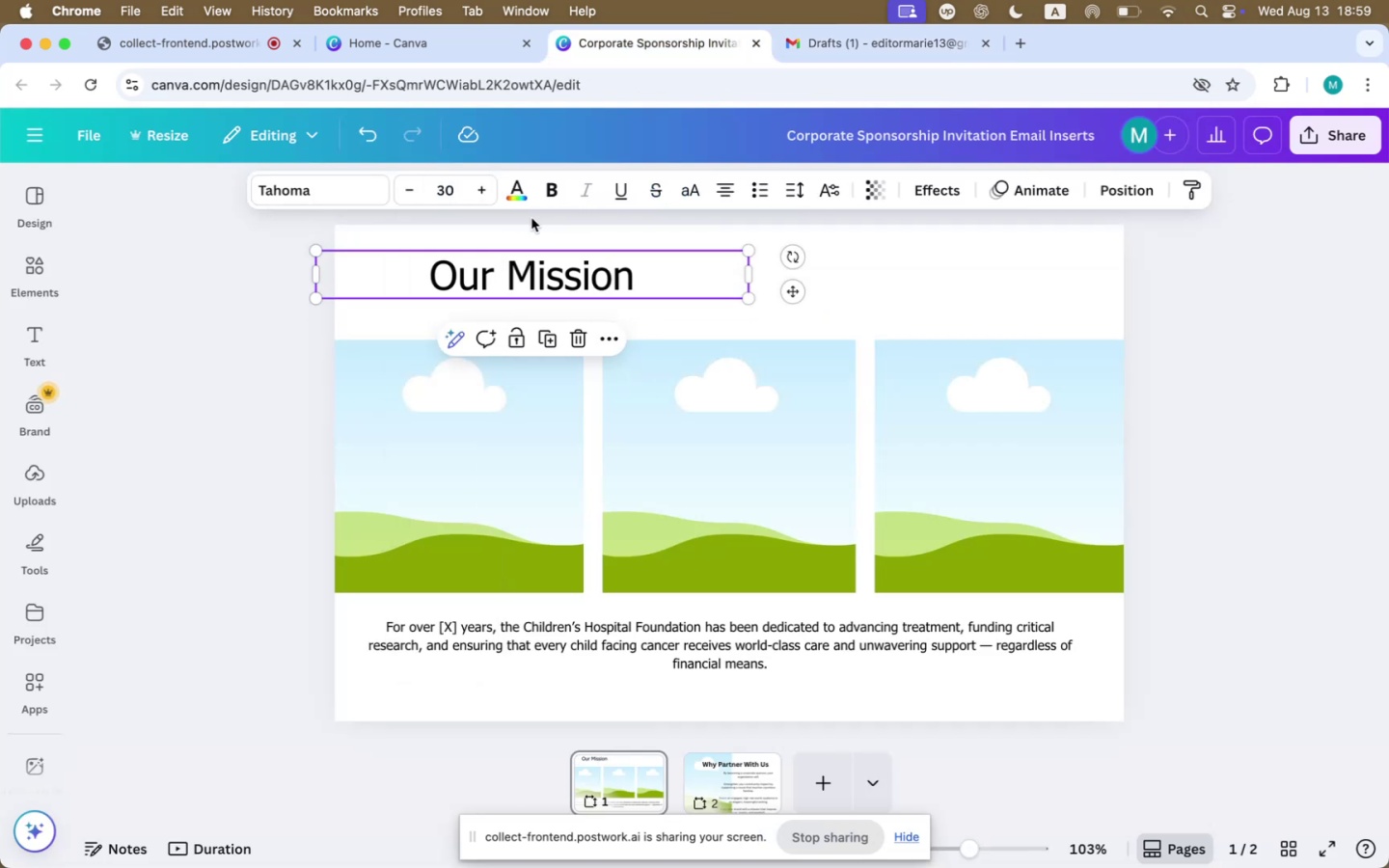 
left_click([547, 183])
 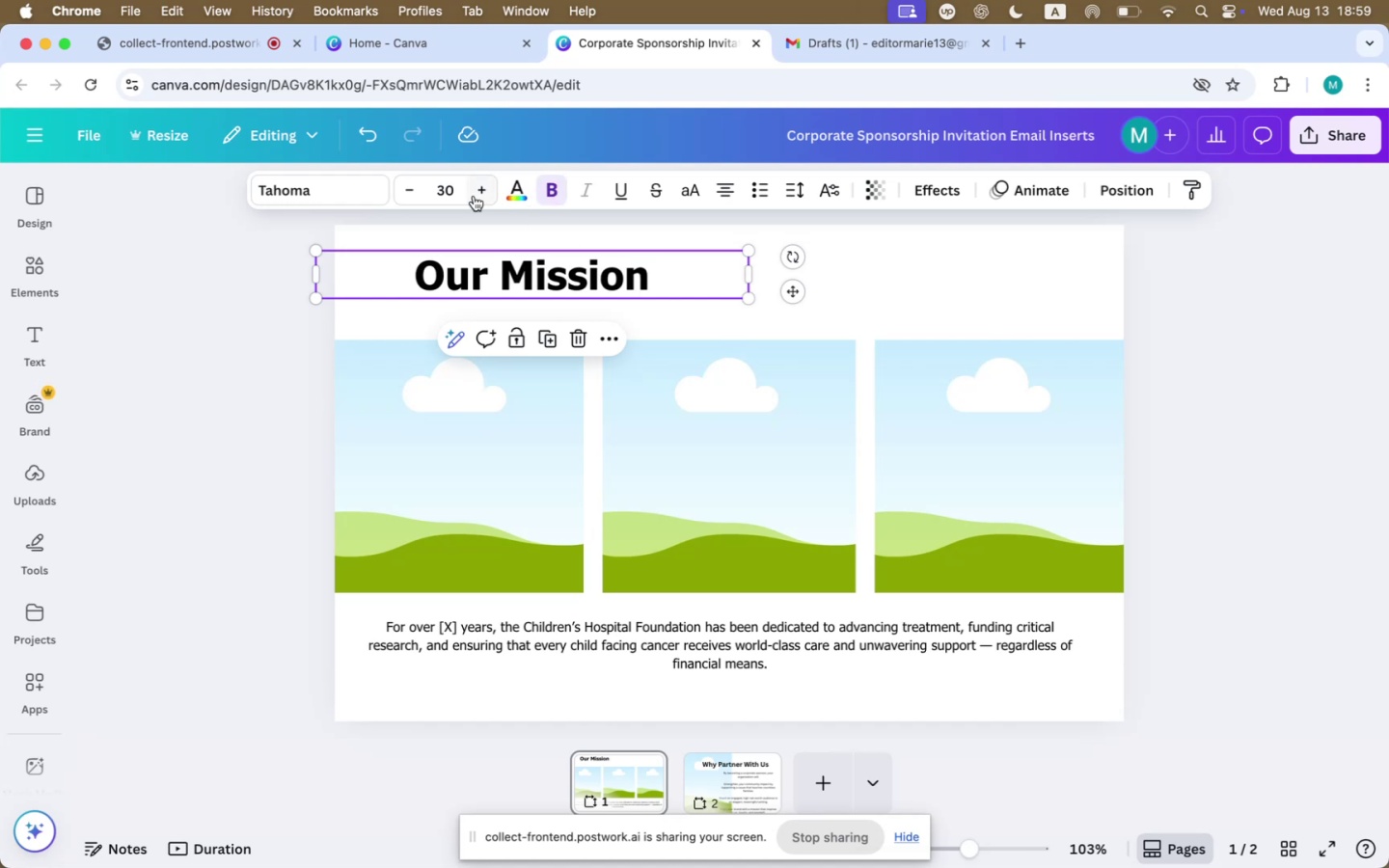 
left_click([458, 192])
 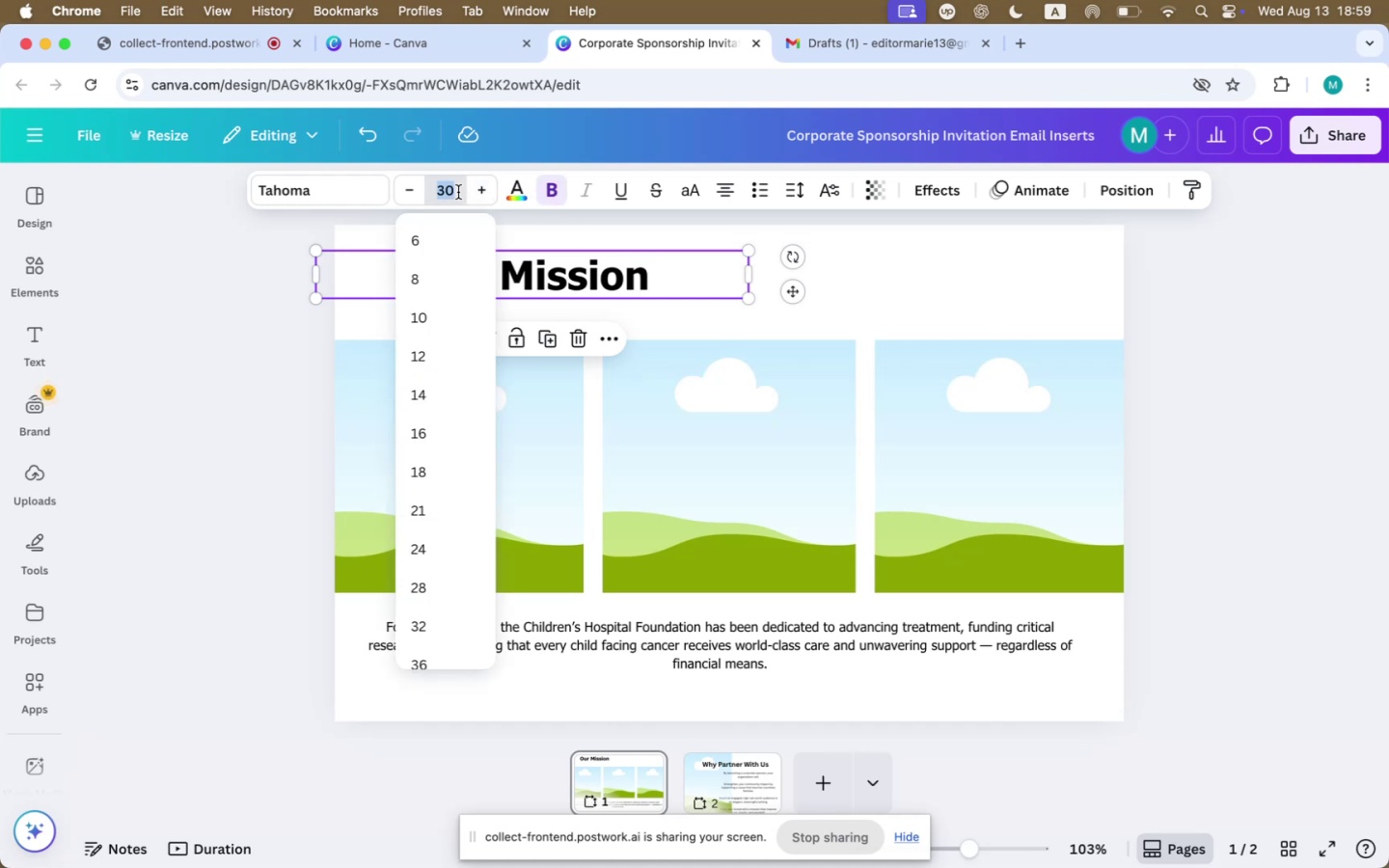 
type(20)
 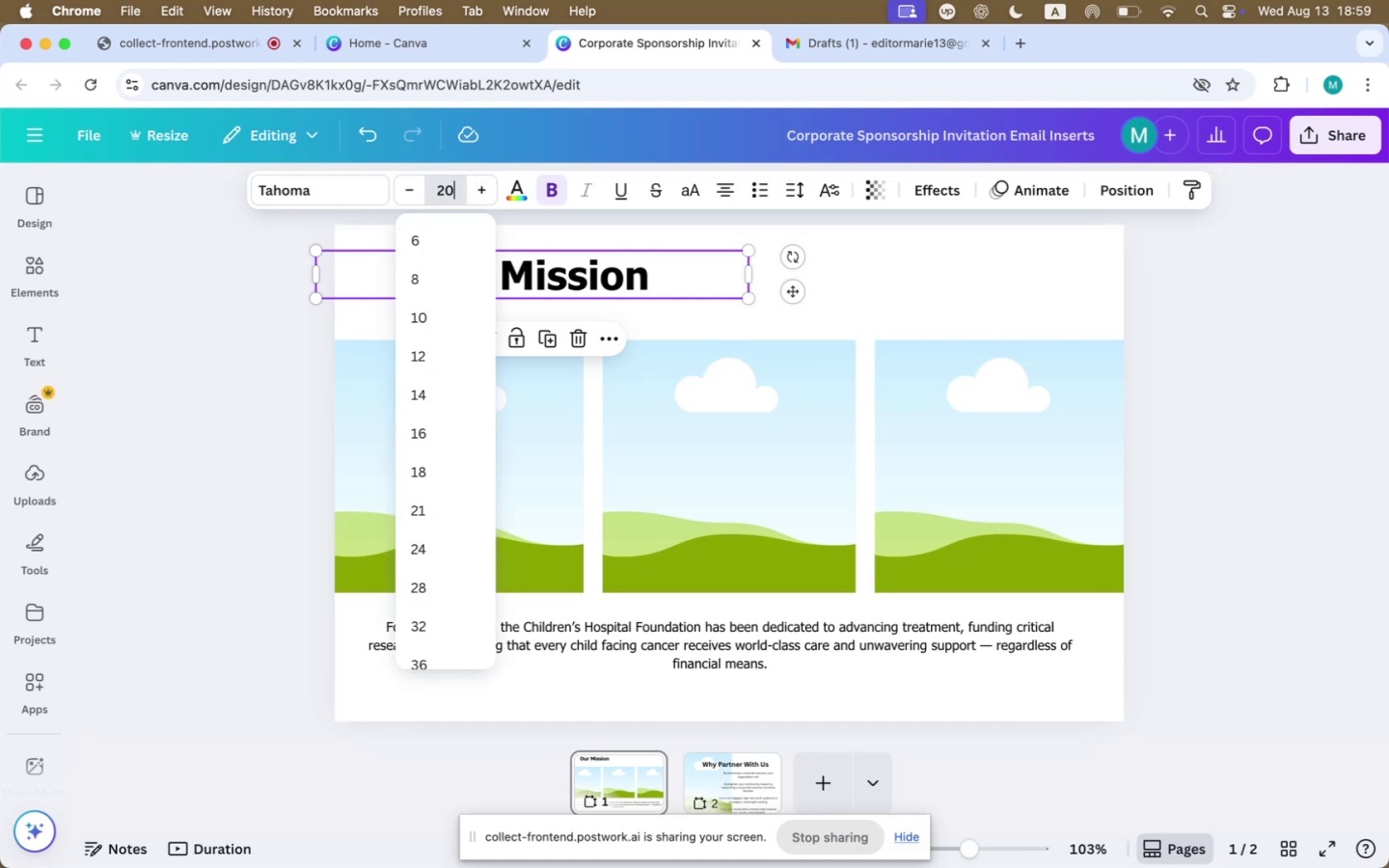 
key(Enter)
 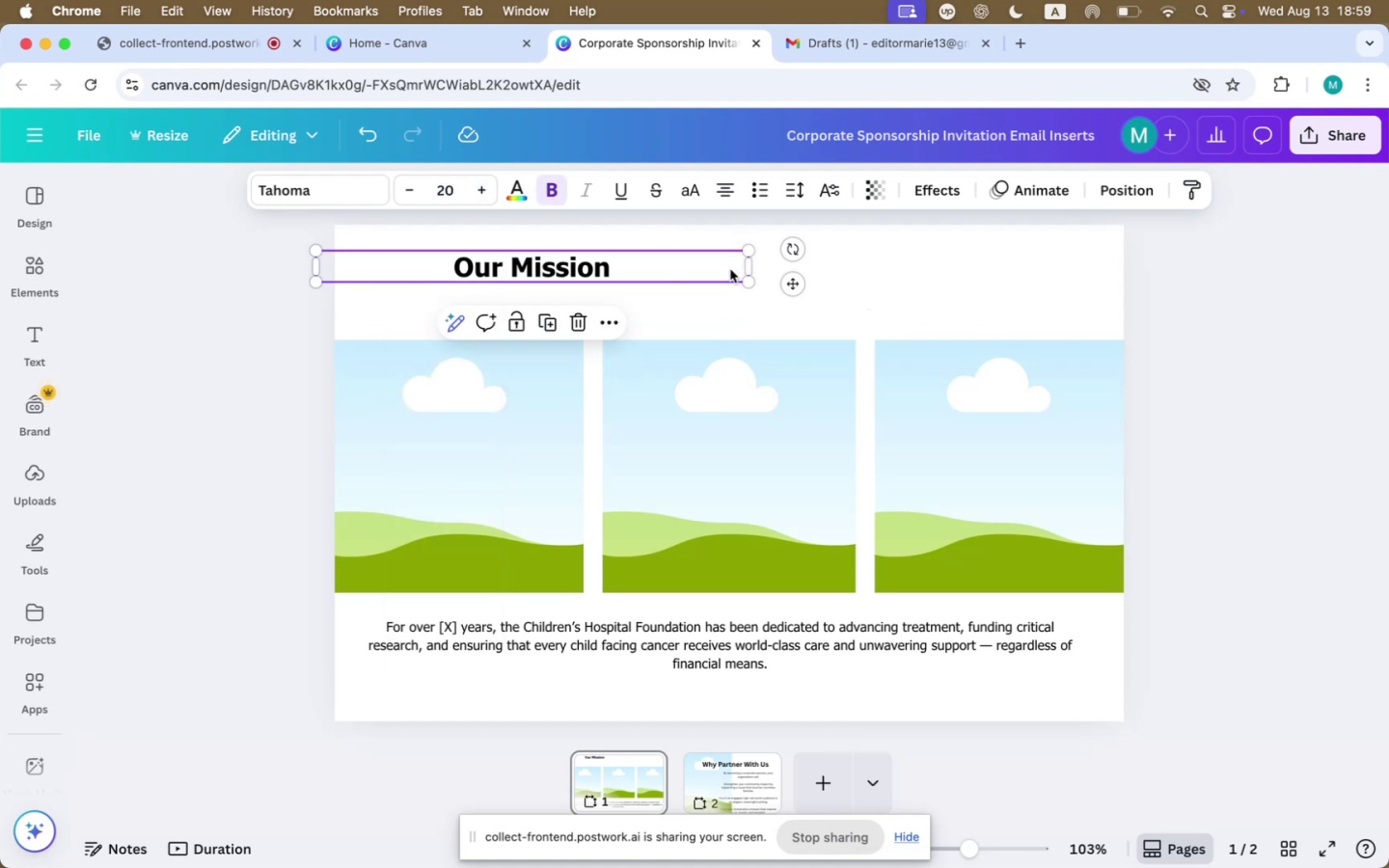 
left_click_drag(start_coordinate=[750, 266], to_coordinate=[603, 268])
 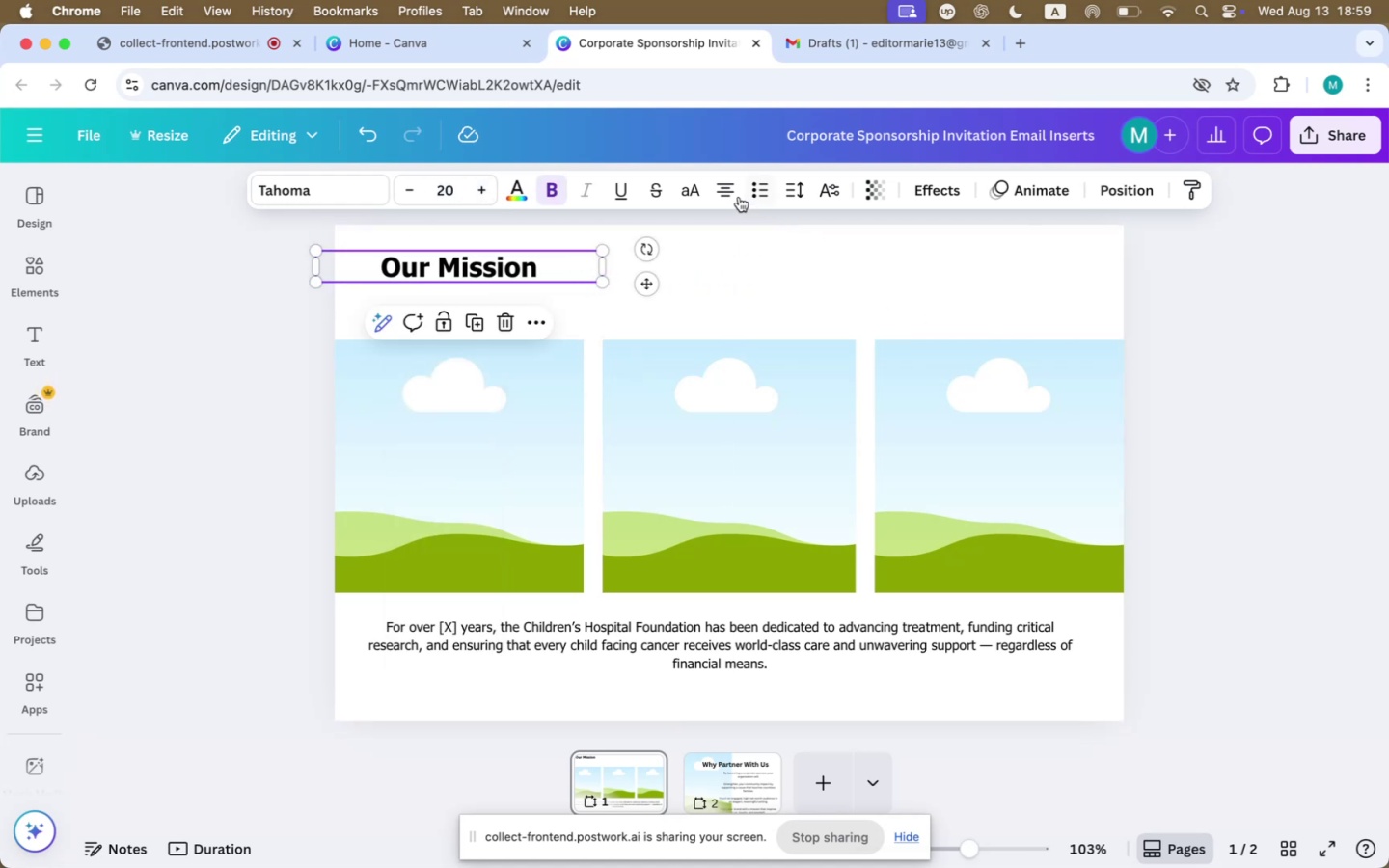 
left_click([718, 186])
 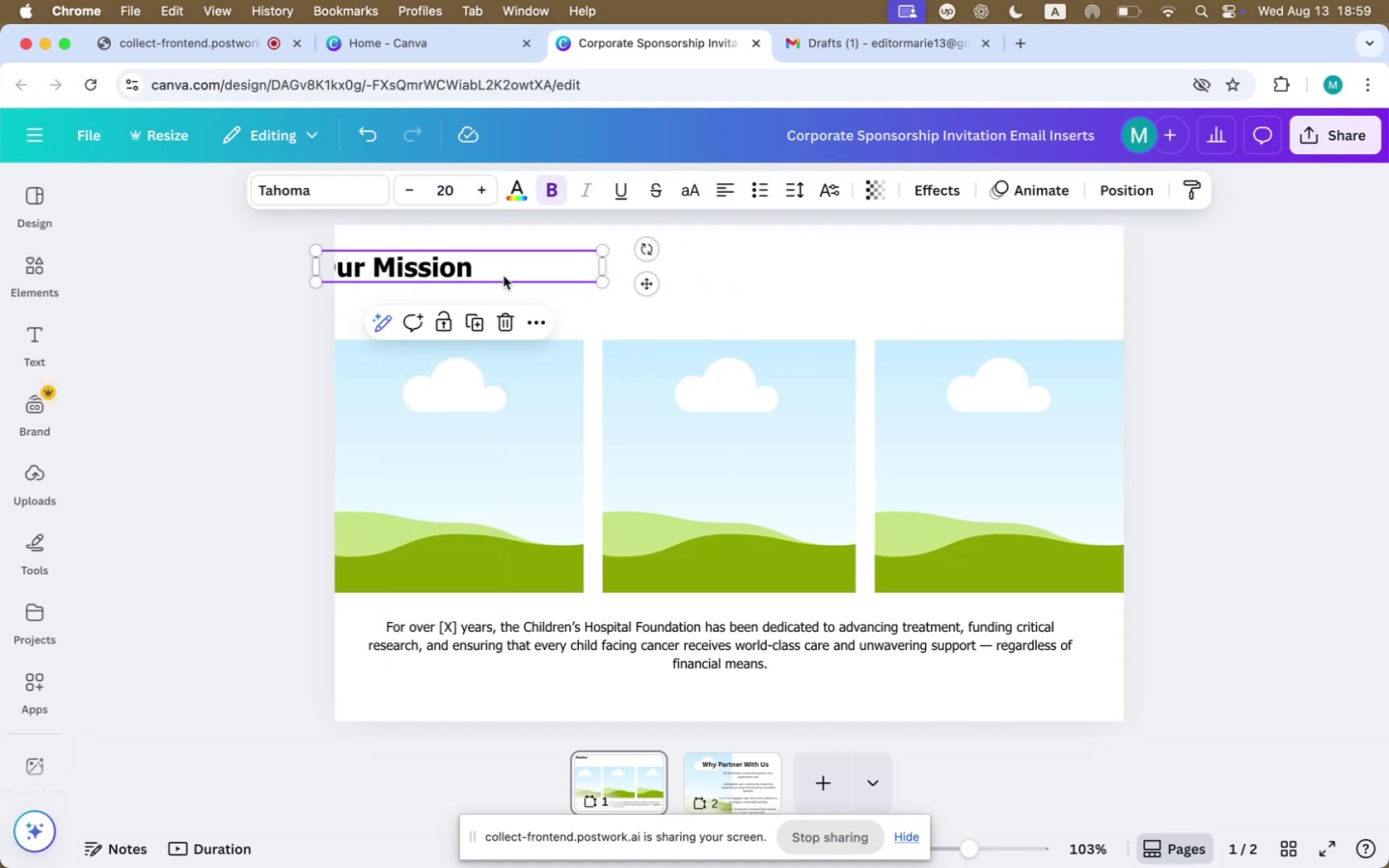 
left_click_drag(start_coordinate=[400, 272], to_coordinate=[440, 275])
 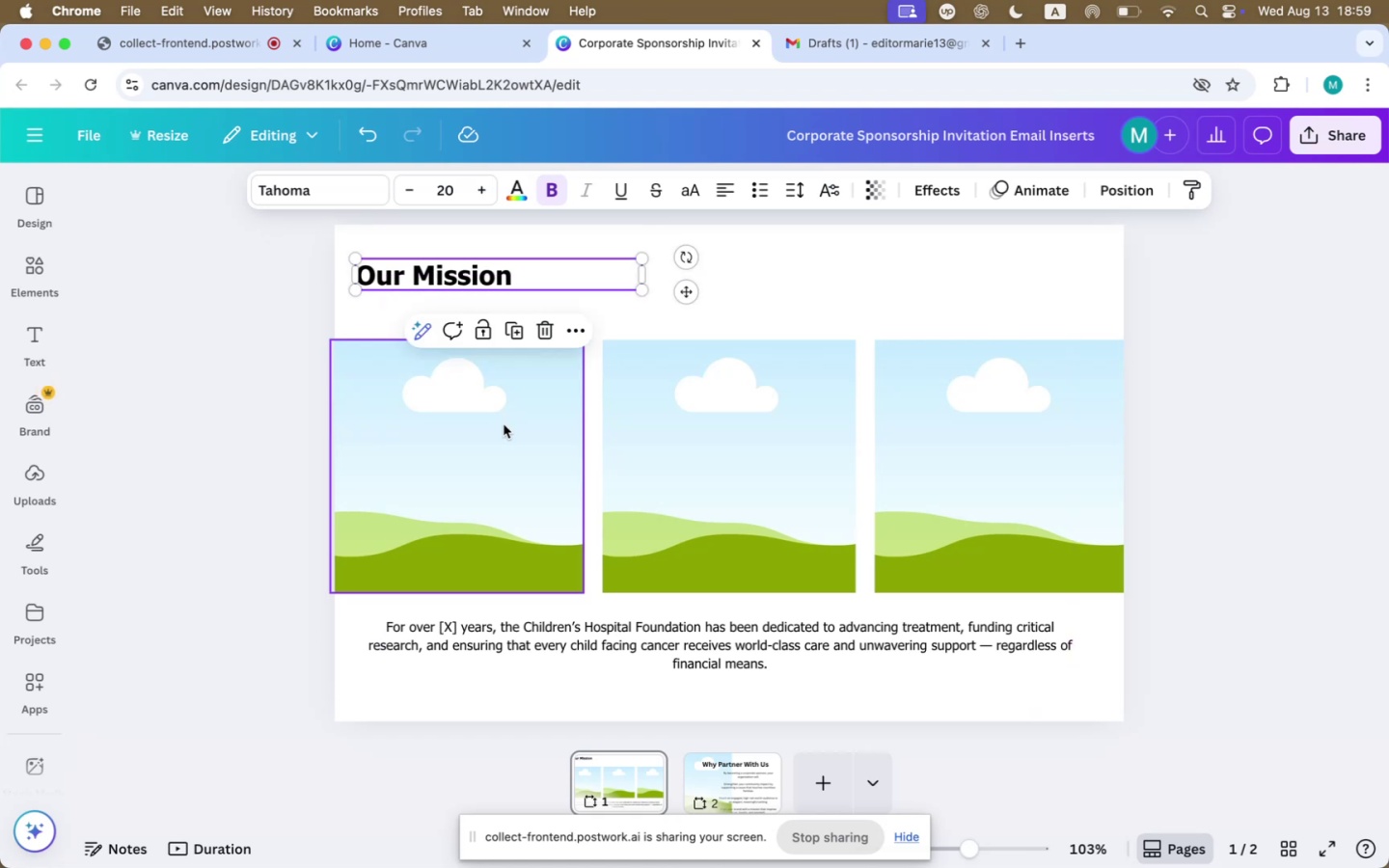 
left_click([504, 424])
 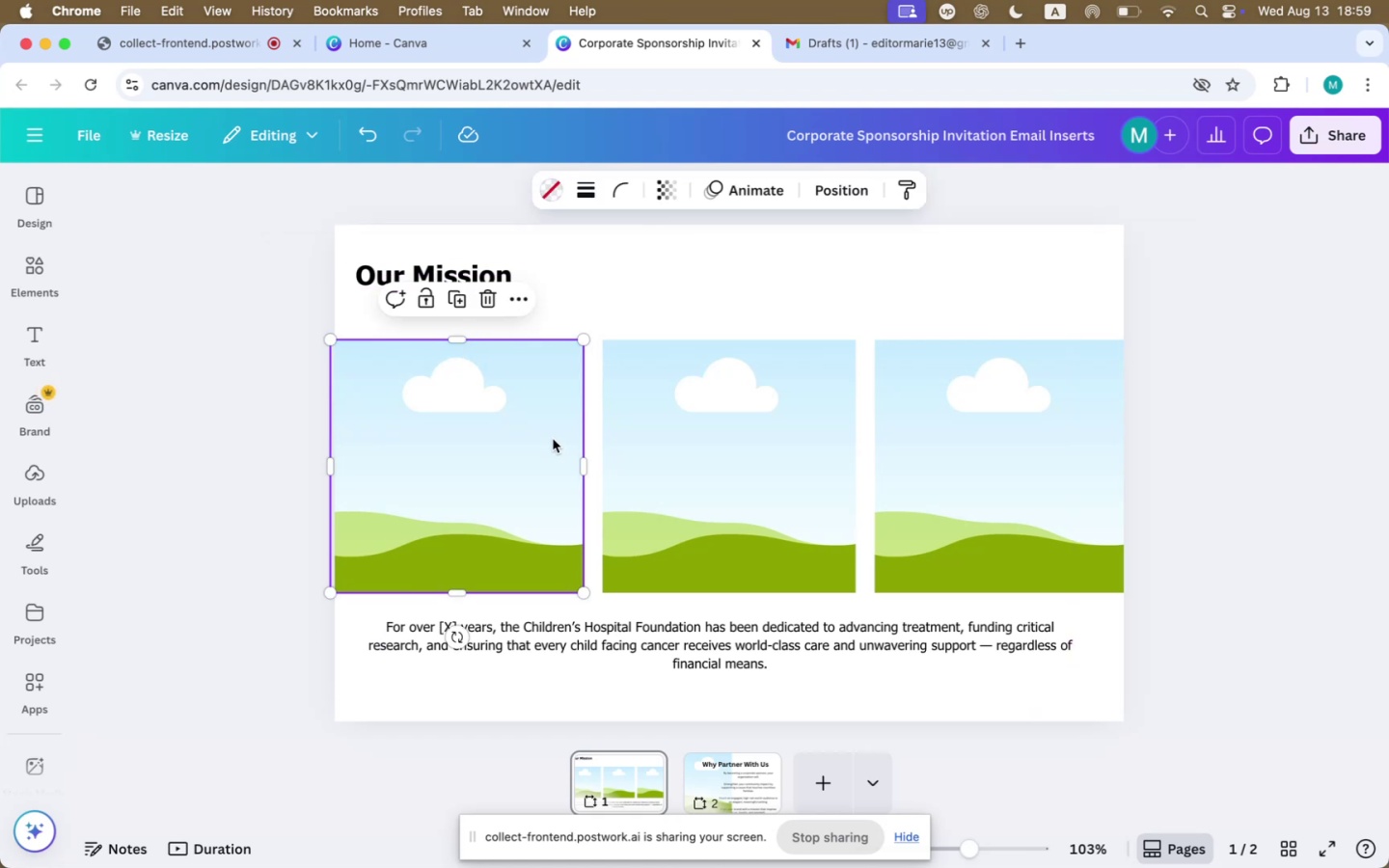 
hold_key(key=ShiftLeft, duration=0.89)
left_click([675, 451])
 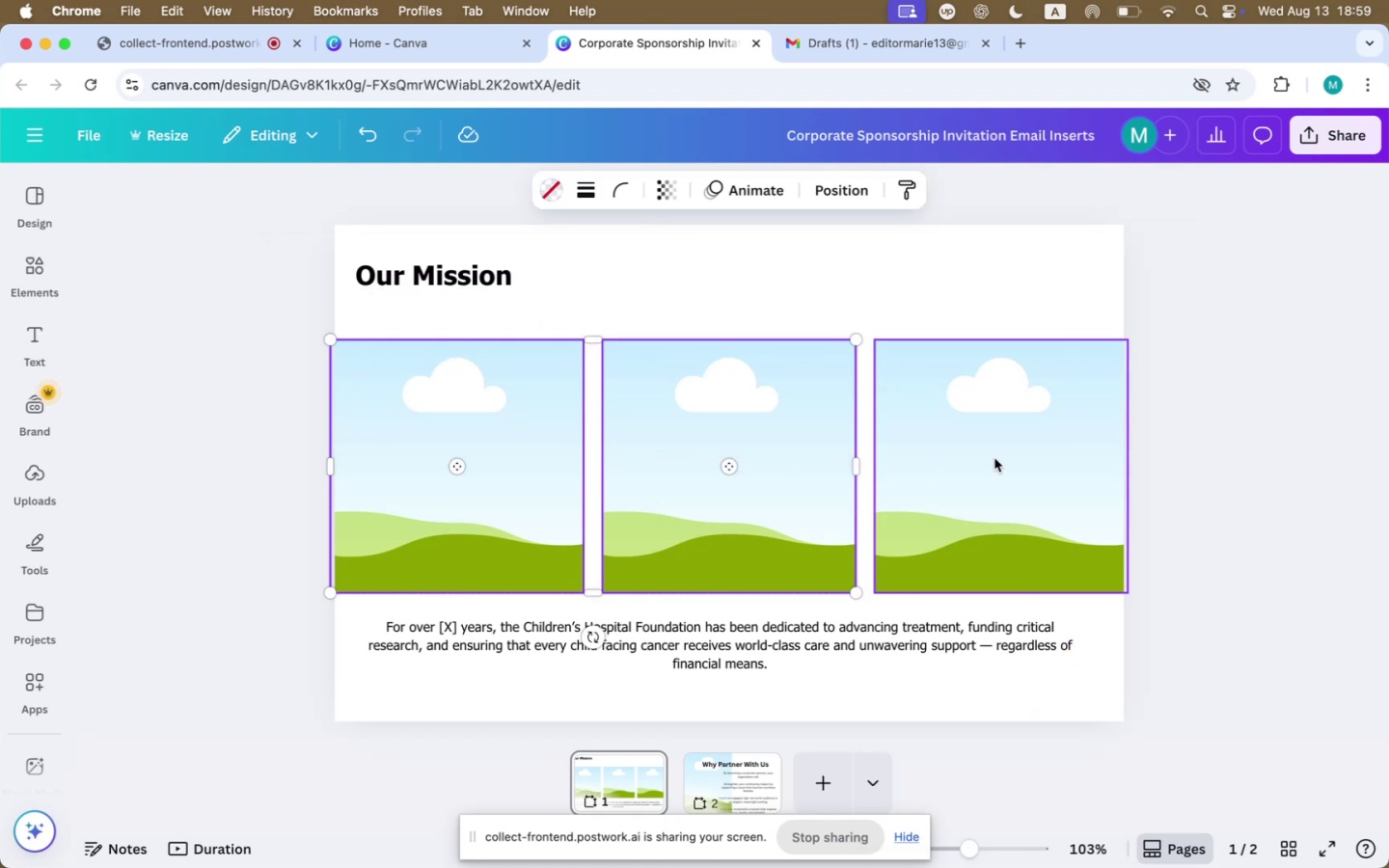 
left_click([994, 458])
 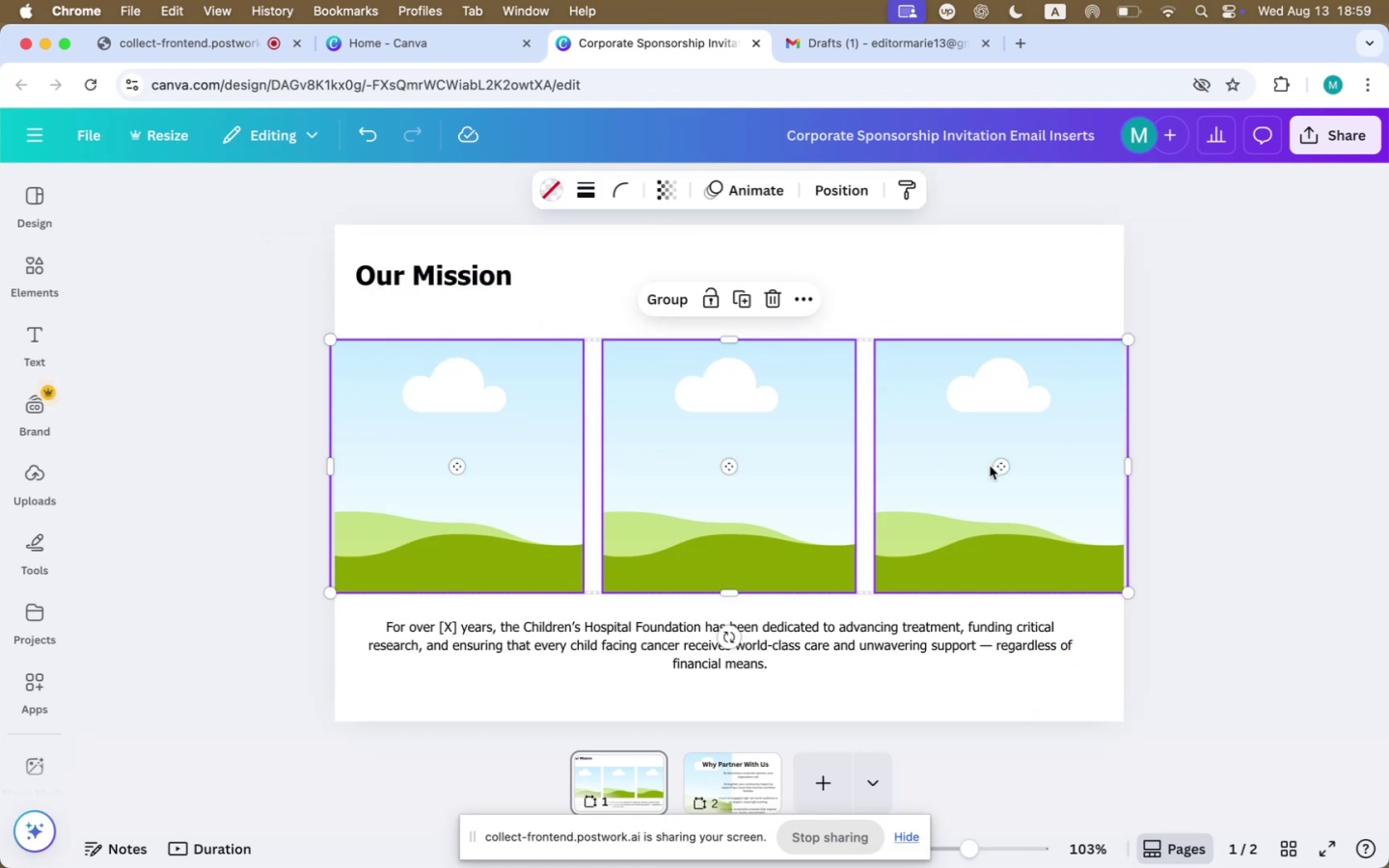 
left_click_drag(start_coordinate=[990, 466], to_coordinate=[987, 431])
 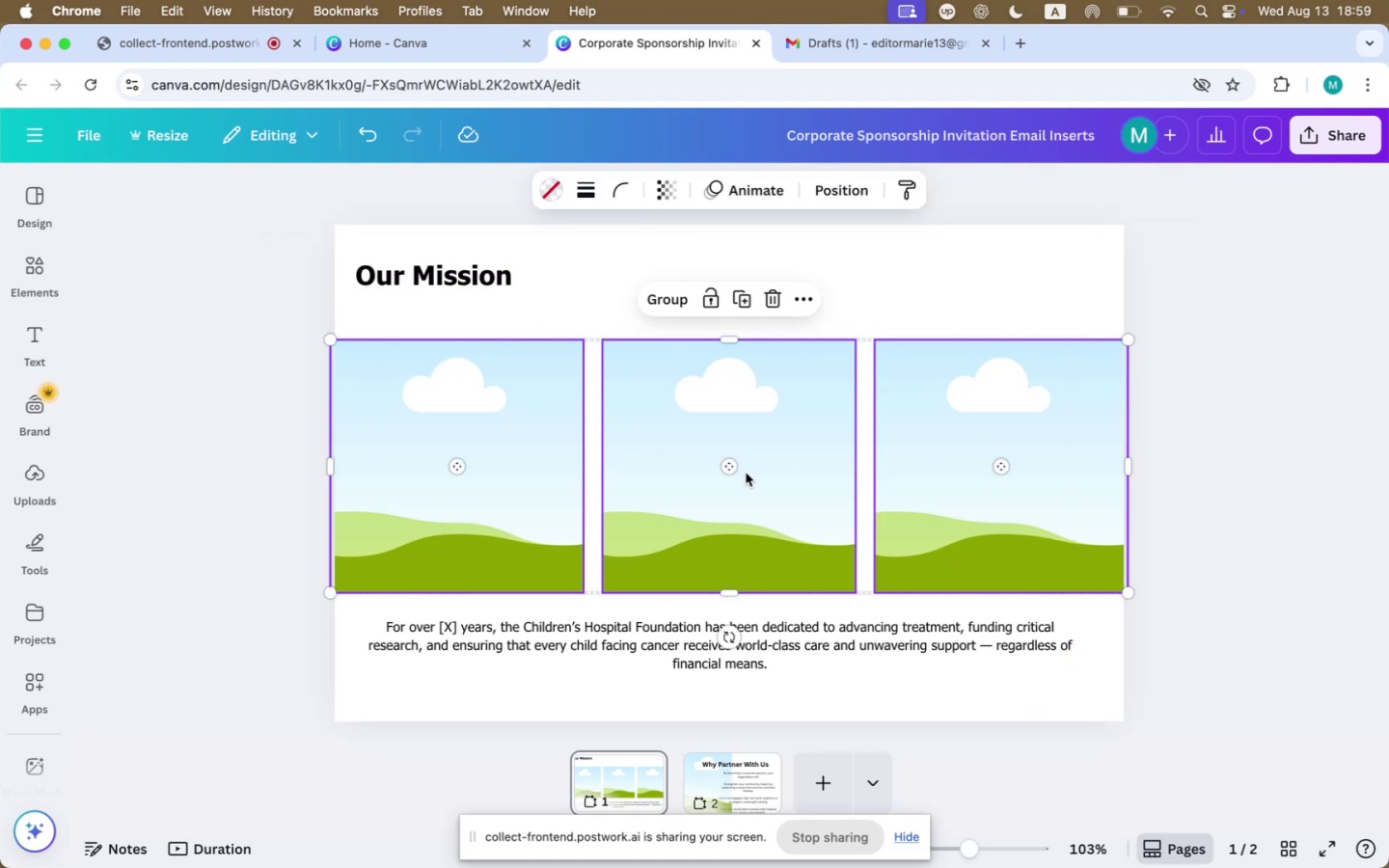 
left_click_drag(start_coordinate=[755, 467], to_coordinate=[754, 438])
 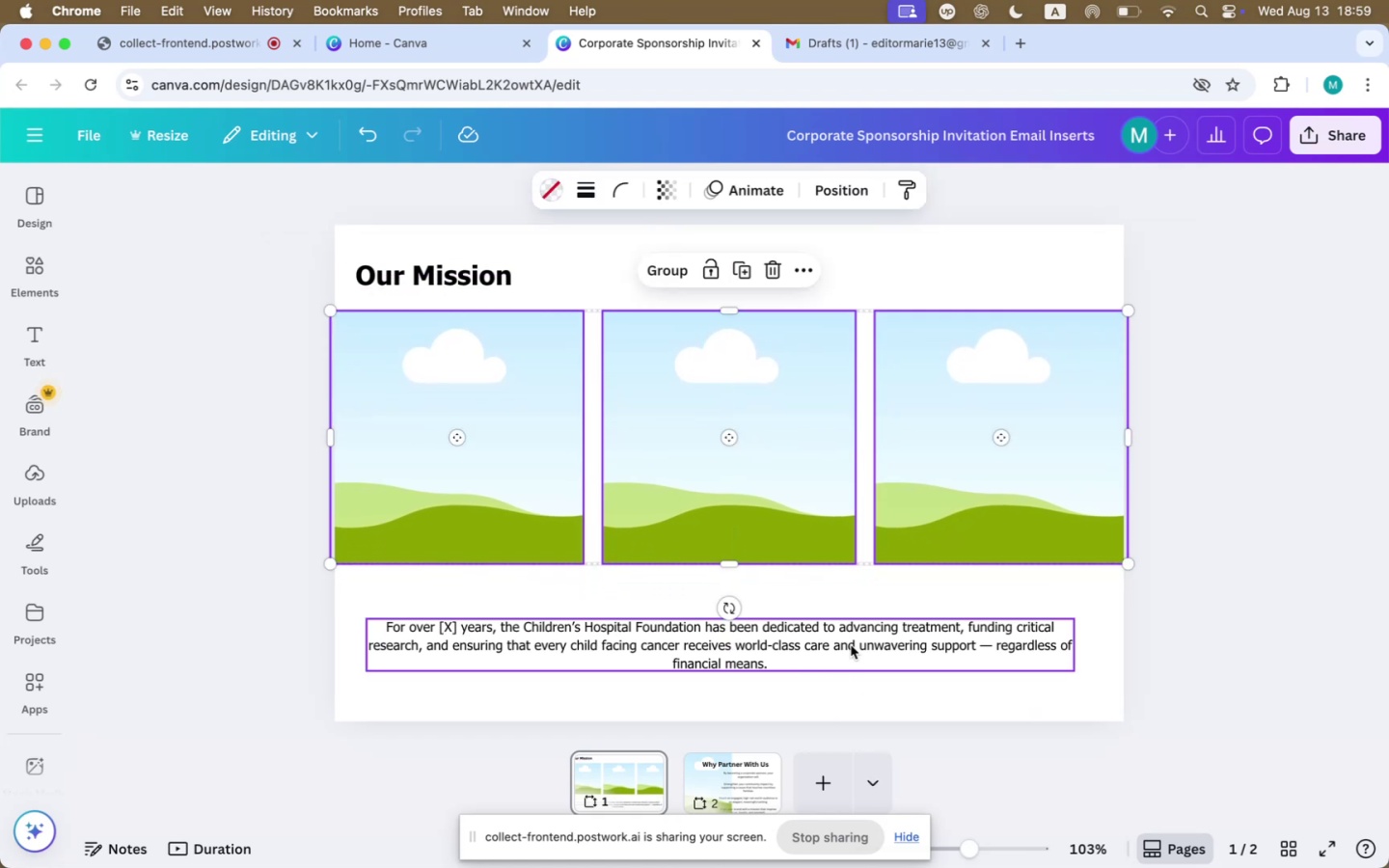 
double_click([851, 645])
 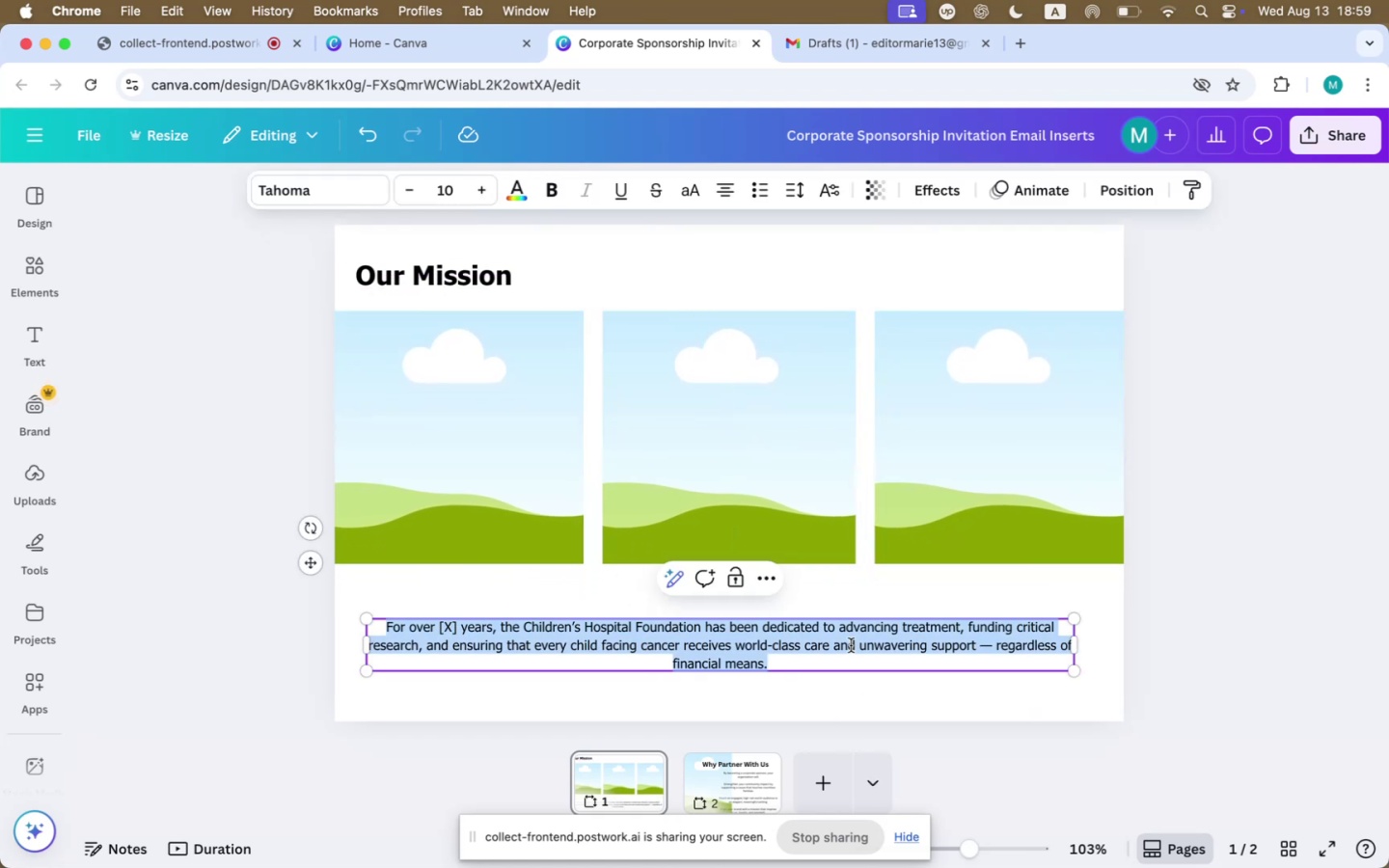 
triple_click([851, 645])
 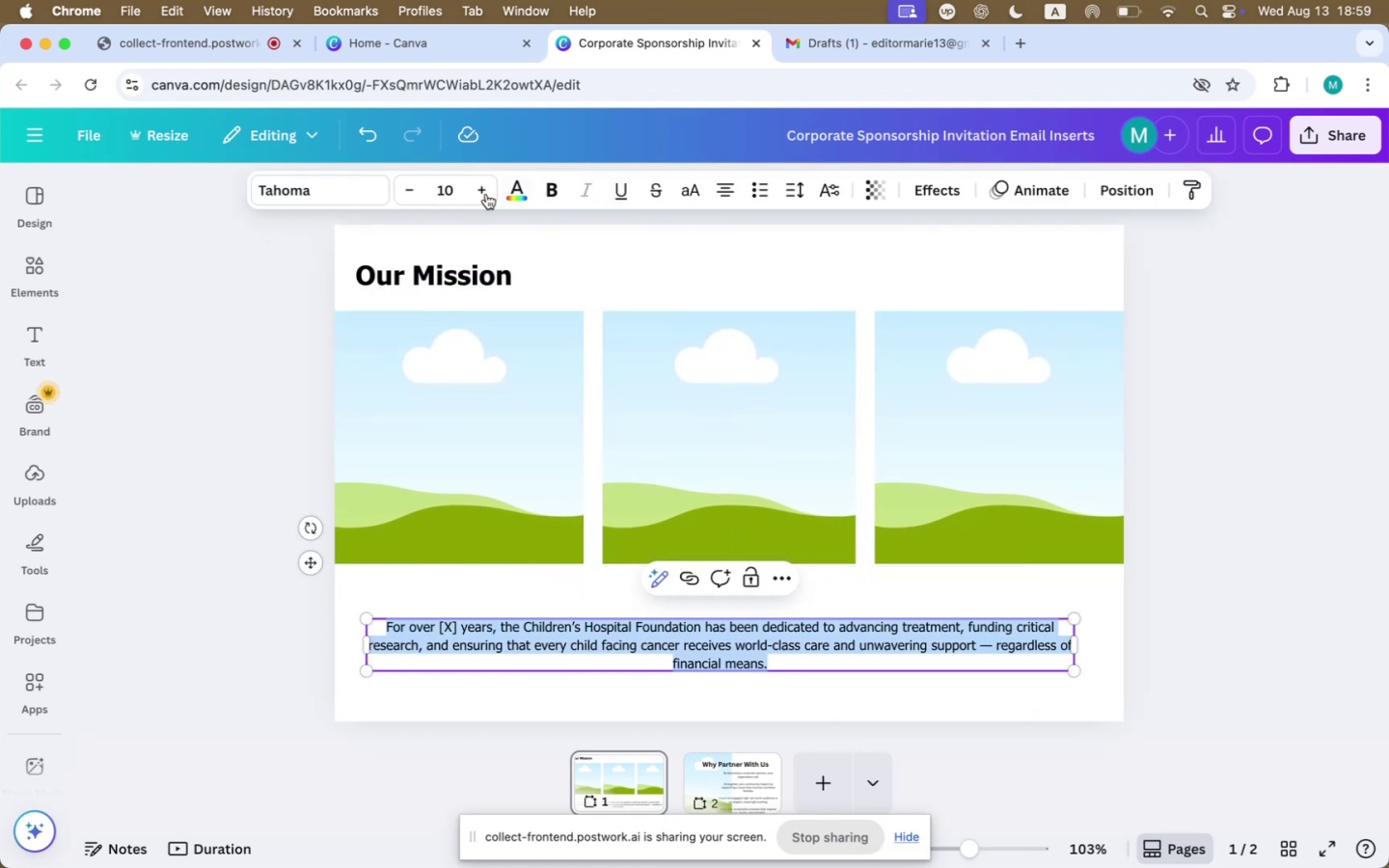 
left_click([463, 192])
 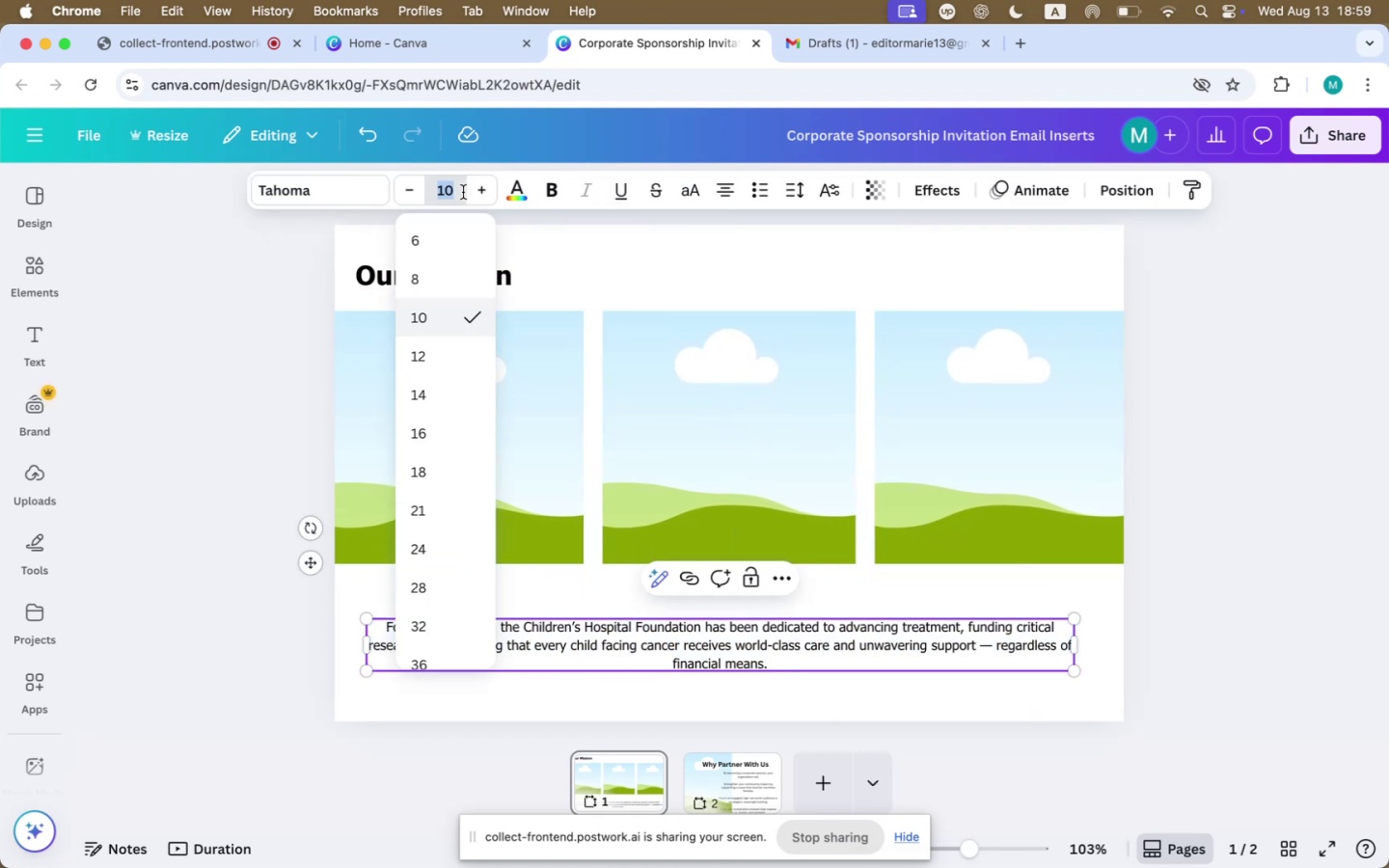 
type(12)
 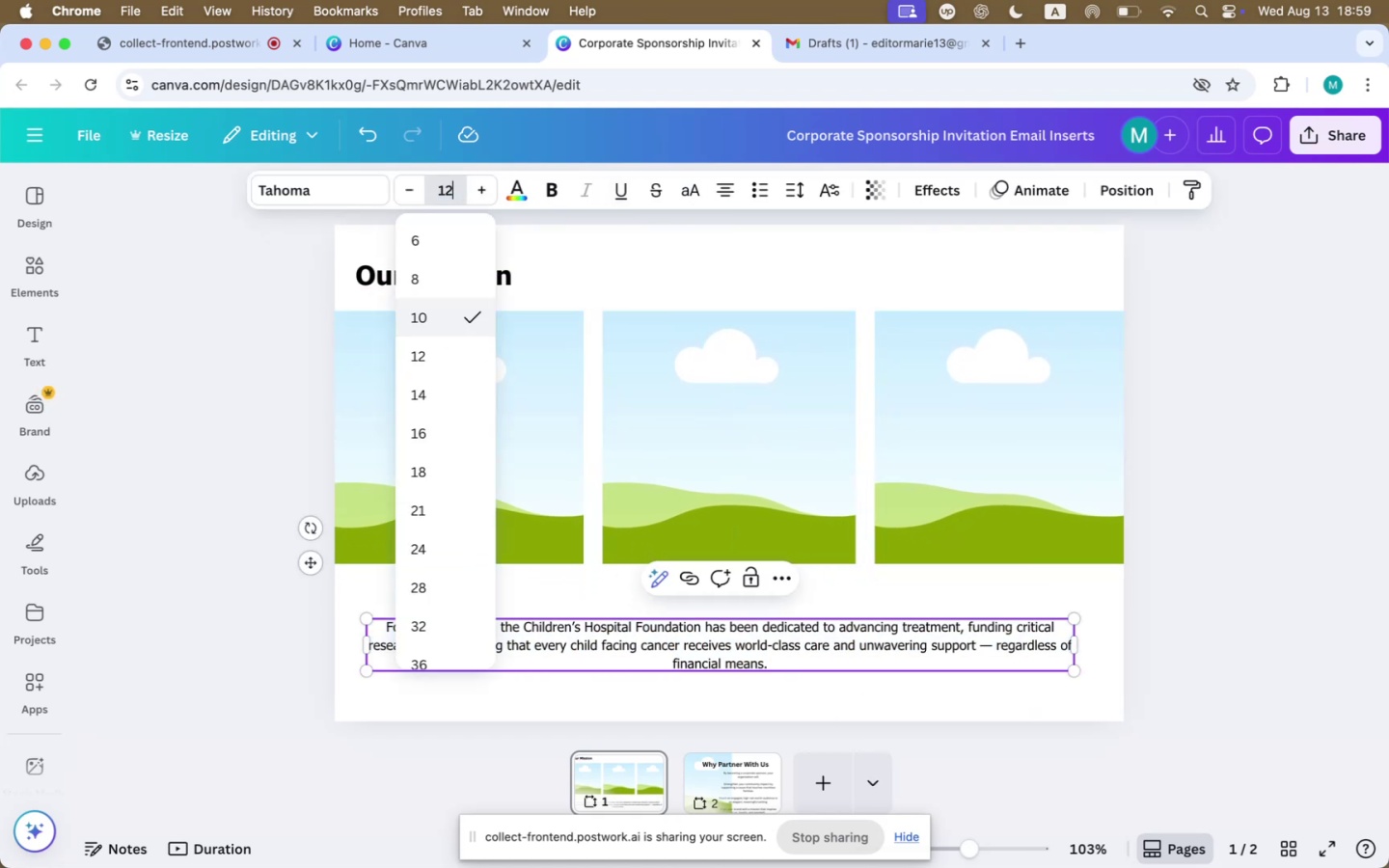 
key(Enter)
 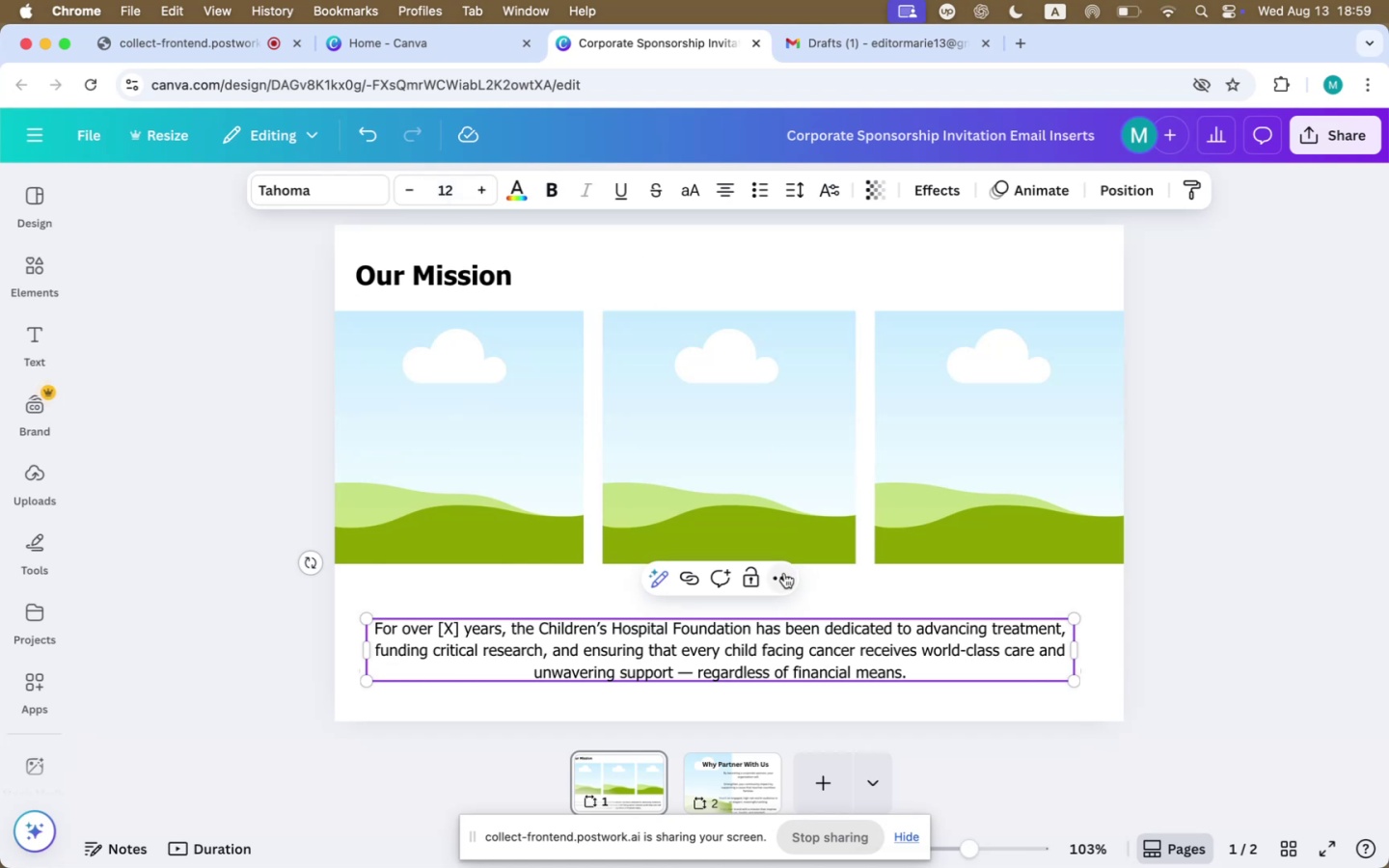 
left_click_drag(start_coordinate=[761, 661], to_coordinate=[758, 640])
 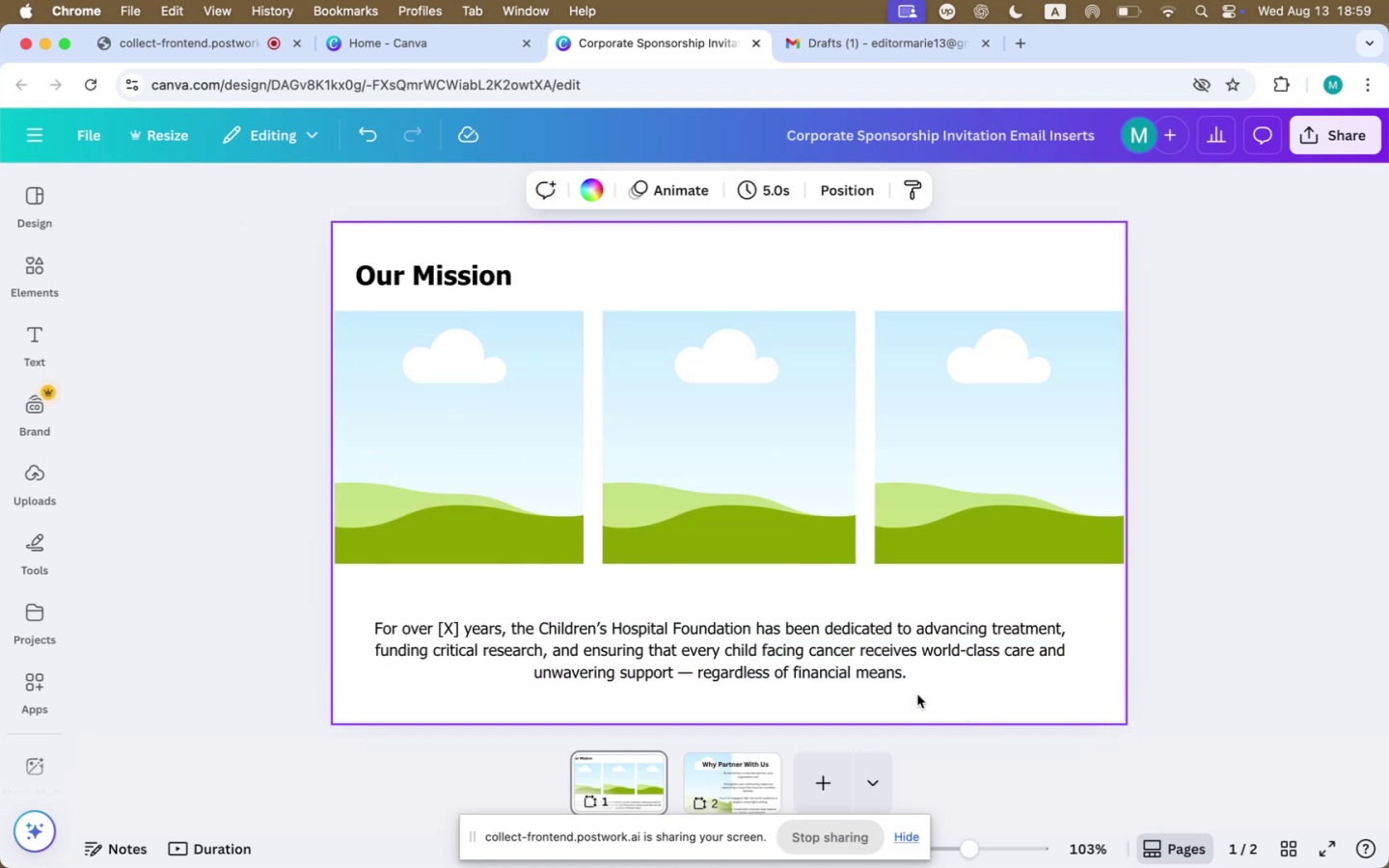 
left_click_drag(start_coordinate=[813, 644], to_coordinate=[812, 626])
 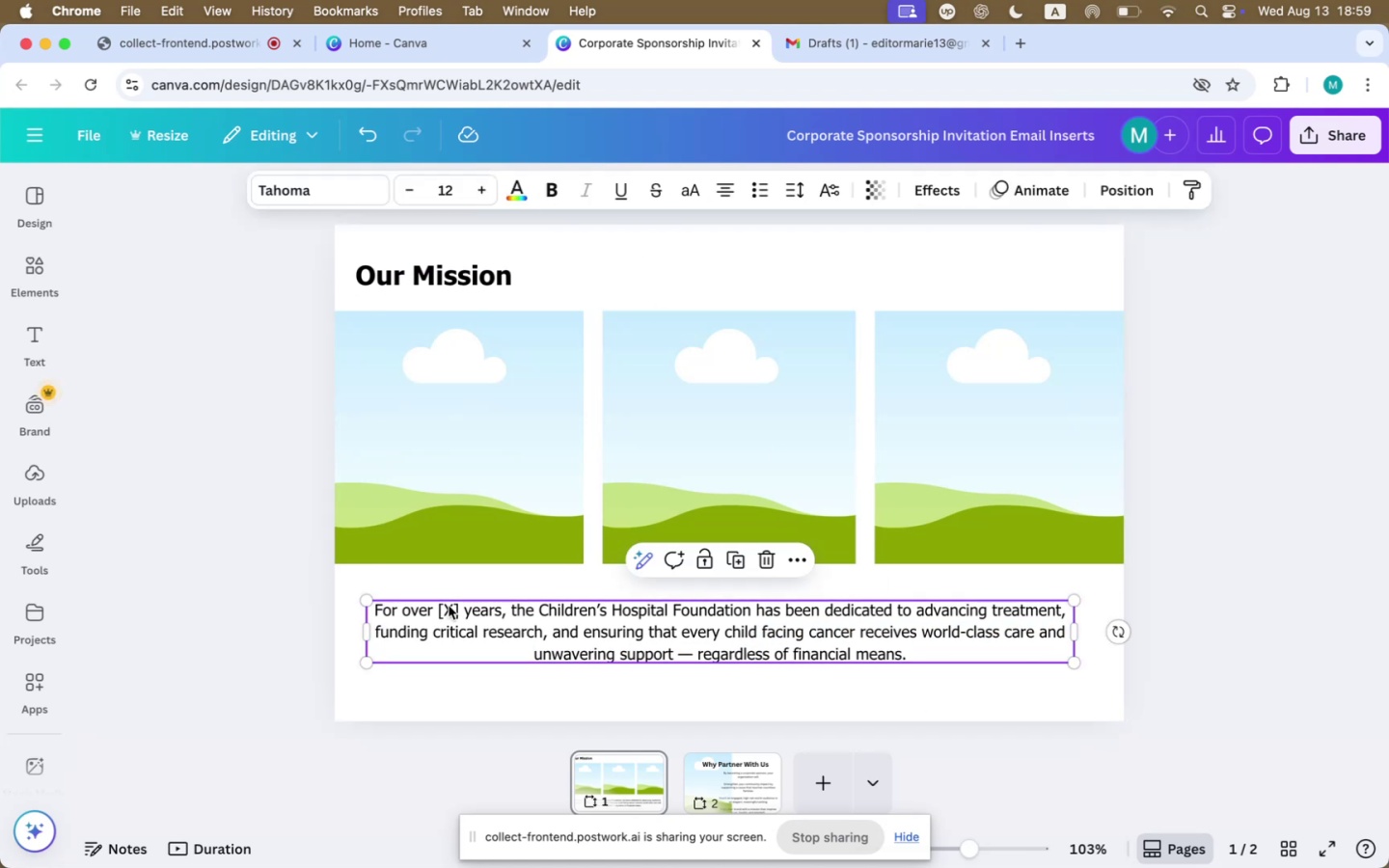 
double_click([449, 606])
 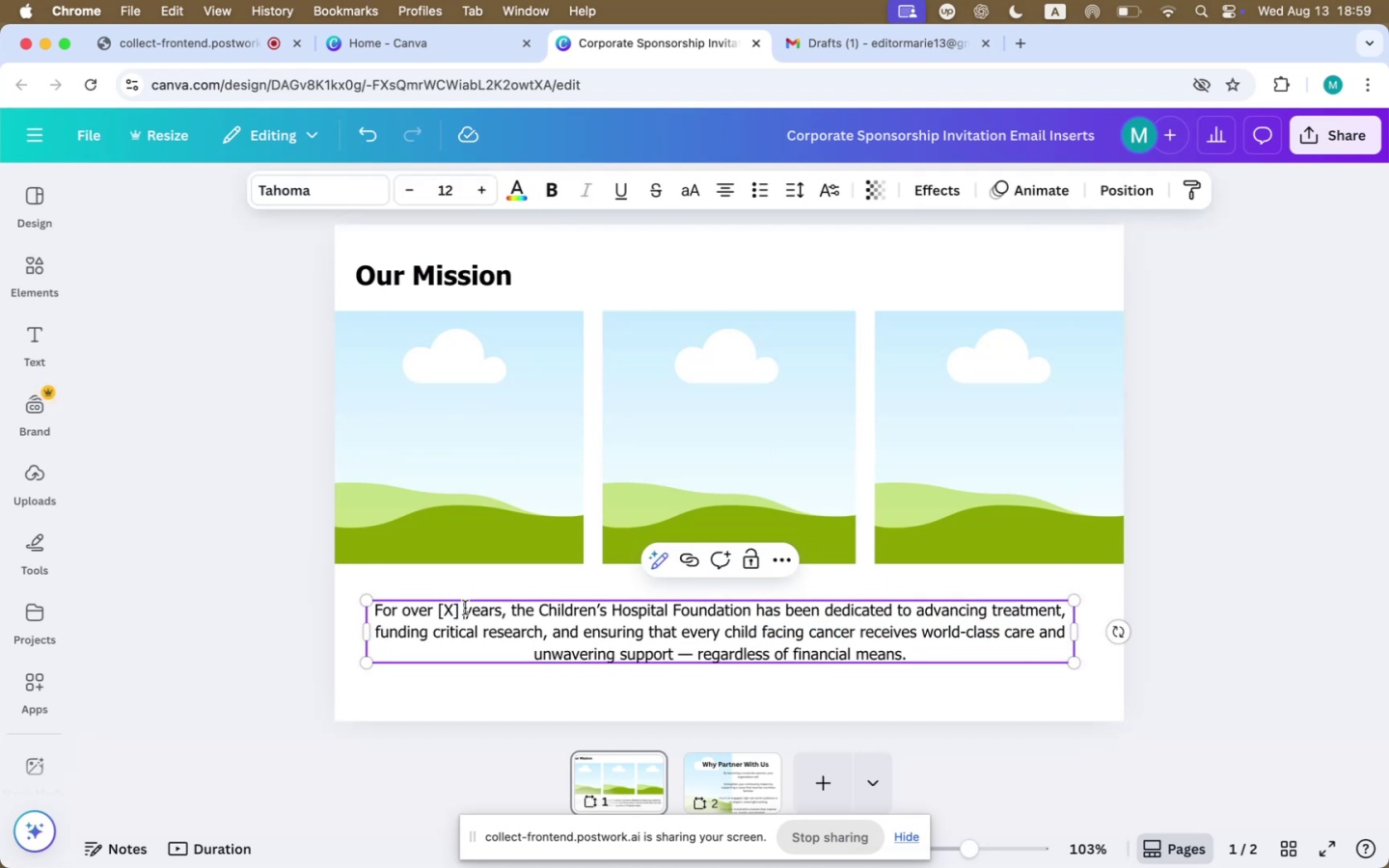 
triple_click([465, 608])
 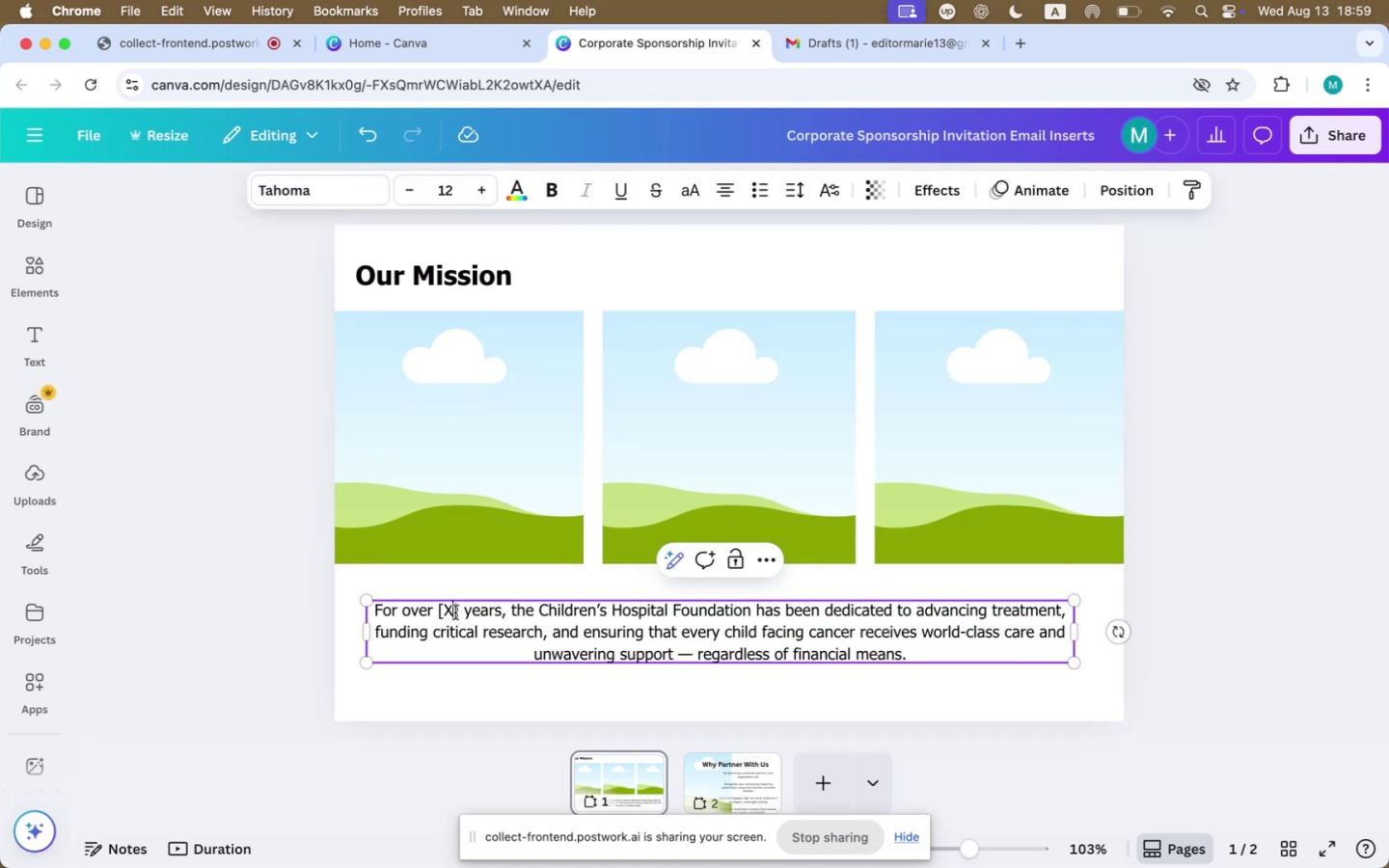 
scroll: coordinate [488, 604], scroll_direction: up, amount: 3.0
 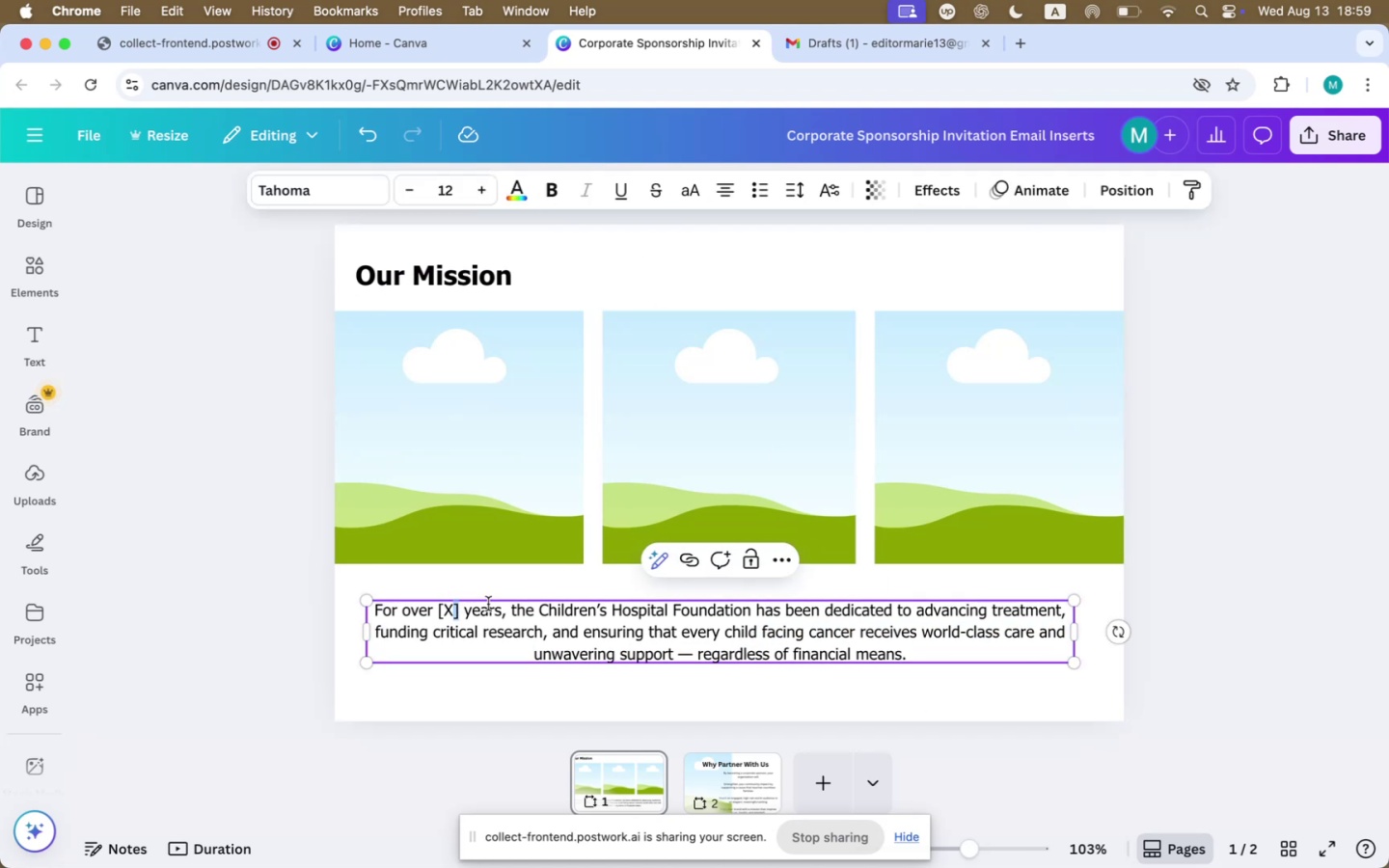 
key(ArrowRight)
 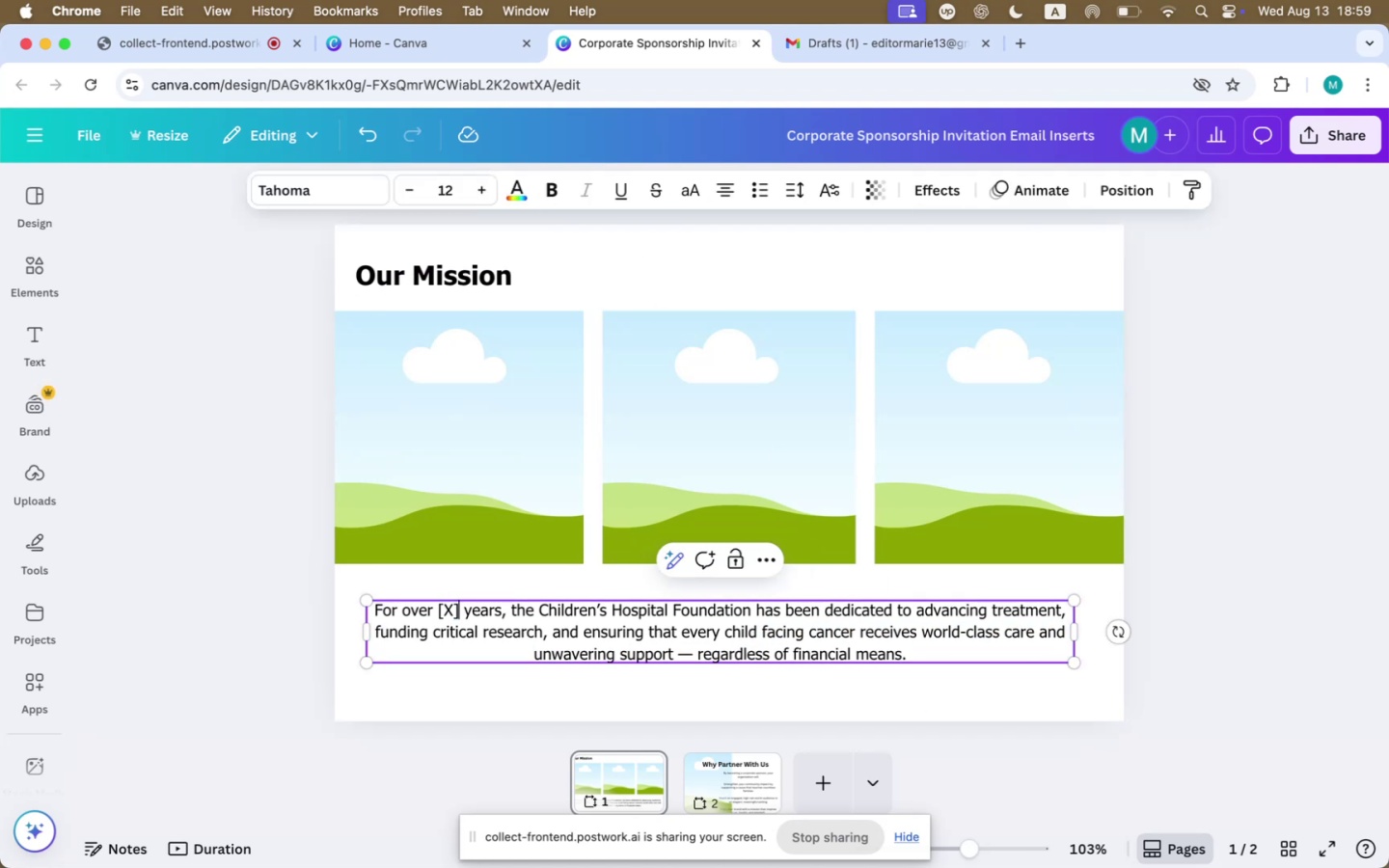 
key(Backspace)
key(Backspace)
key(Backspace)
type(15)
 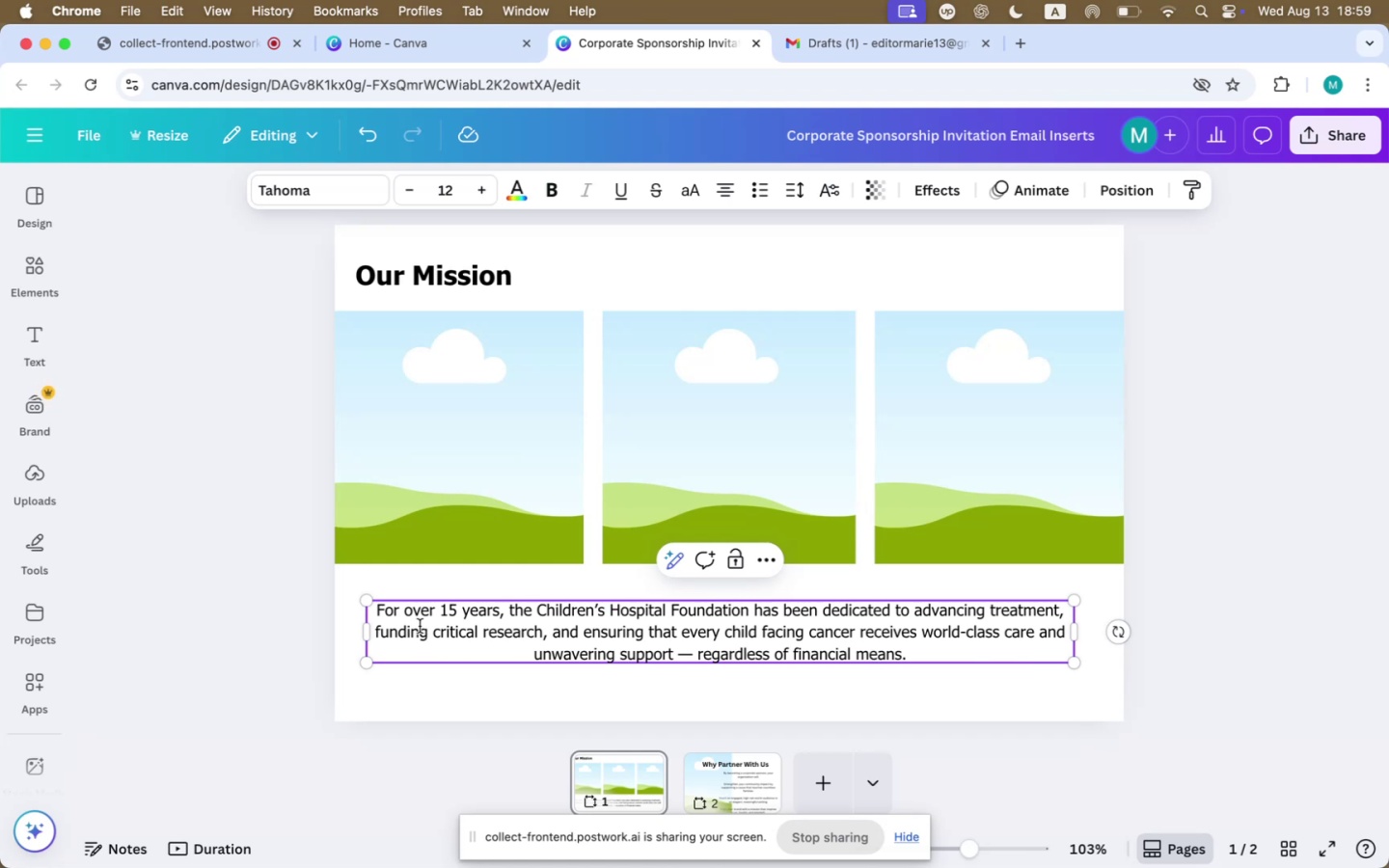 
wait(13.85)
 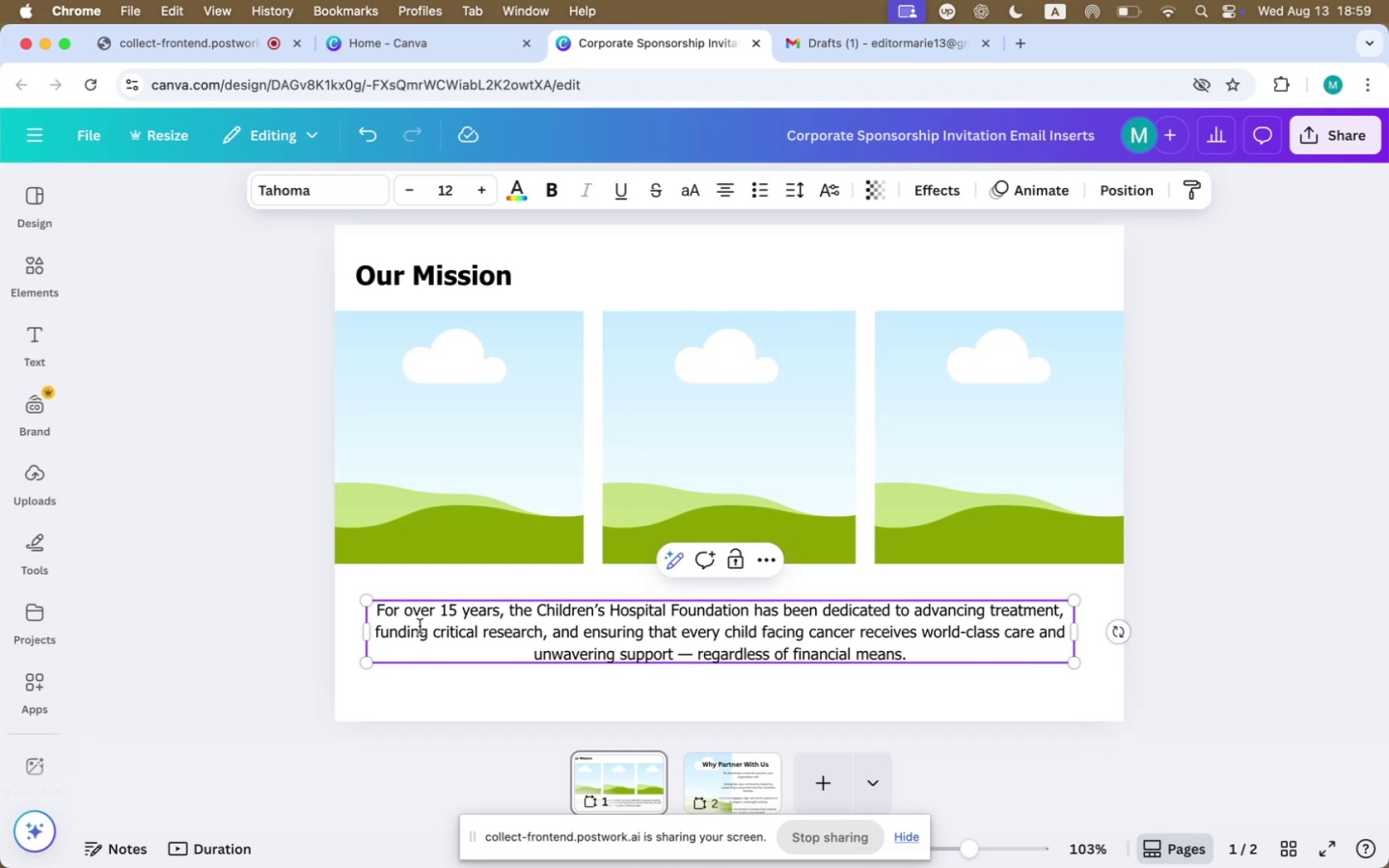 
left_click([695, 650])
 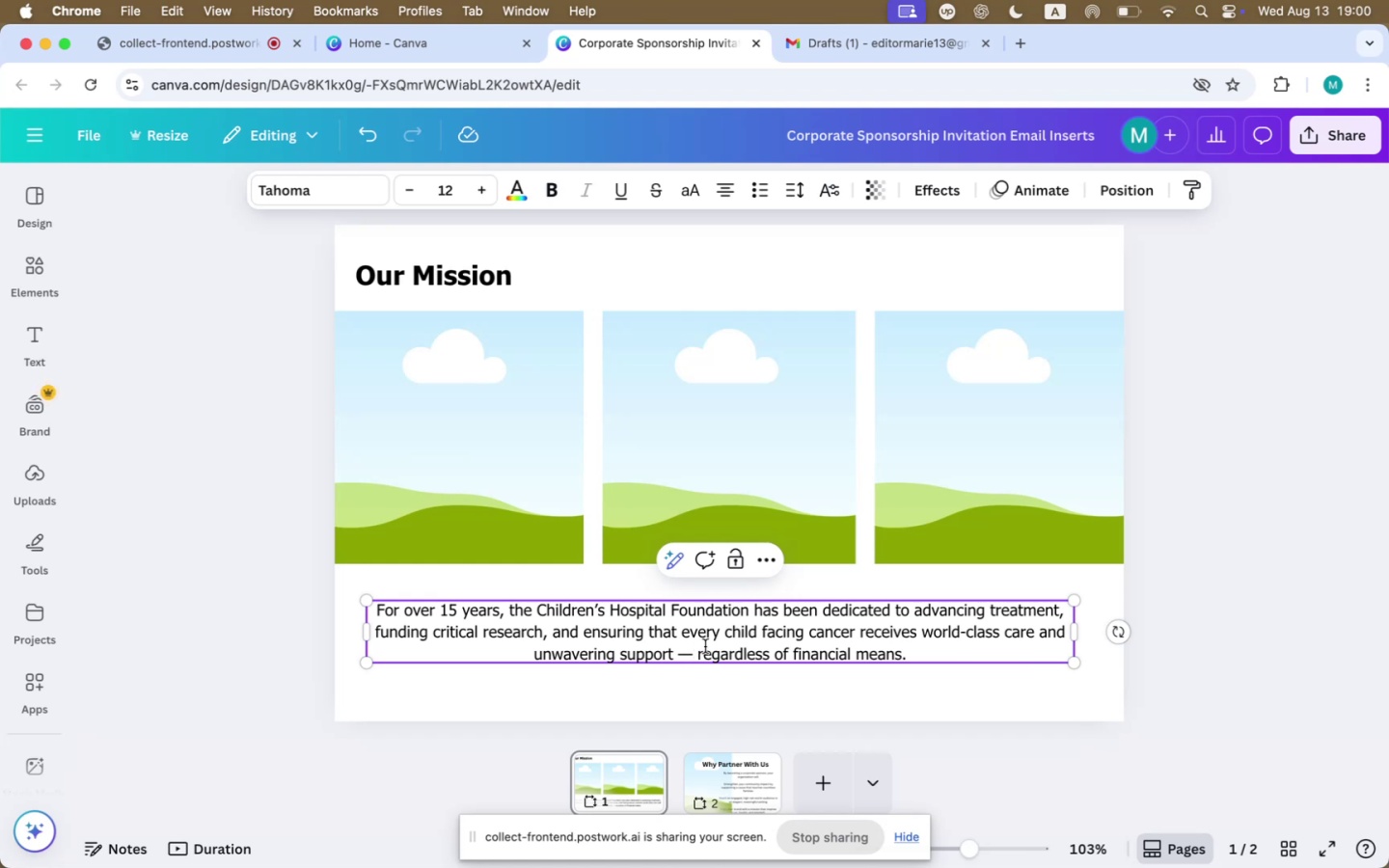 
key(Backspace)
 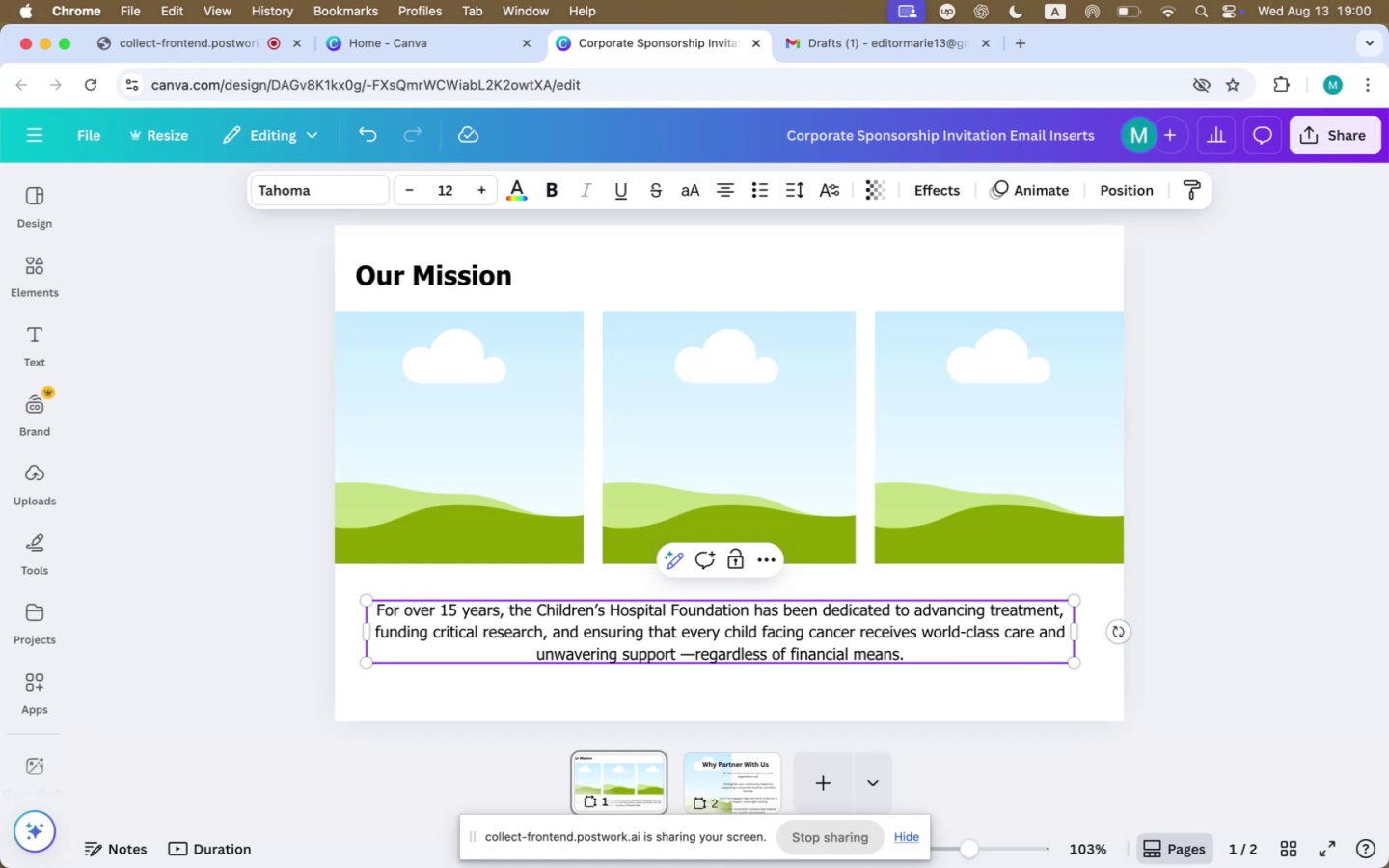 
key(Backspace)
 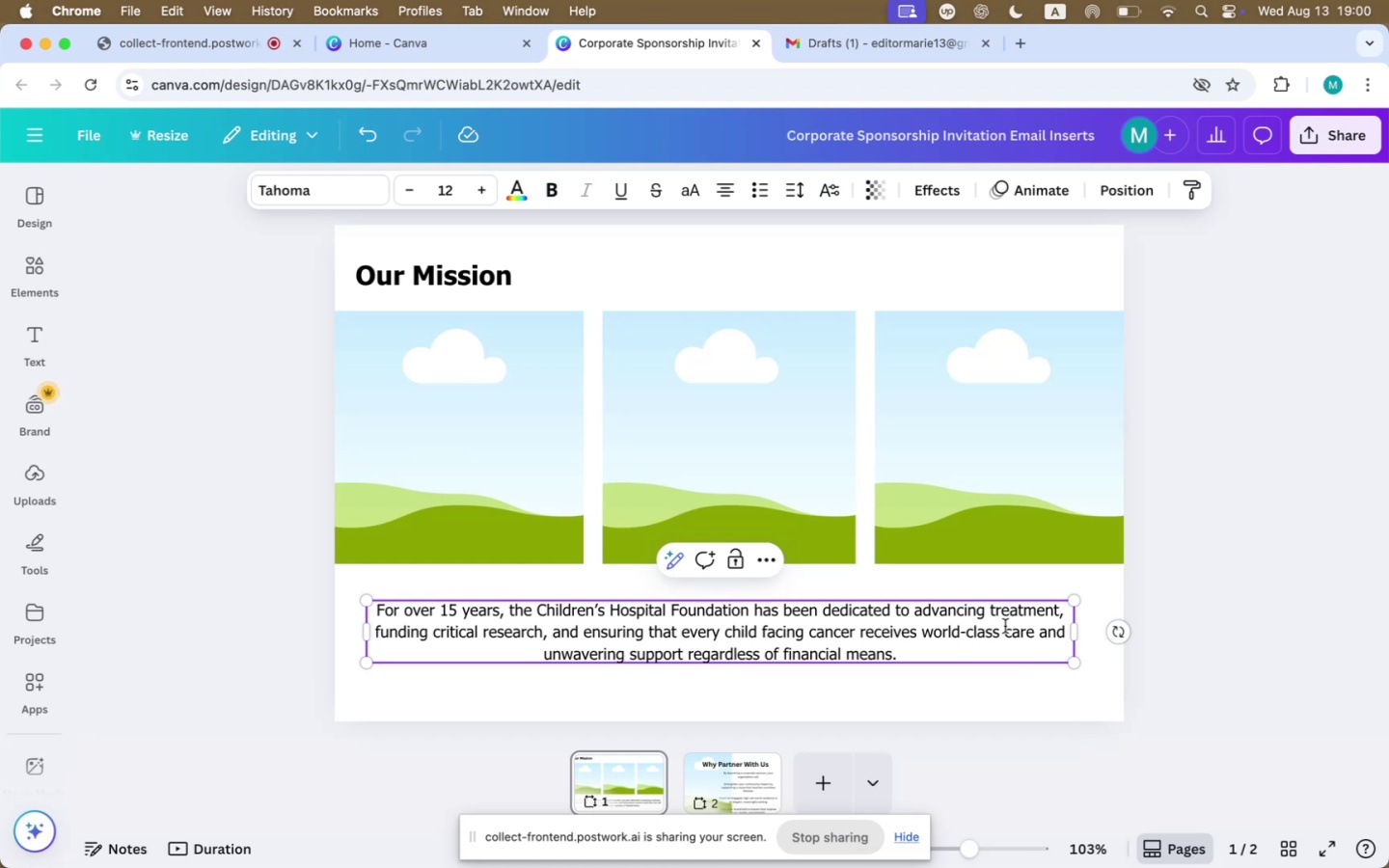 
left_click_drag(start_coordinate=[1077, 630], to_coordinate=[1035, 631])
 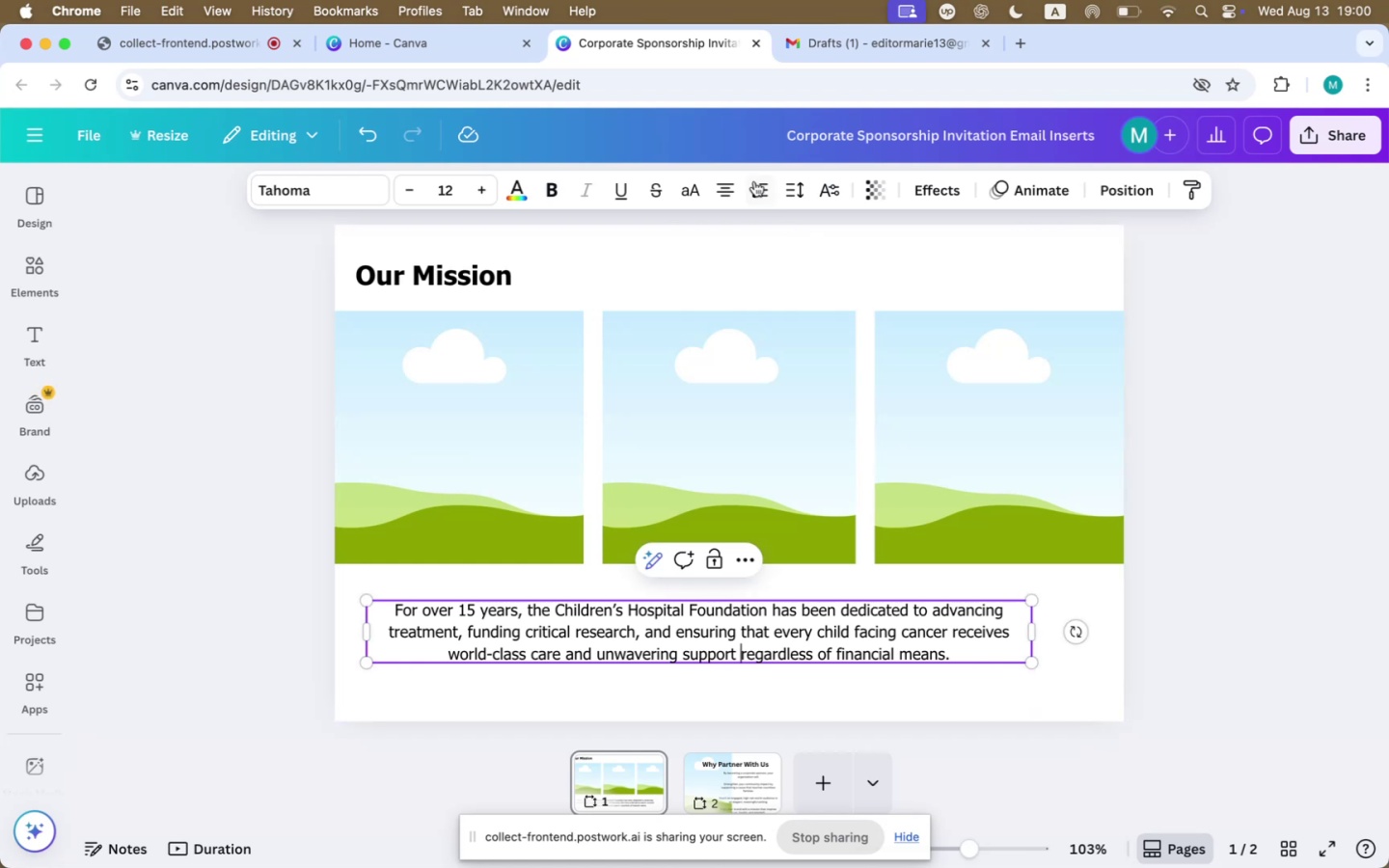 
left_click([733, 178])
 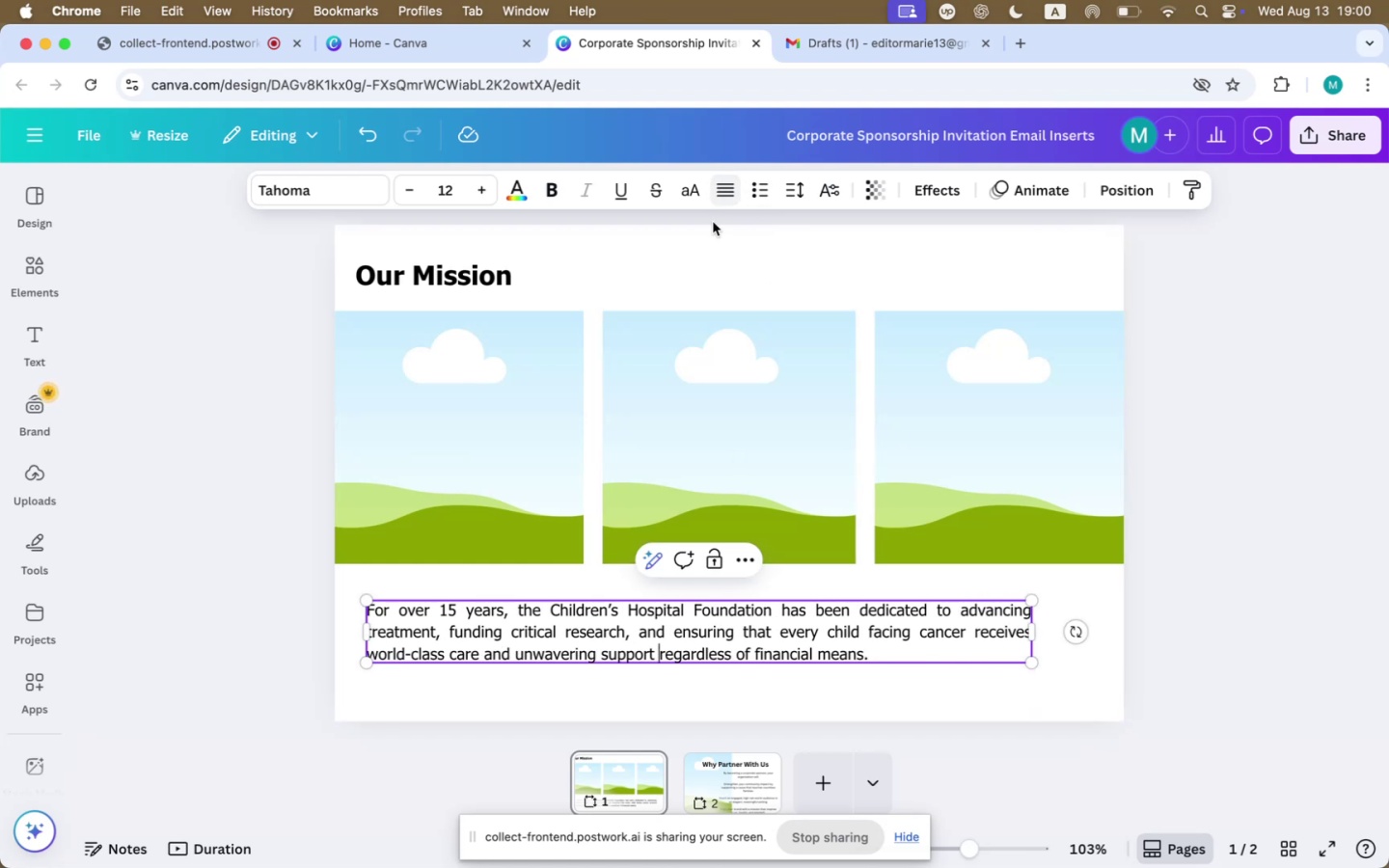 
left_click_drag(start_coordinate=[683, 632], to_coordinate=[681, 646])
 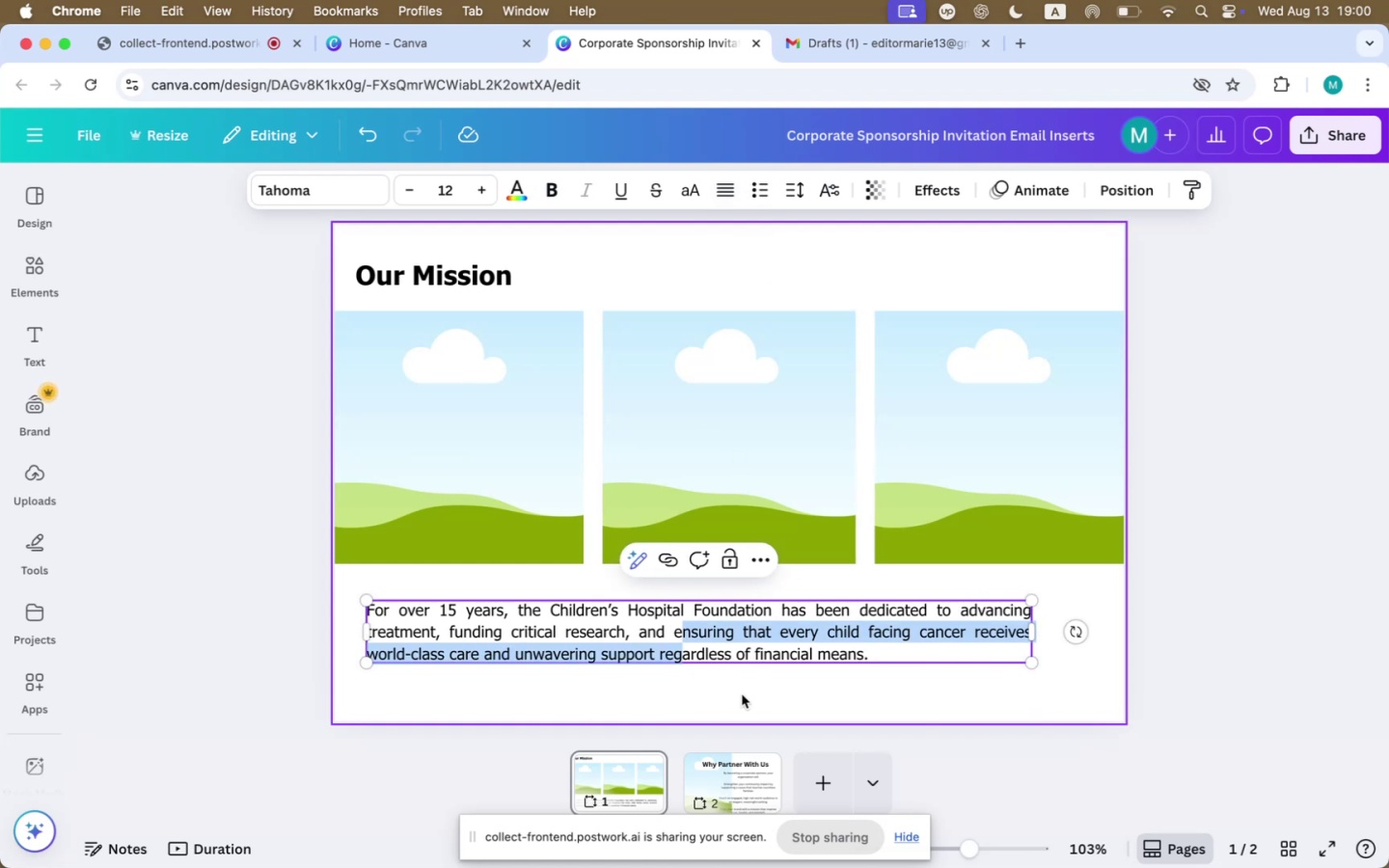 
left_click([742, 694])
 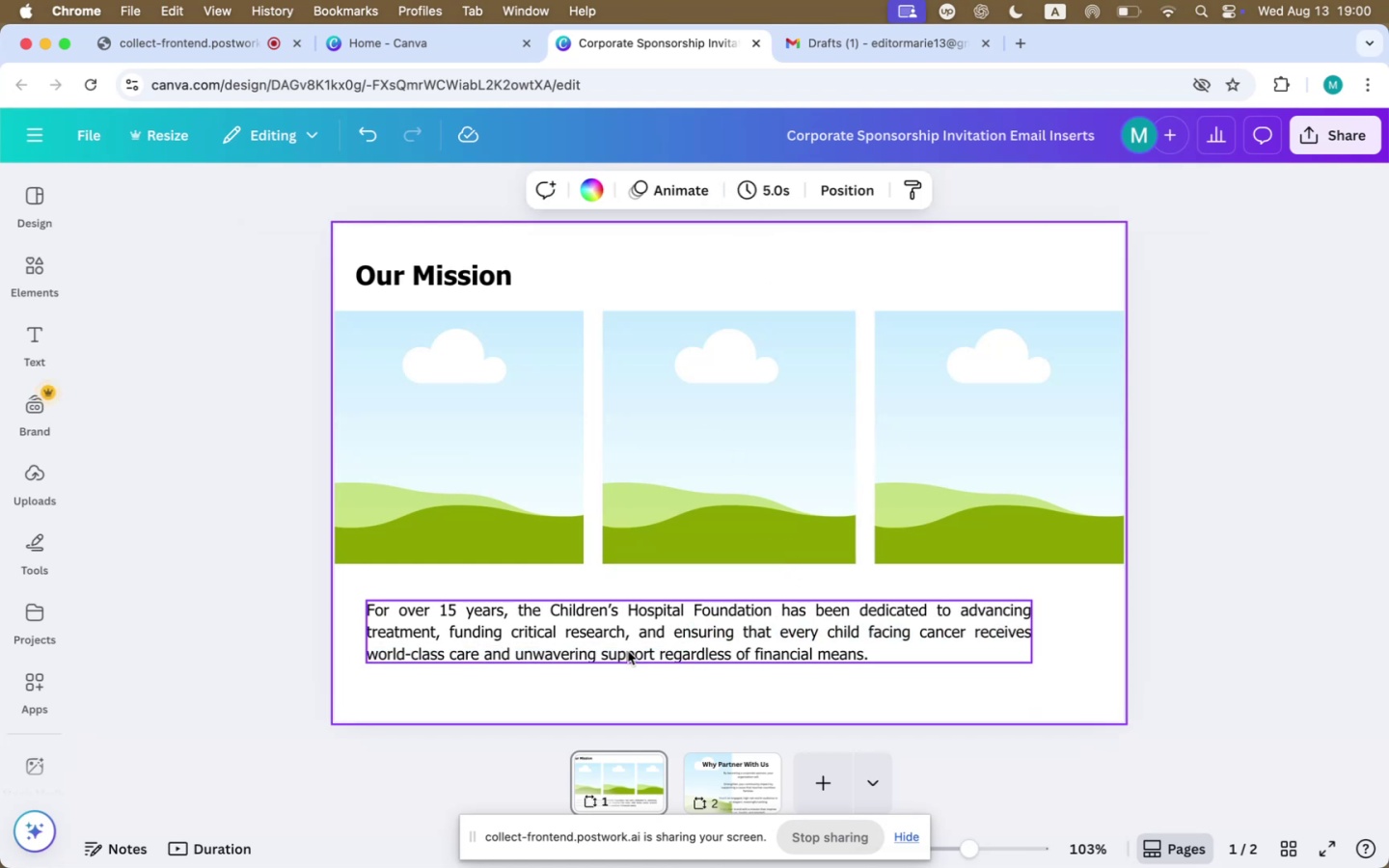 
left_click_drag(start_coordinate=[626, 639], to_coordinate=[625, 664])
 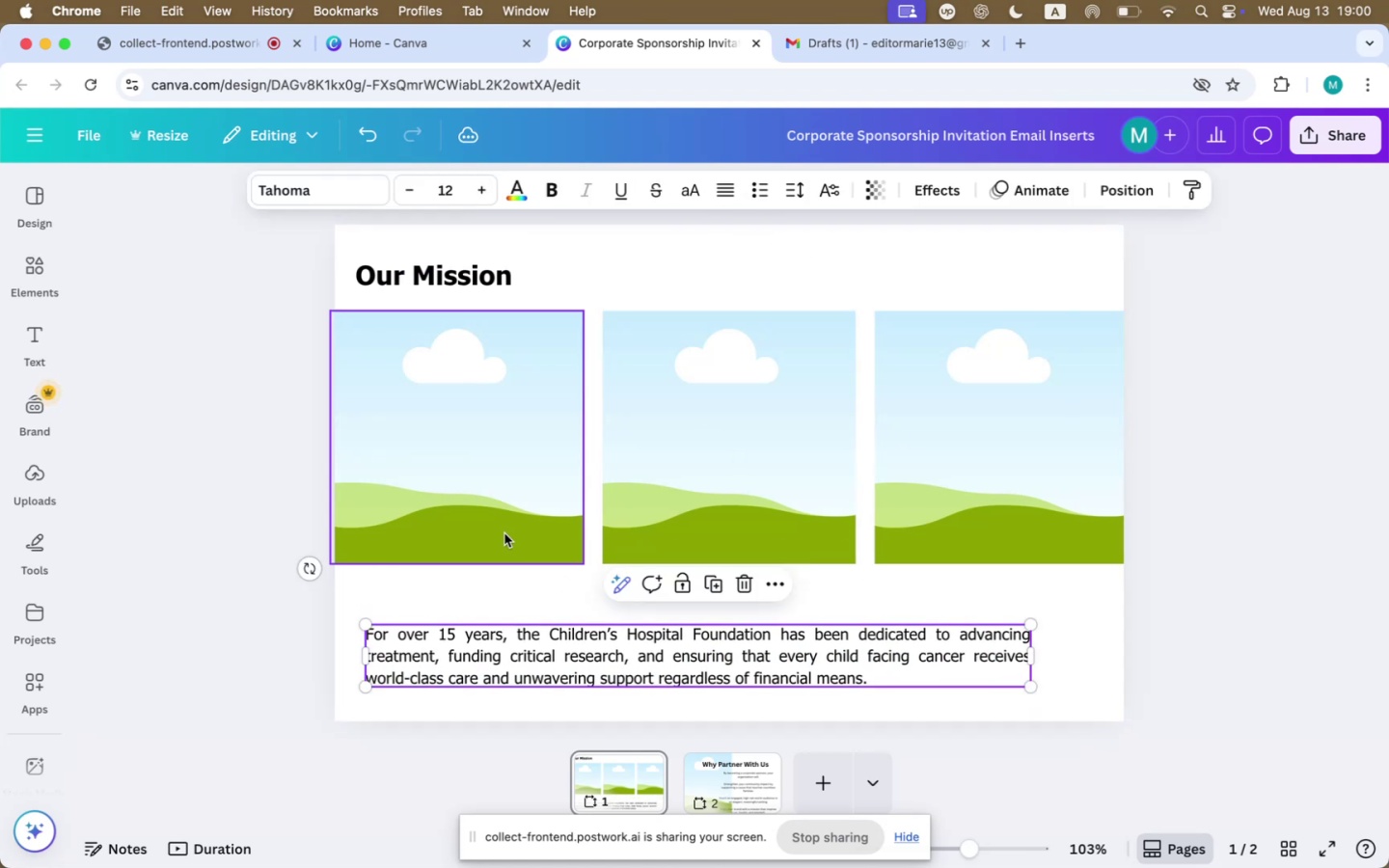 
left_click([504, 533])
 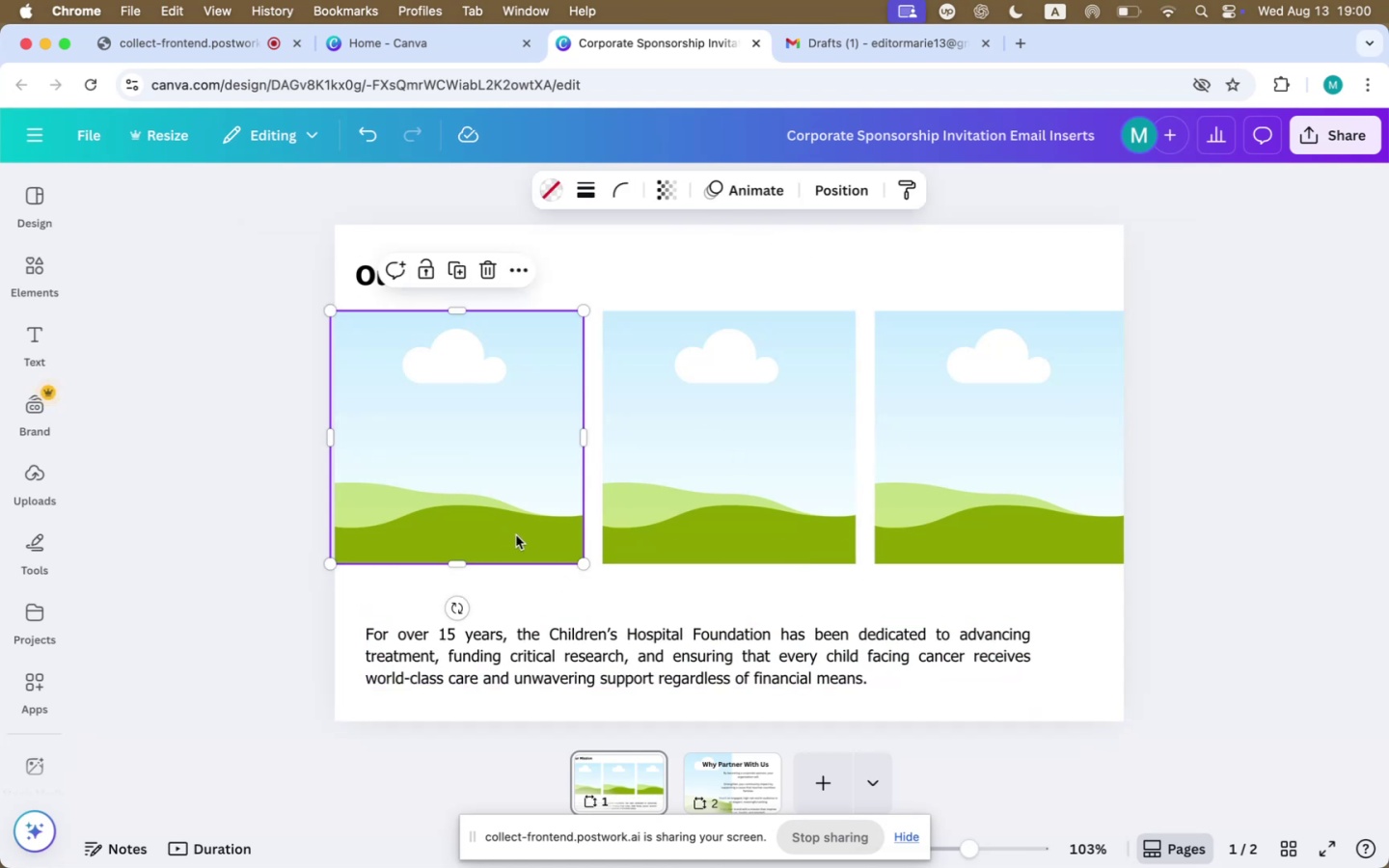 
hold_key(key=ShiftLeft, duration=0.96)
double_click([722, 531])
 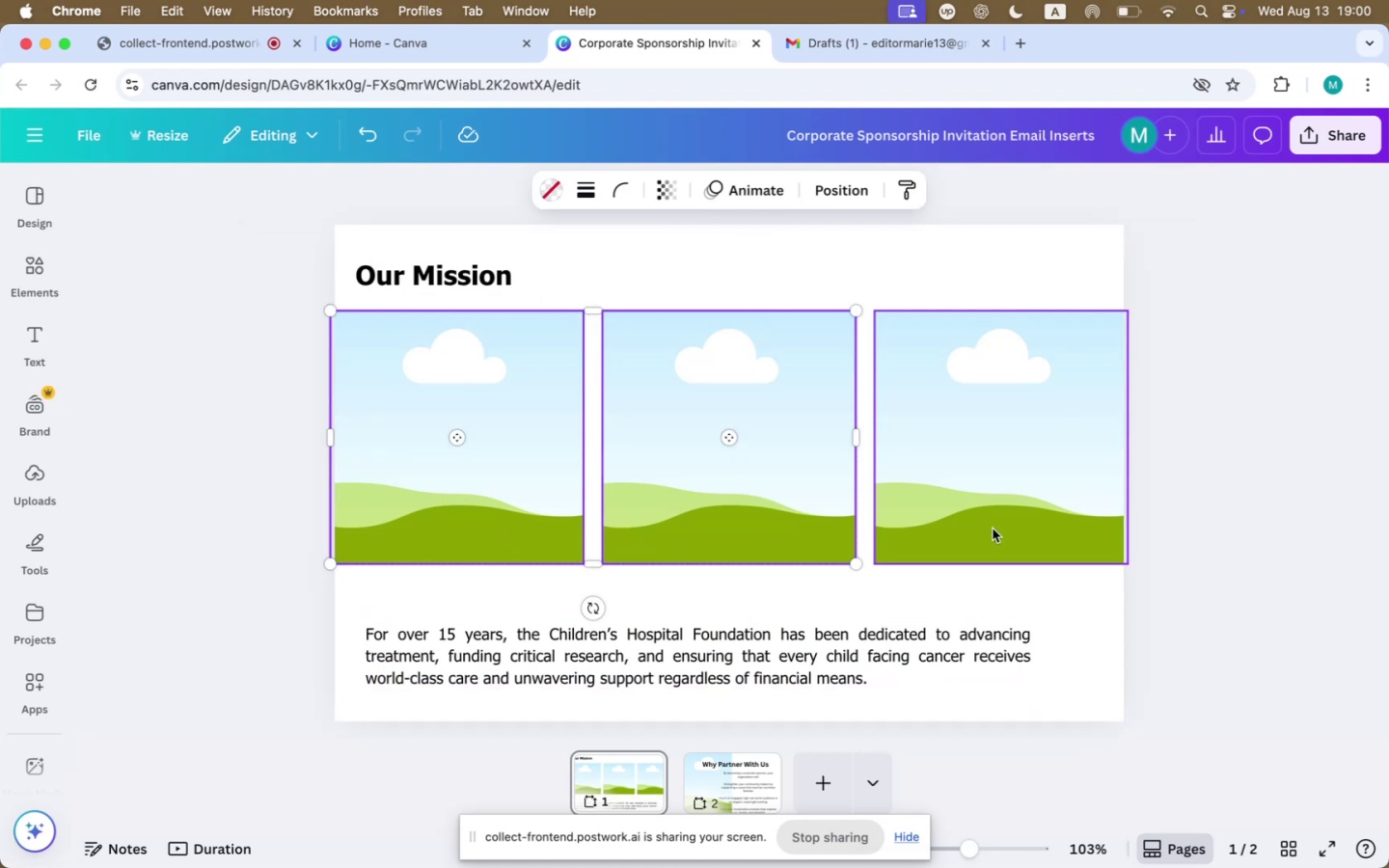 
left_click([993, 529])
 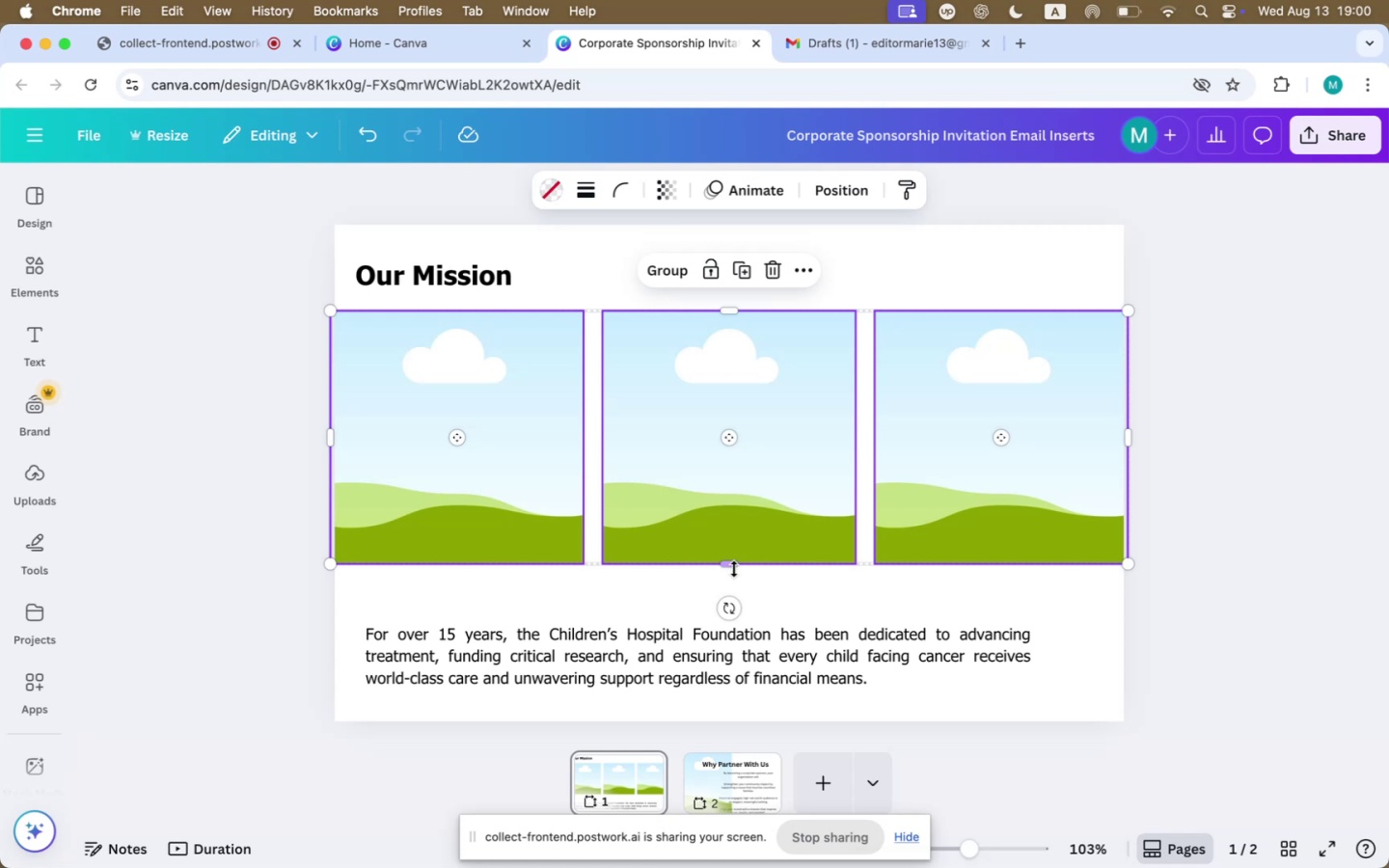 
left_click_drag(start_coordinate=[733, 564], to_coordinate=[734, 610])
 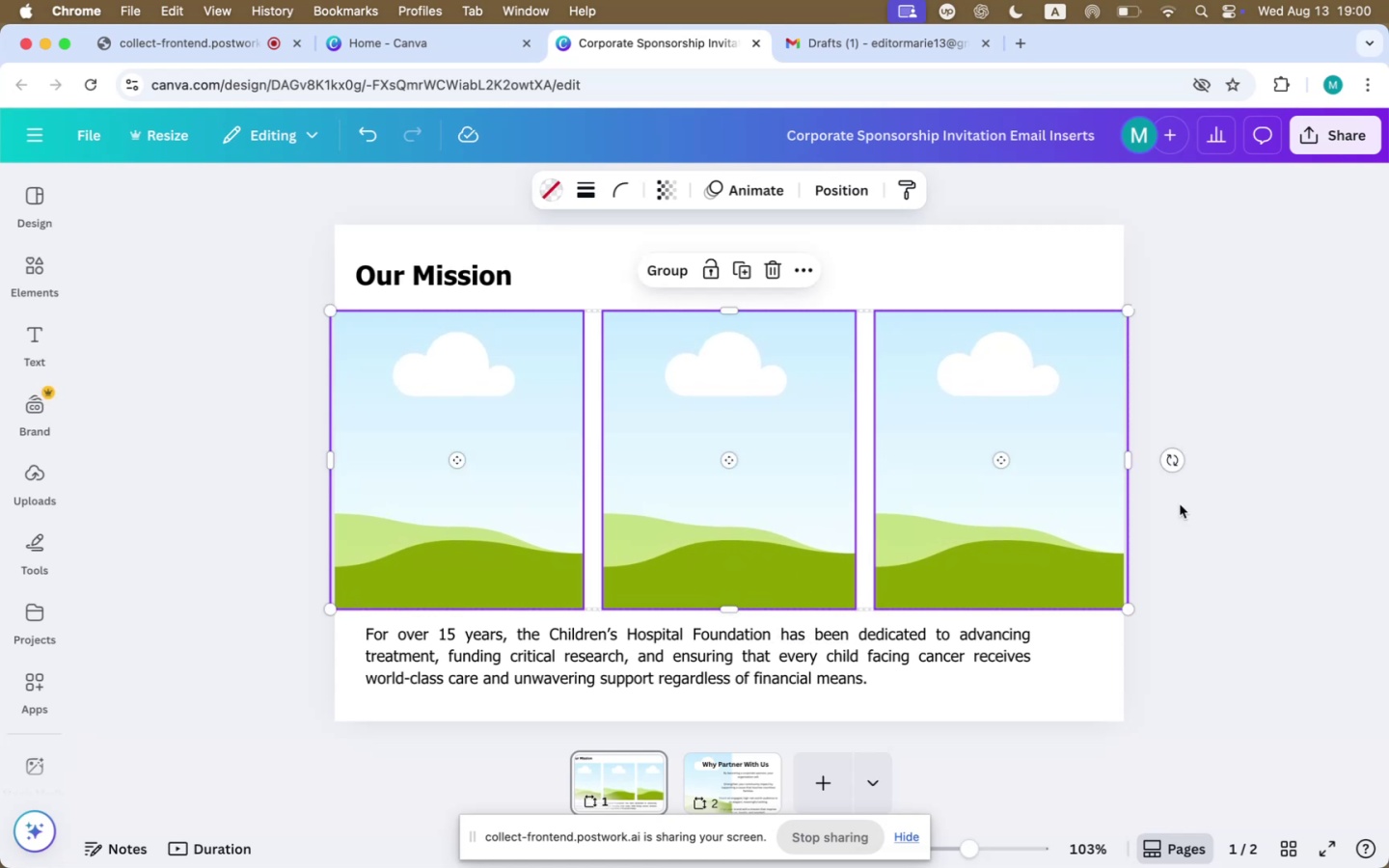 
left_click([1180, 504])
 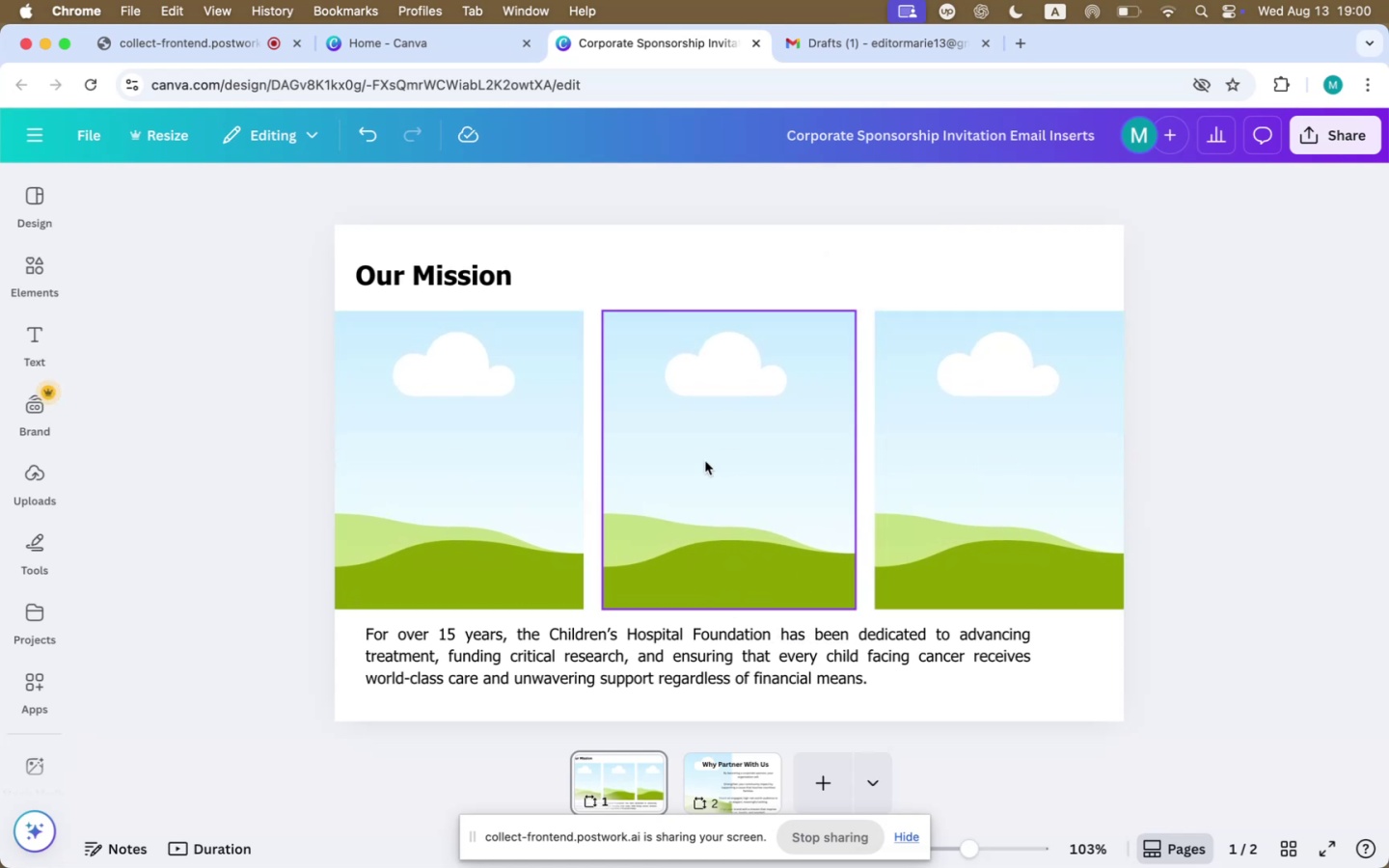 
left_click([705, 461])
 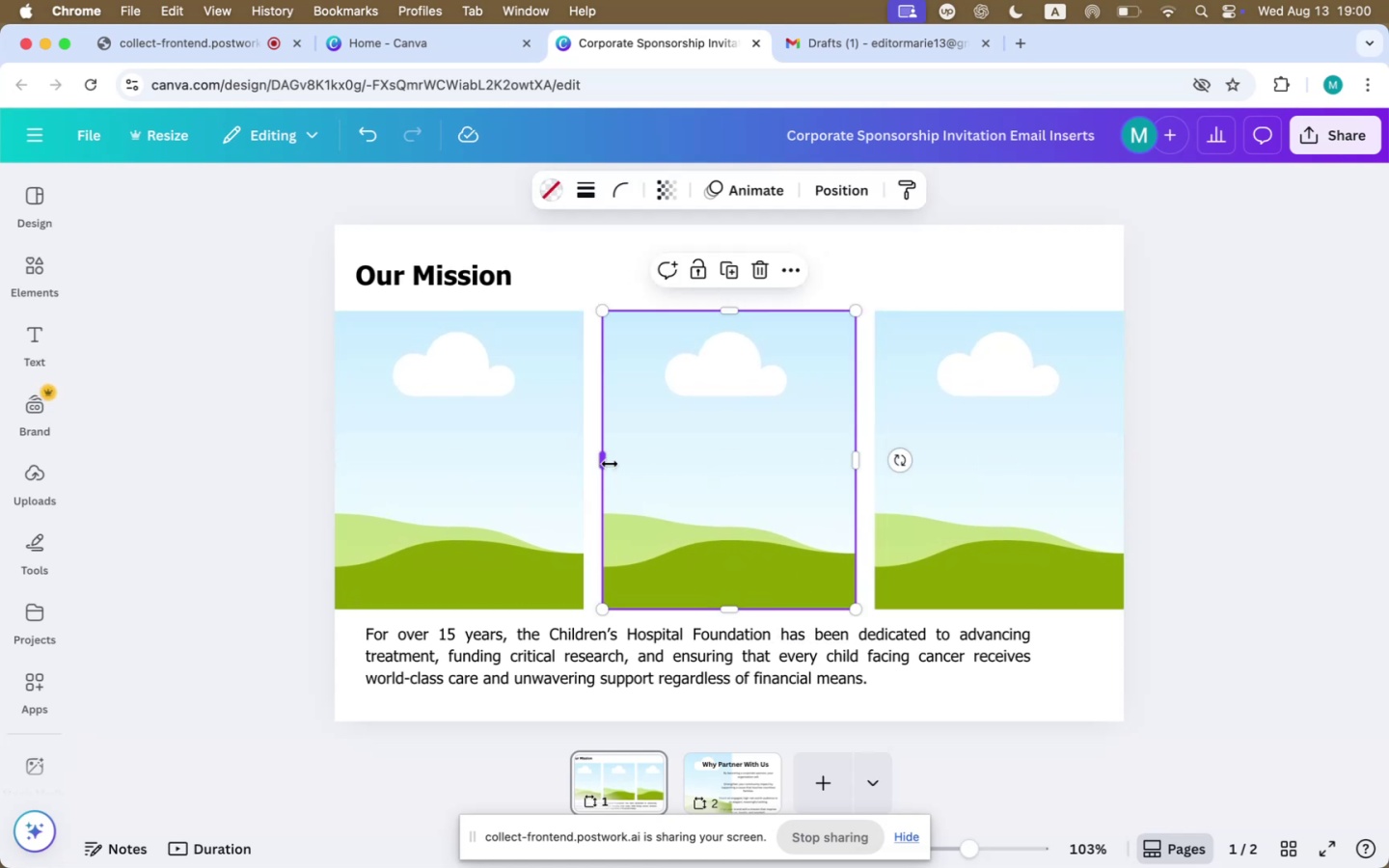 
left_click_drag(start_coordinate=[610, 464], to_coordinate=[602, 465])
 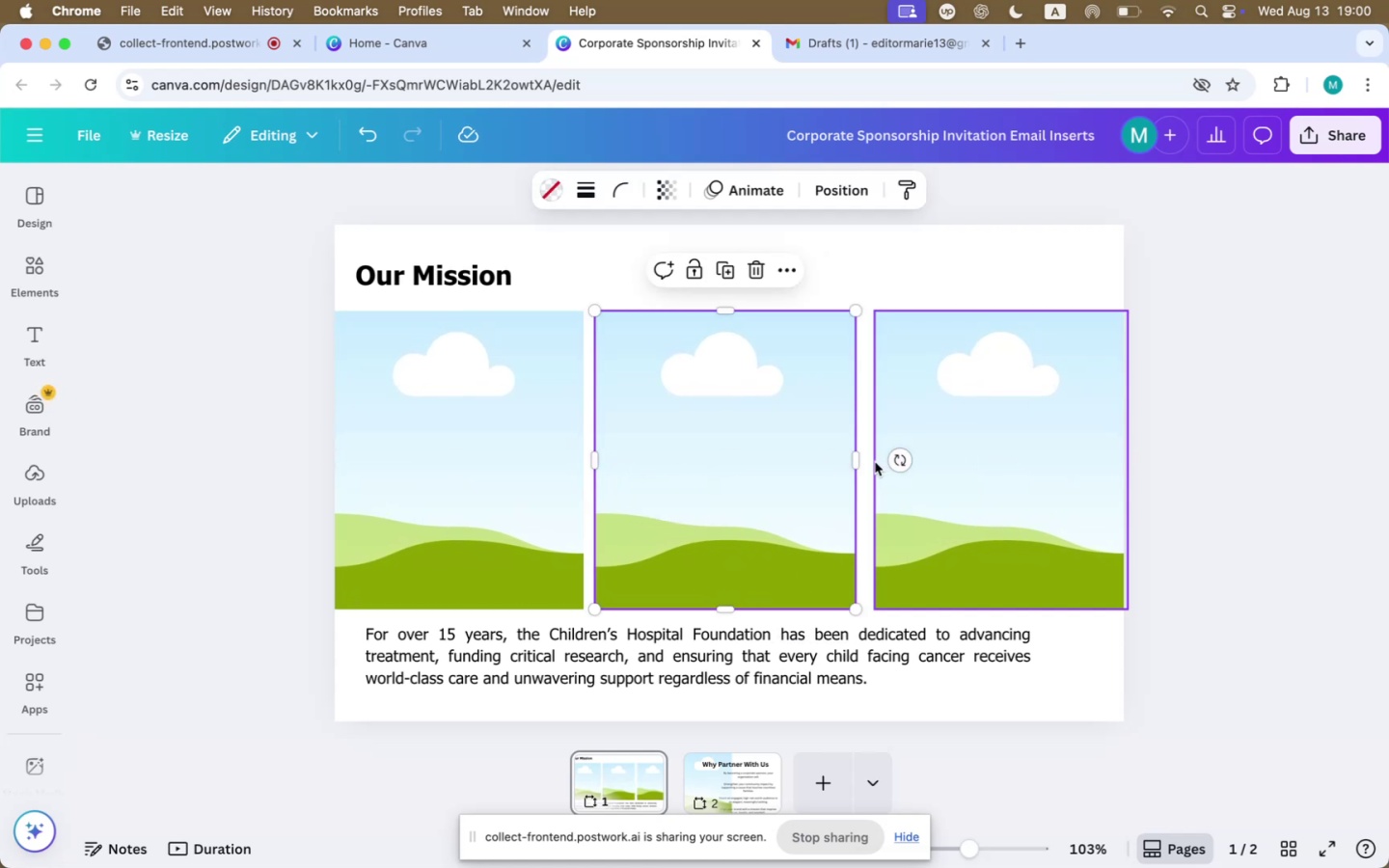 
left_click_drag(start_coordinate=[852, 458], to_coordinate=[859, 455])
 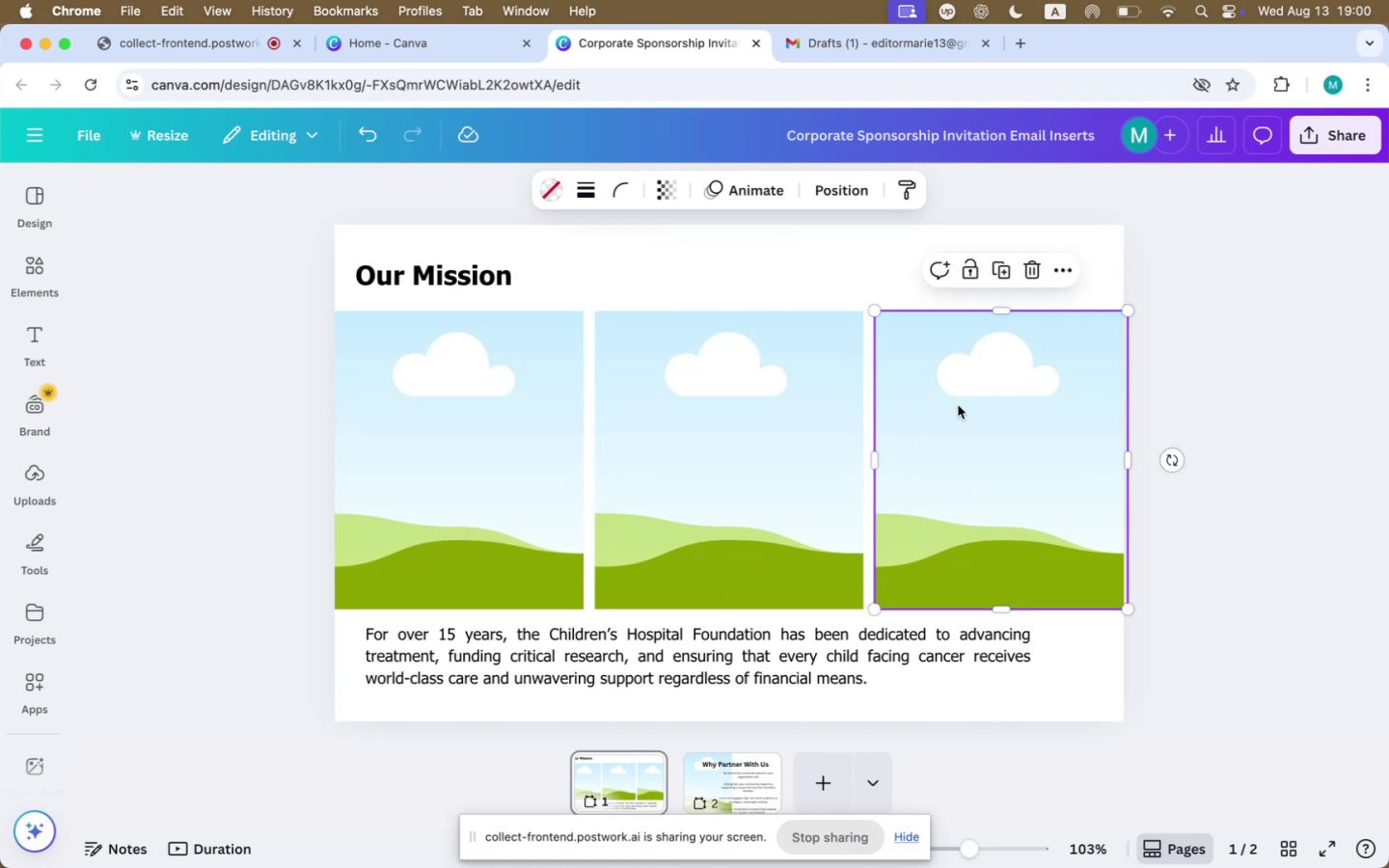 
hold_key(key=ShiftLeft, duration=0.73)
double_click([756, 436])
 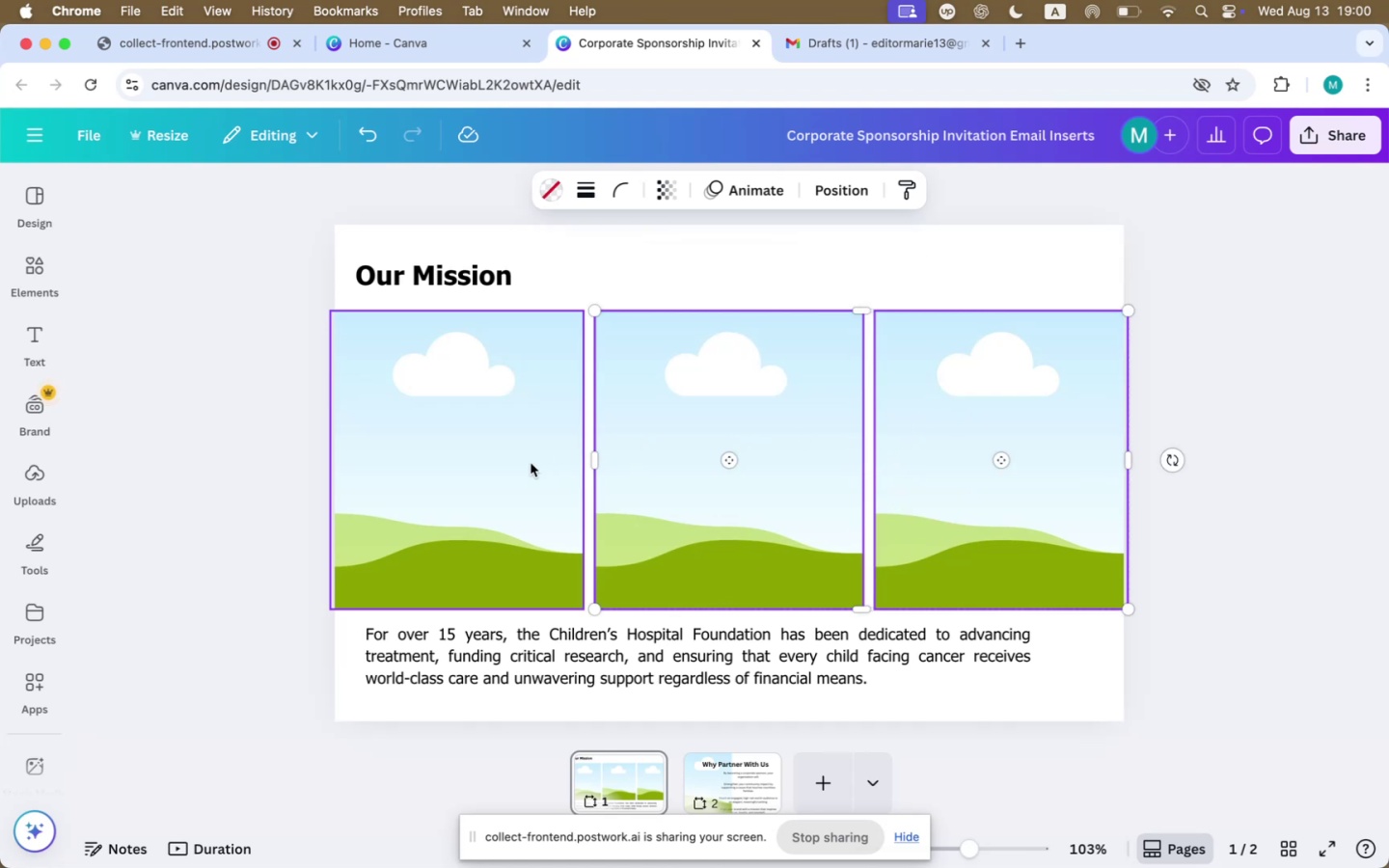 
triple_click([531, 463])
 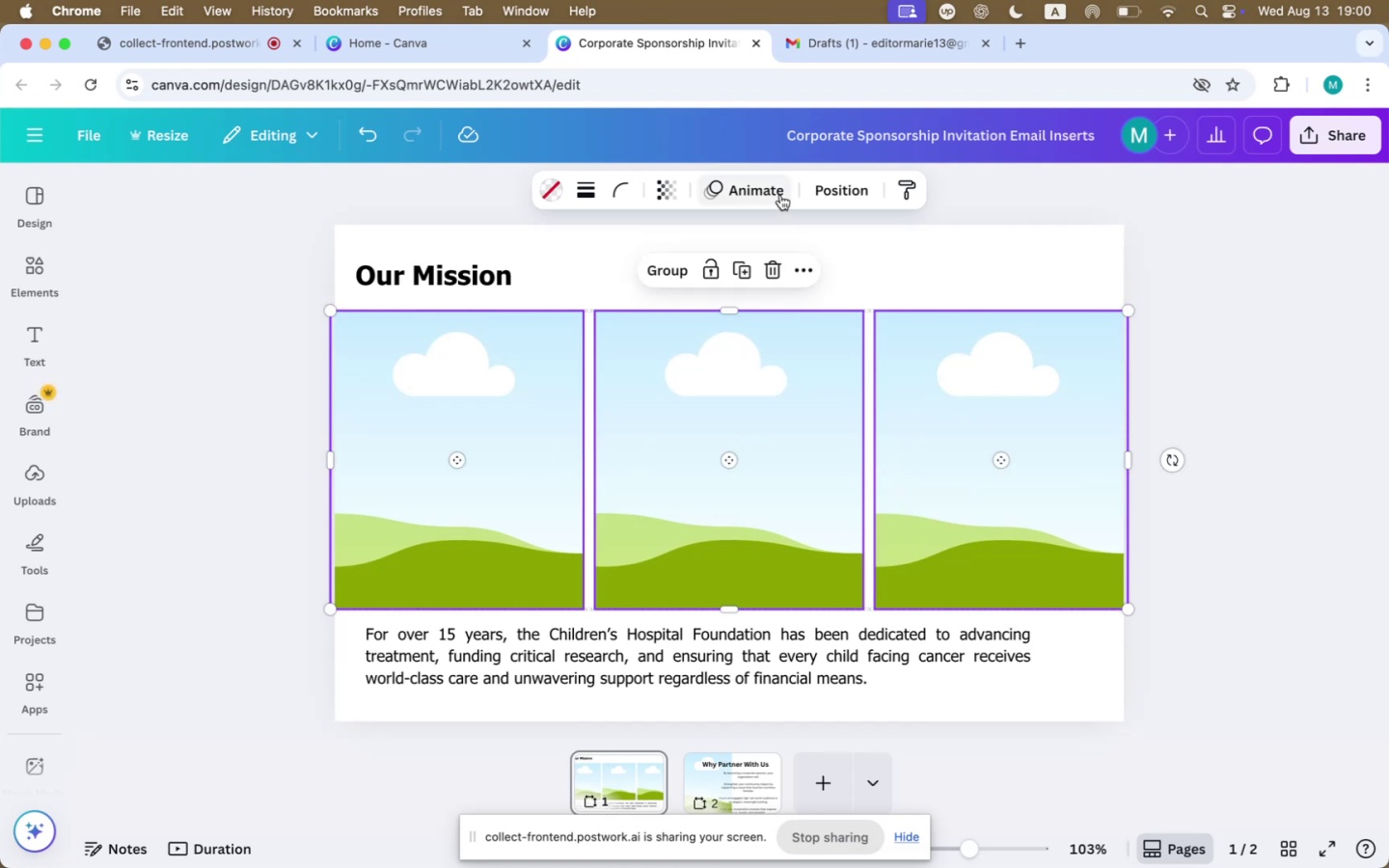 
left_click([828, 194])
 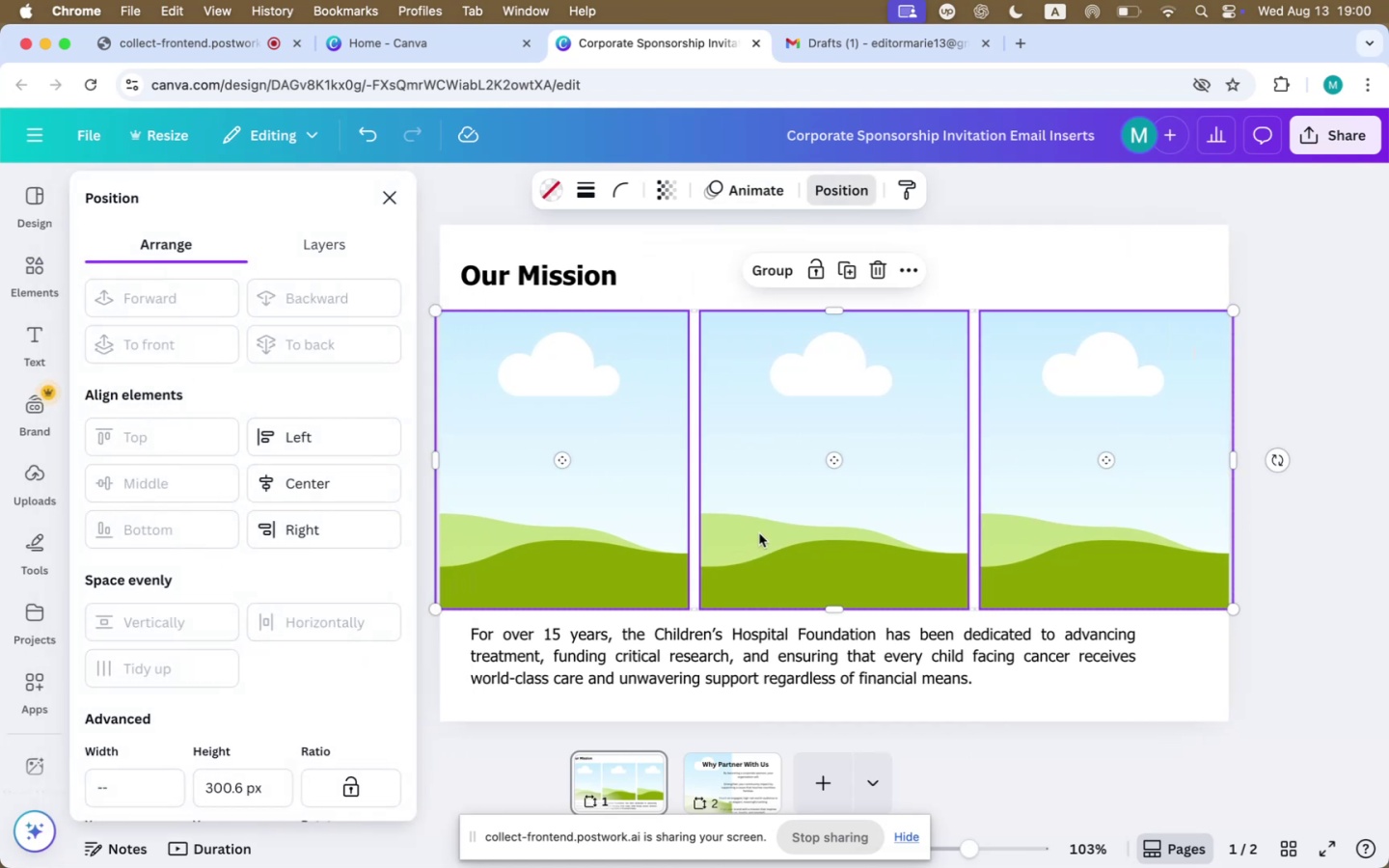 
left_click_drag(start_coordinate=[813, 541], to_coordinate=[807, 542])
 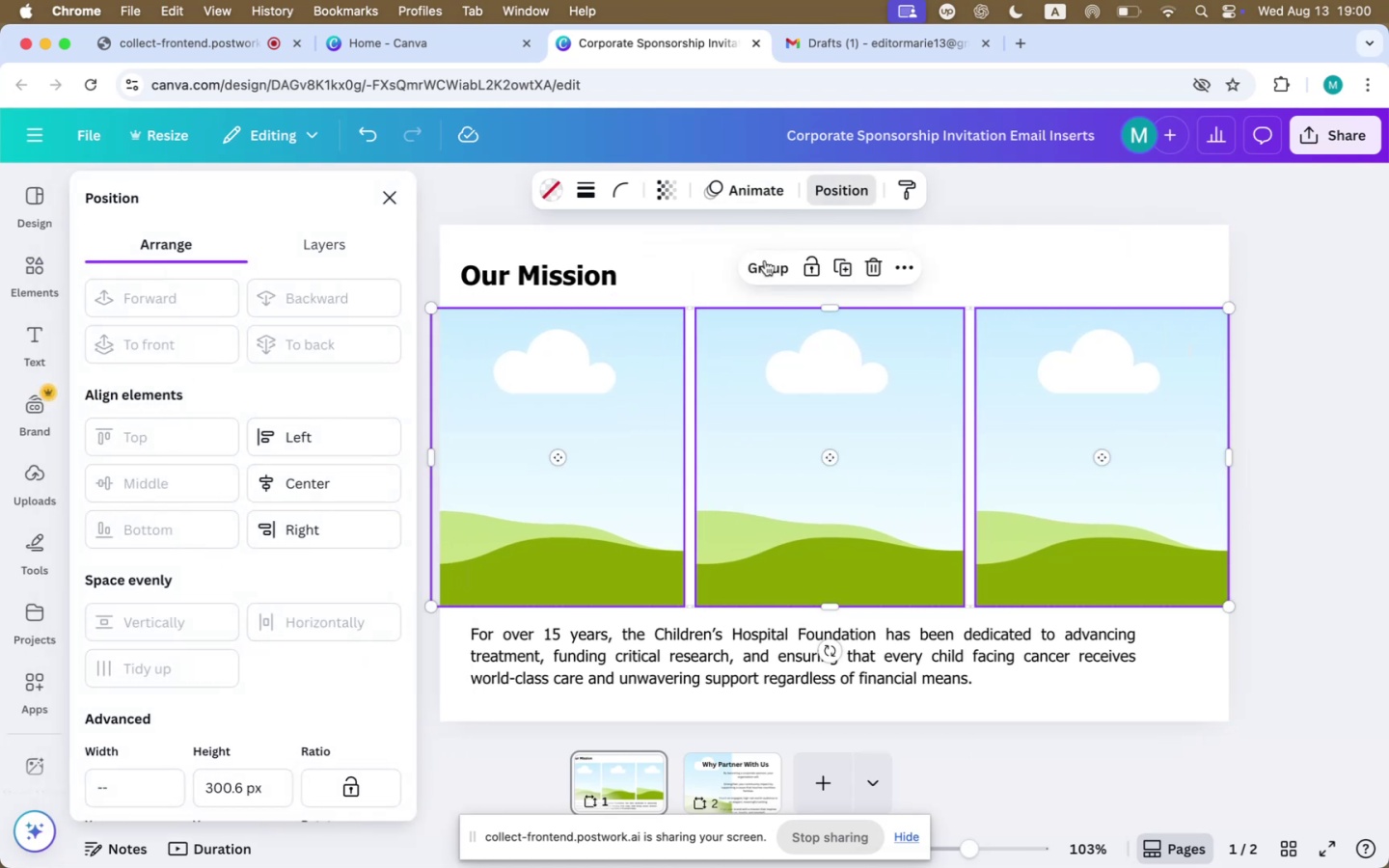 
left_click([765, 264])
 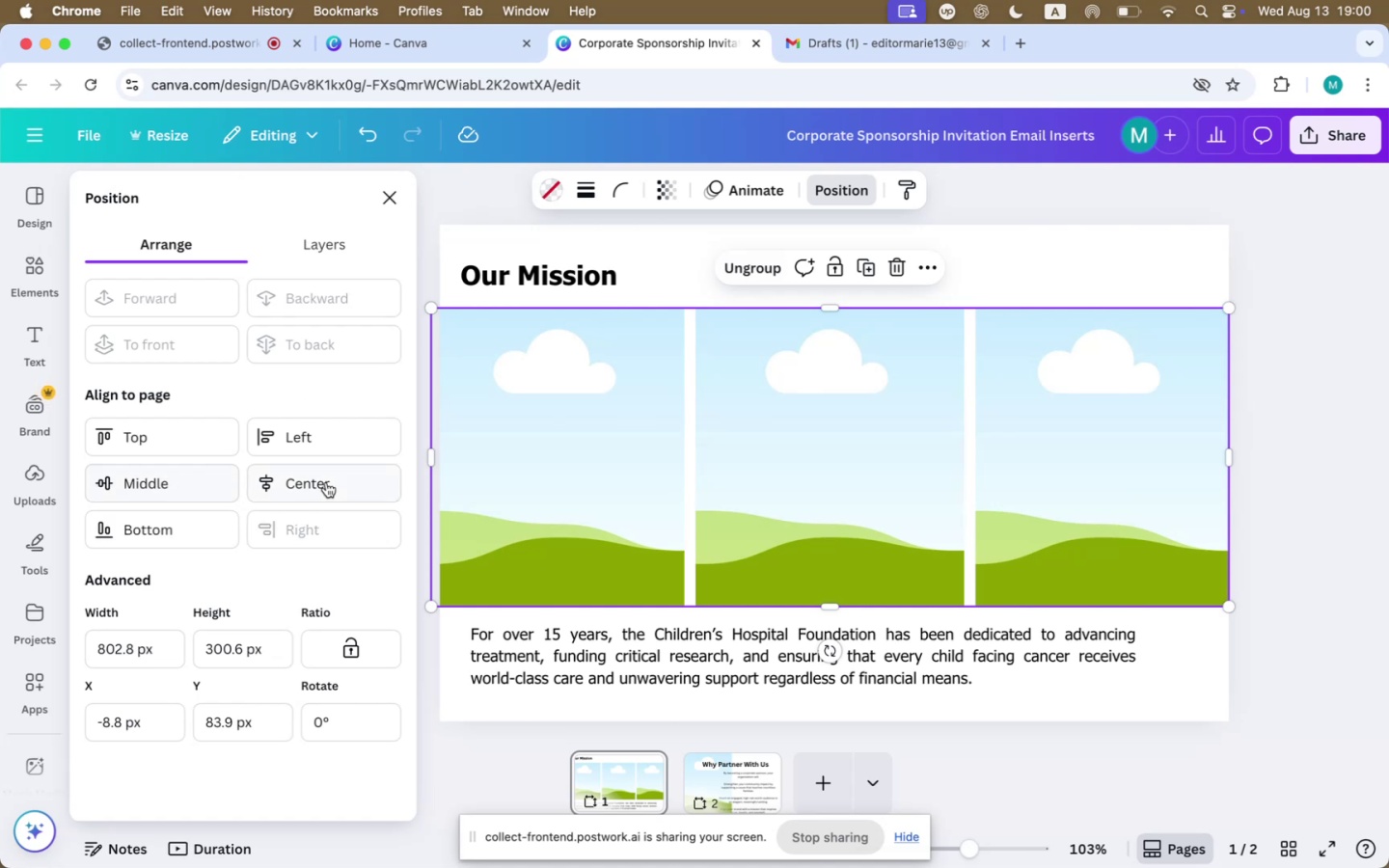 
left_click([326, 482])
 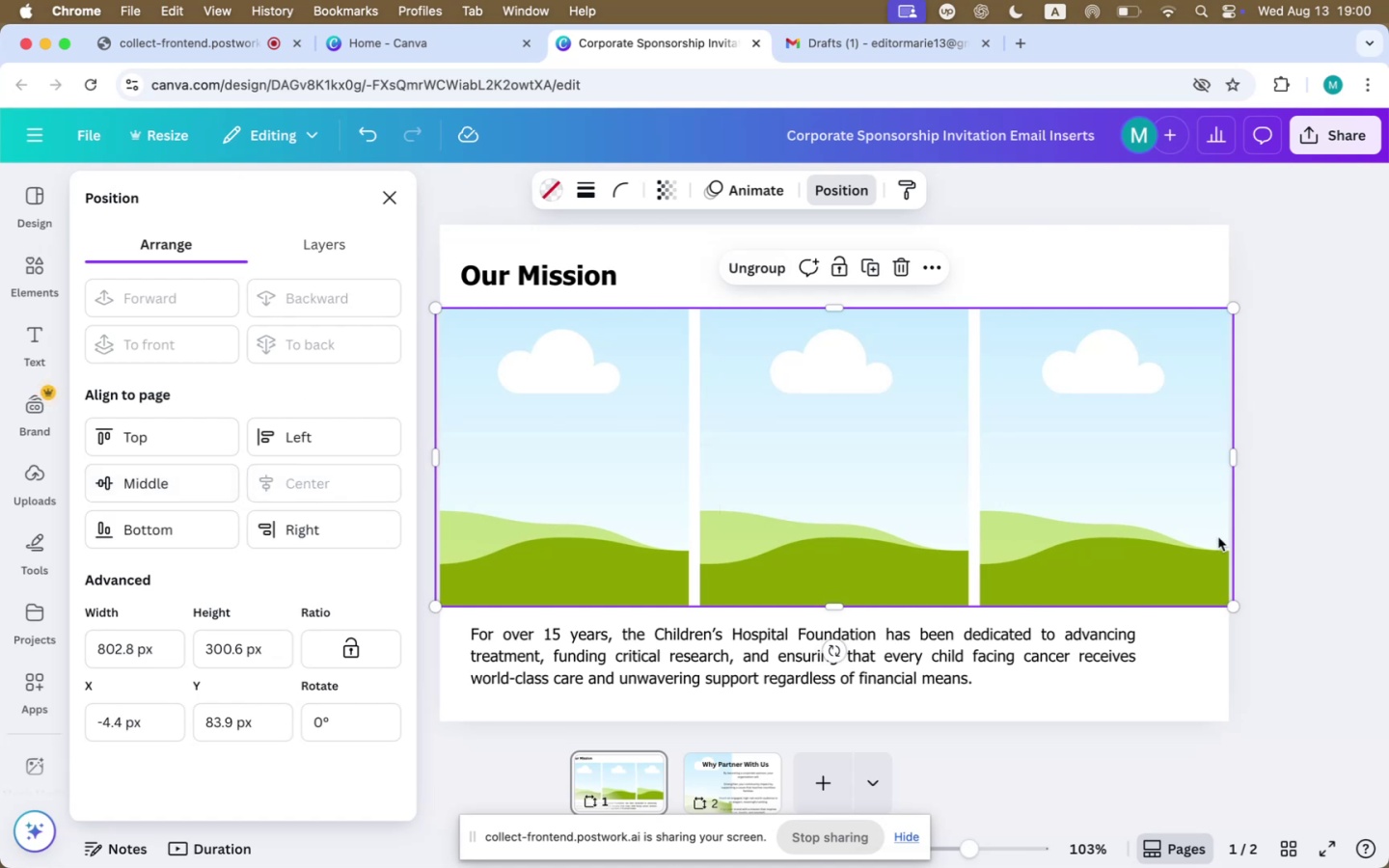 
left_click([1280, 507])
 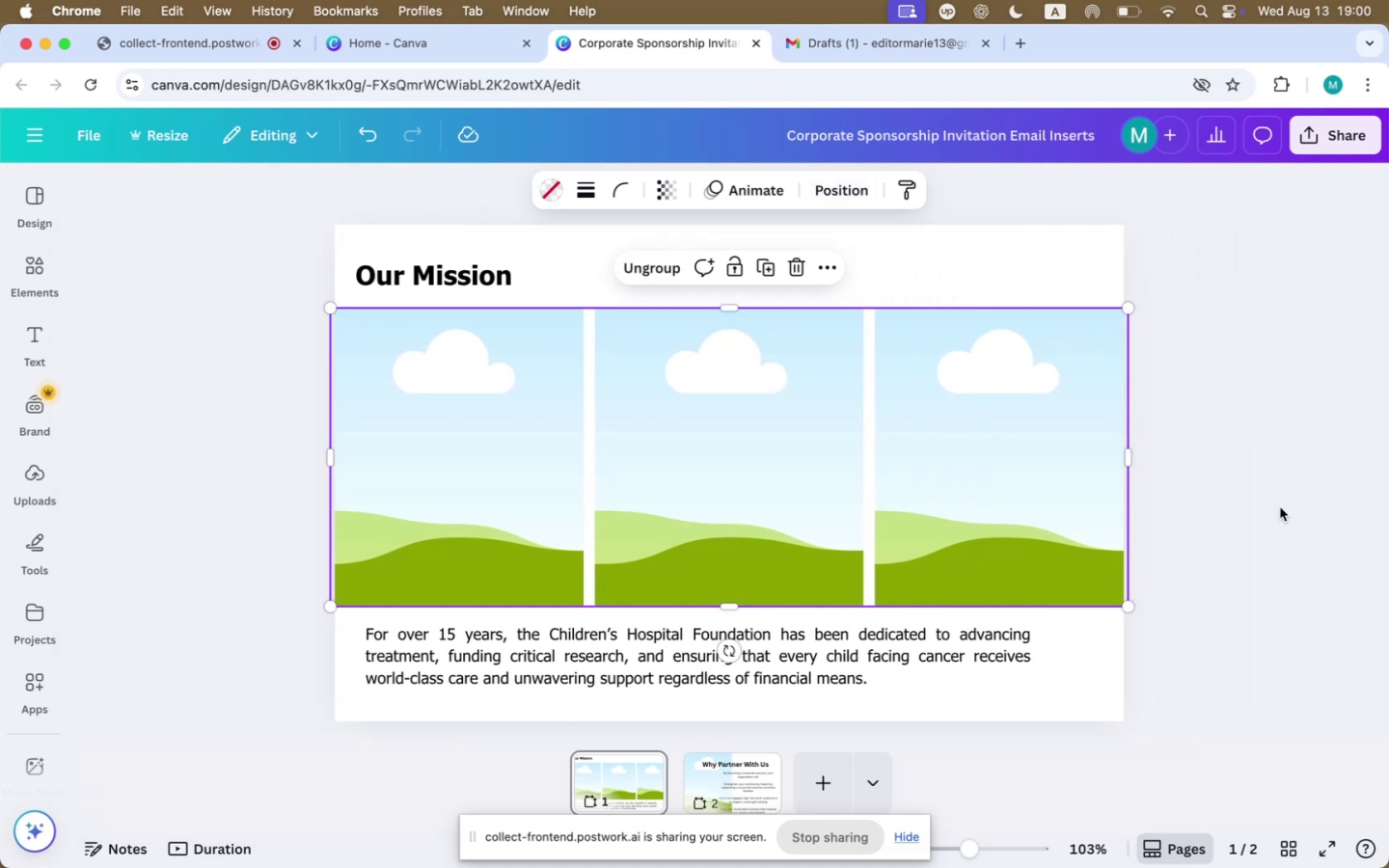 
left_click([1280, 507])
 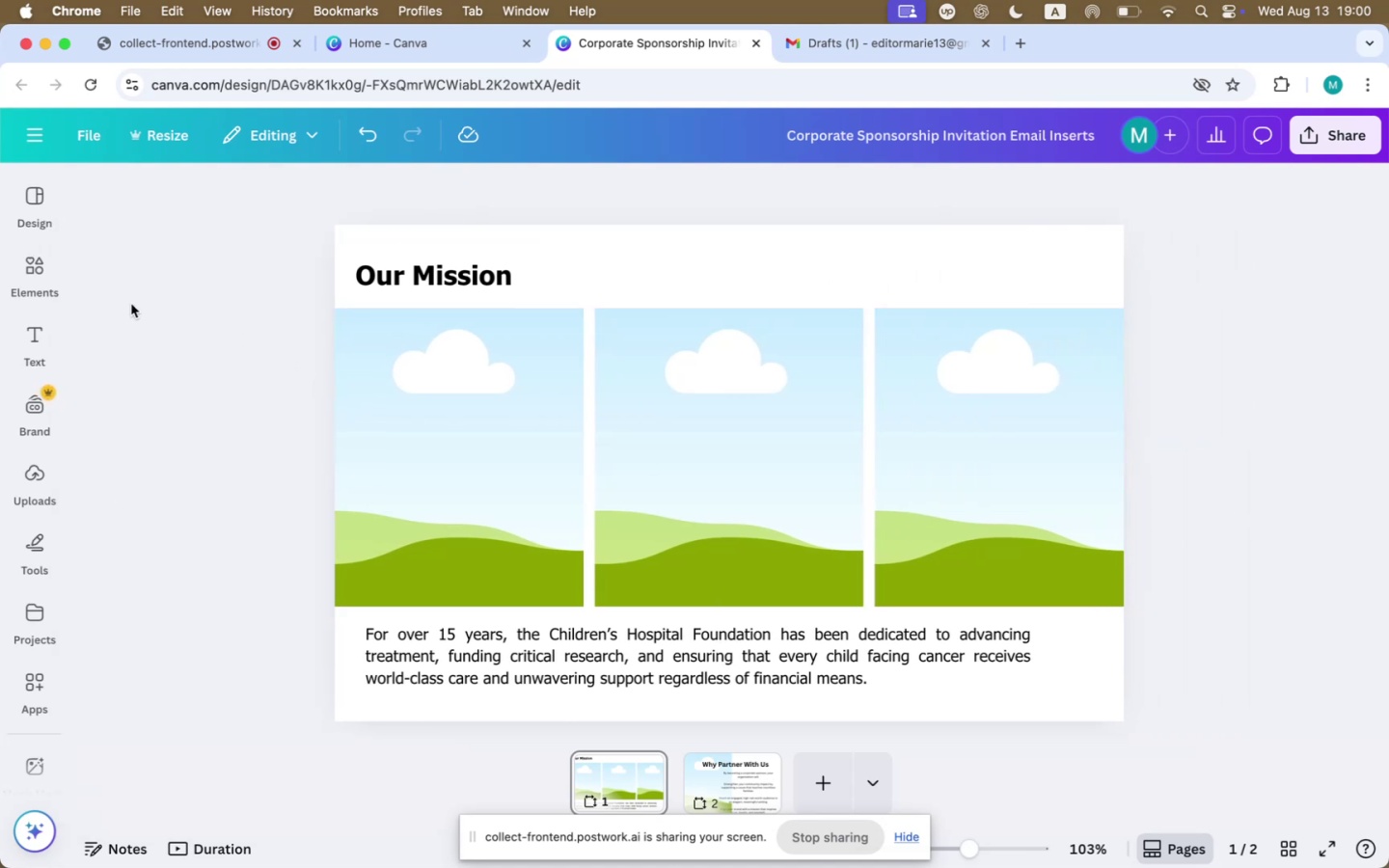 
left_click([58, 279])
 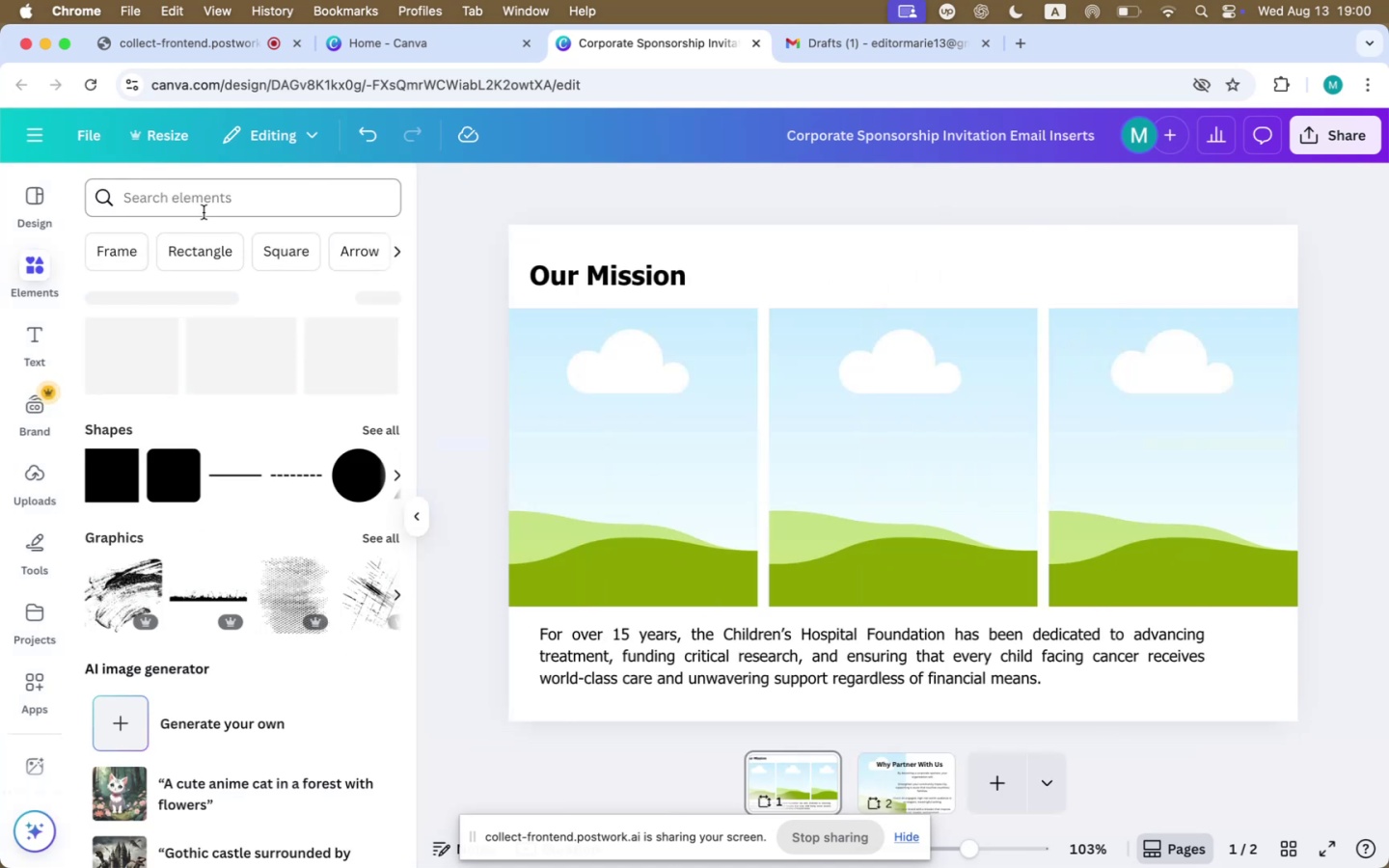 
left_click([208, 204])
 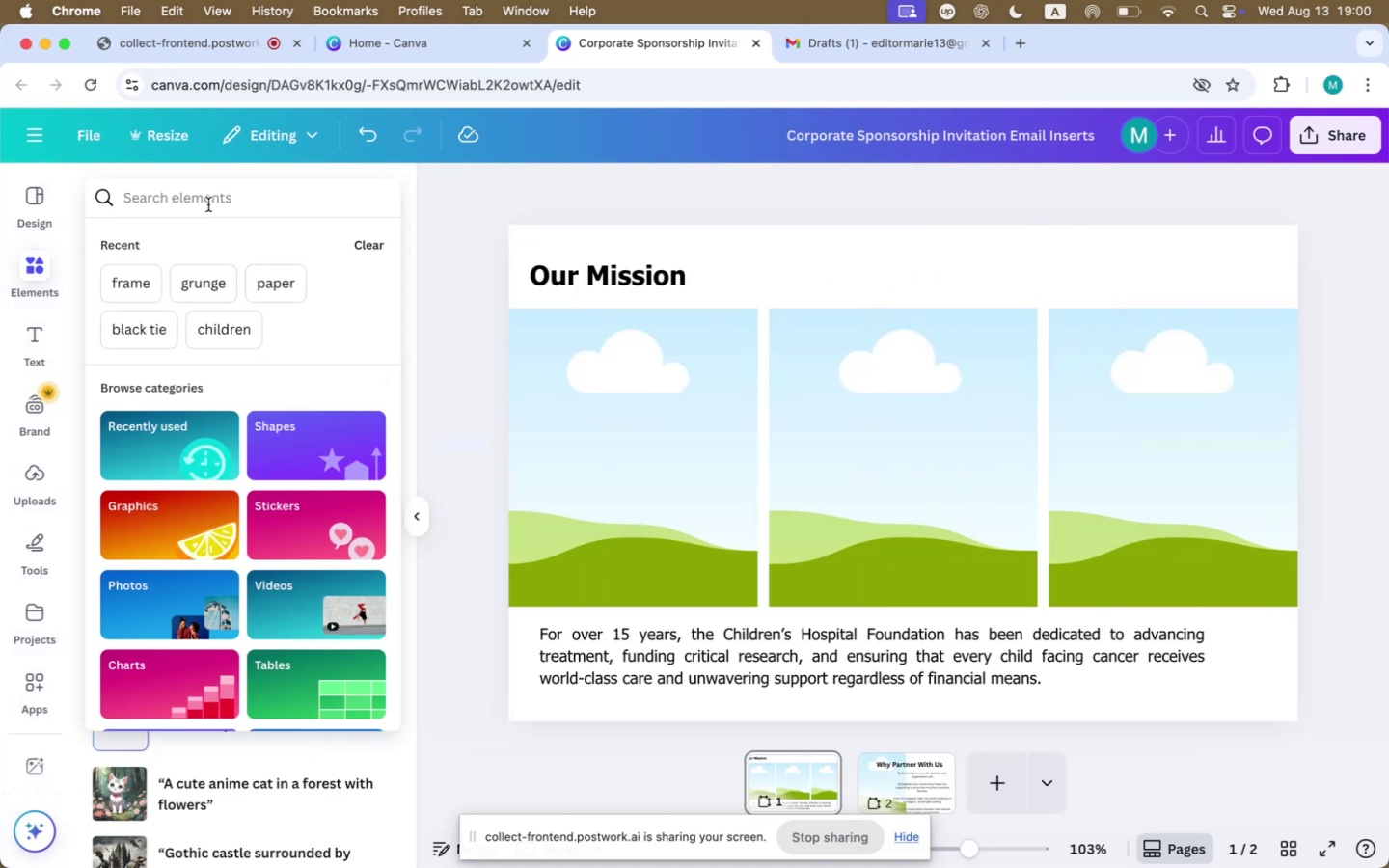 
type(child in hospital)
 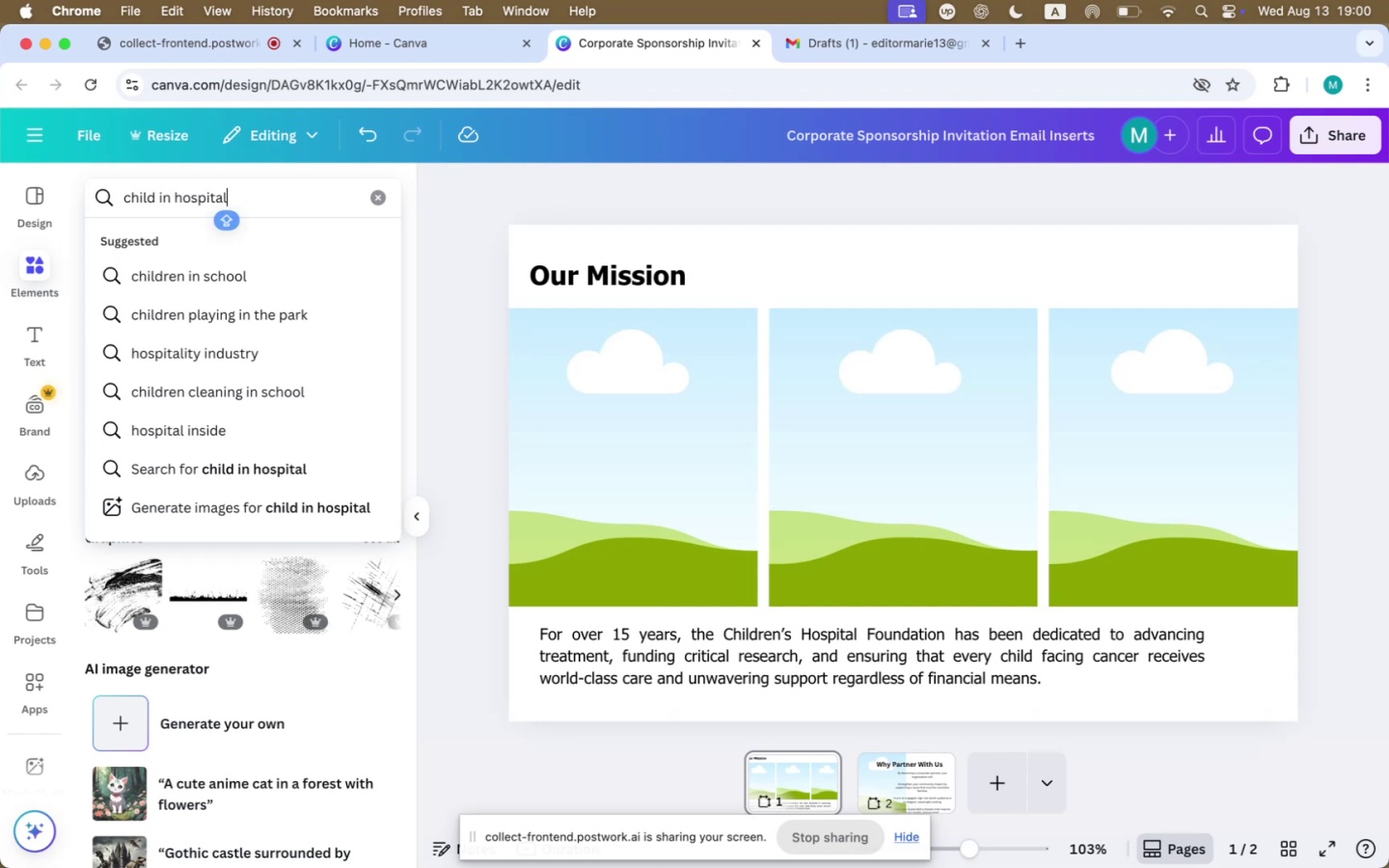 
key(Enter)
 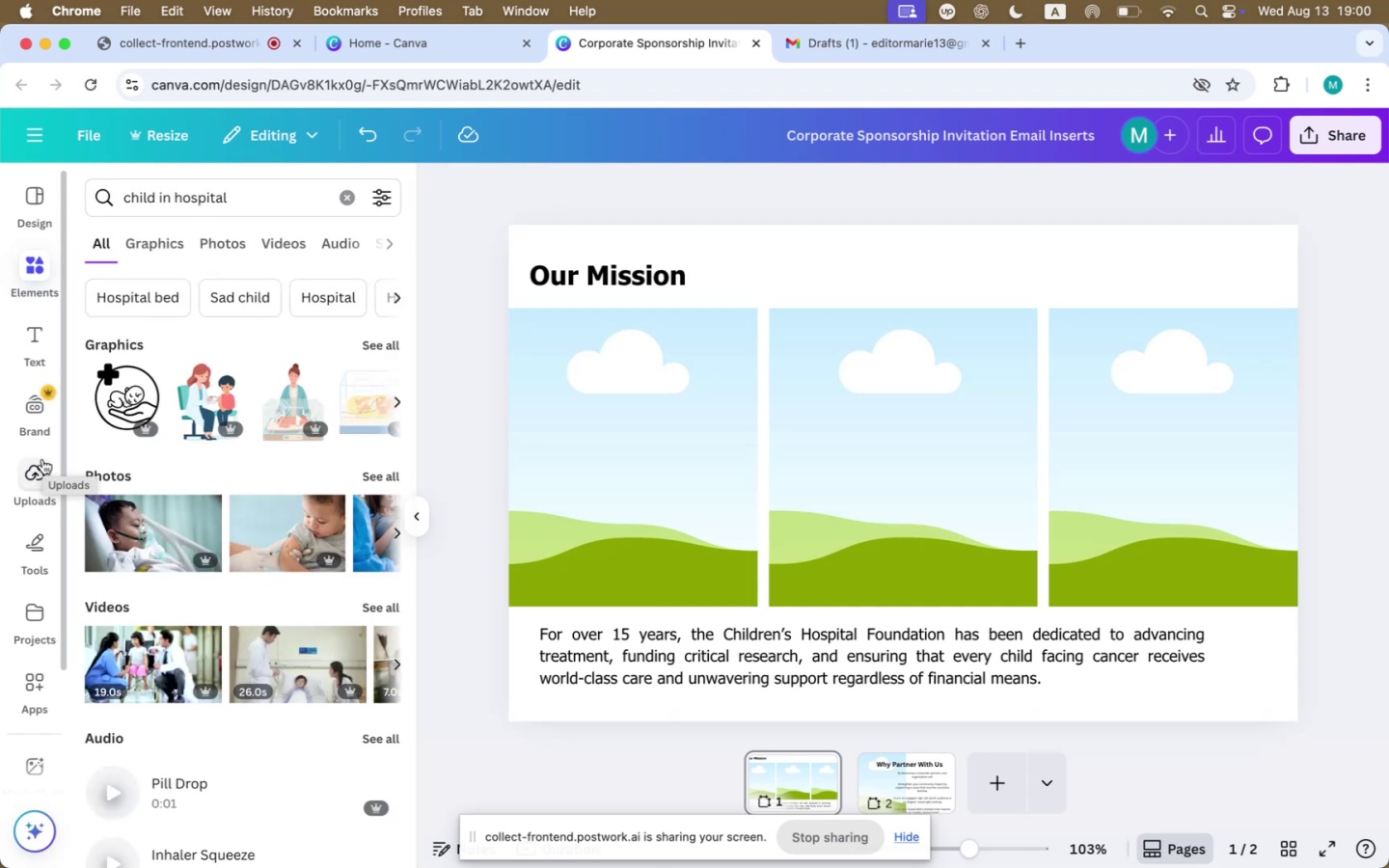 
wait(6.68)
 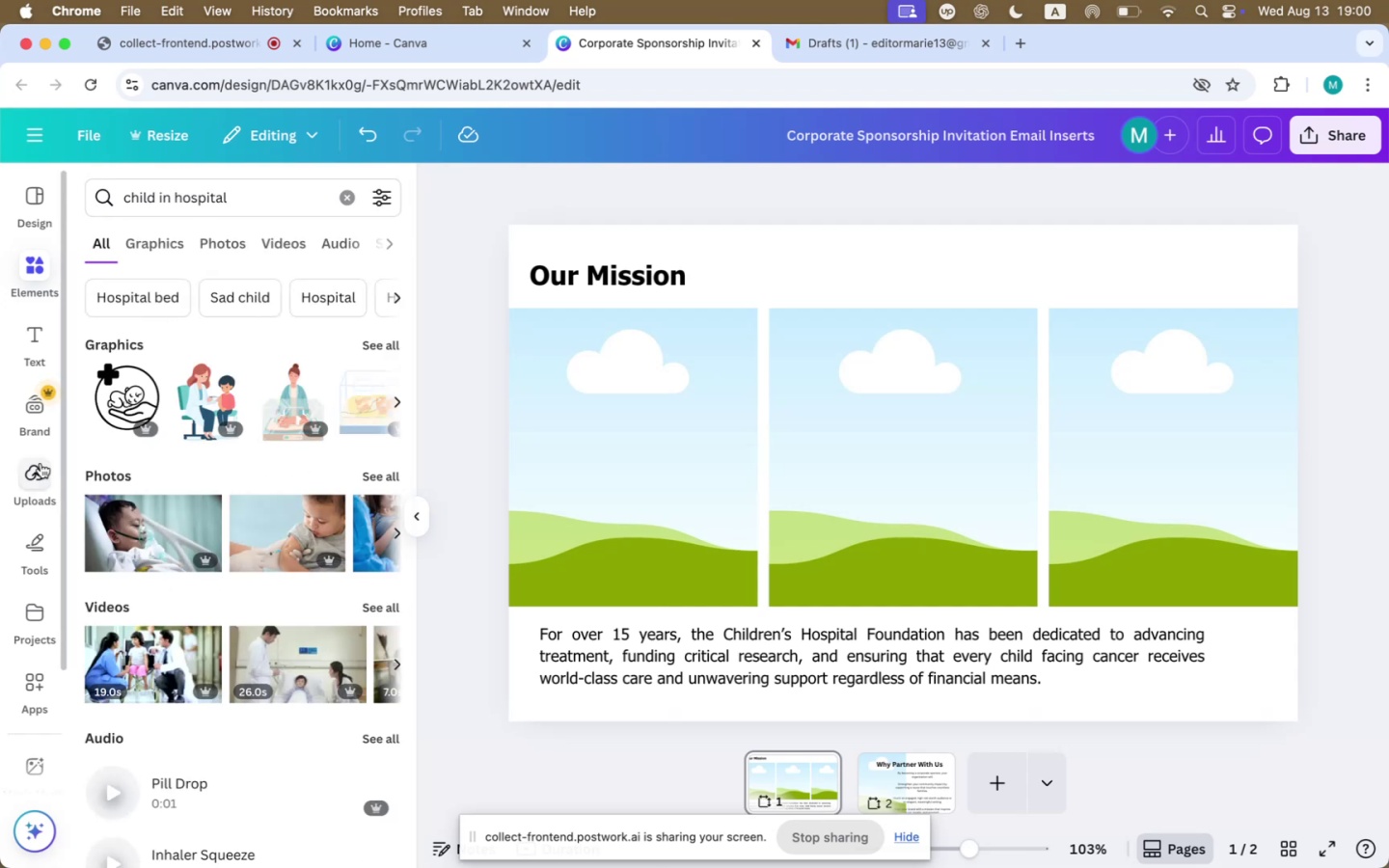 
double_click([727, 670])
 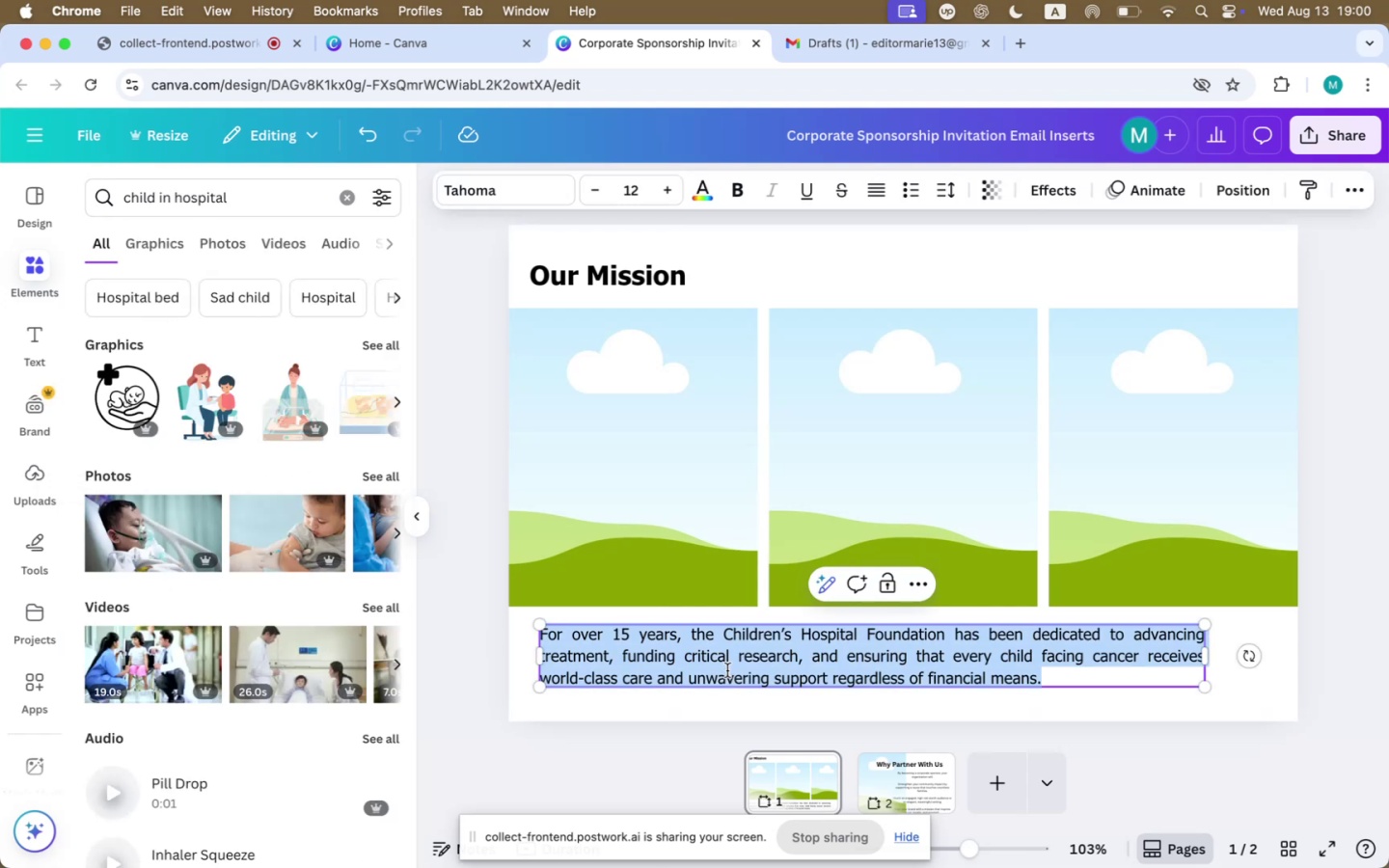 
triple_click([727, 670])
 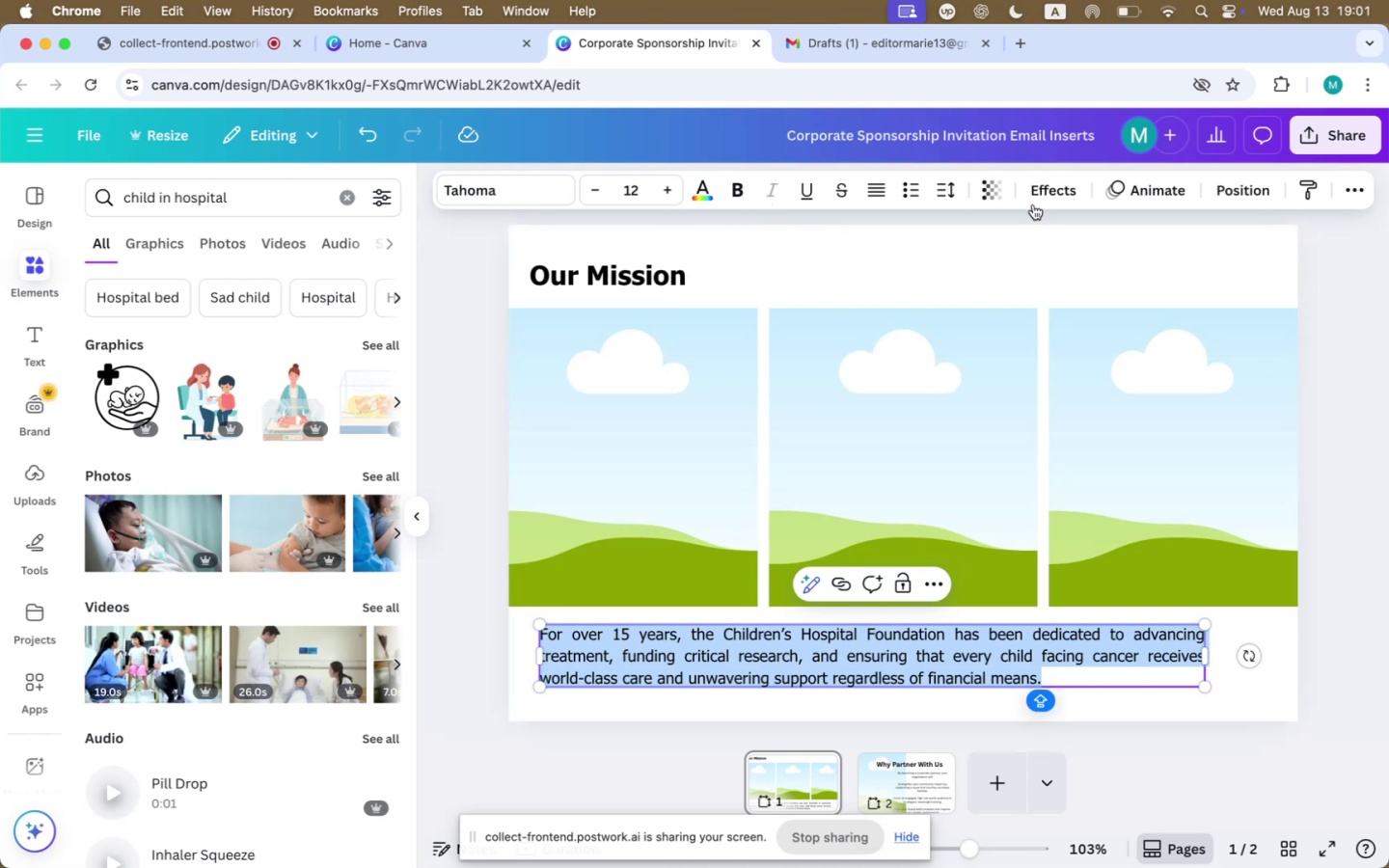 
left_click([947, 194])
 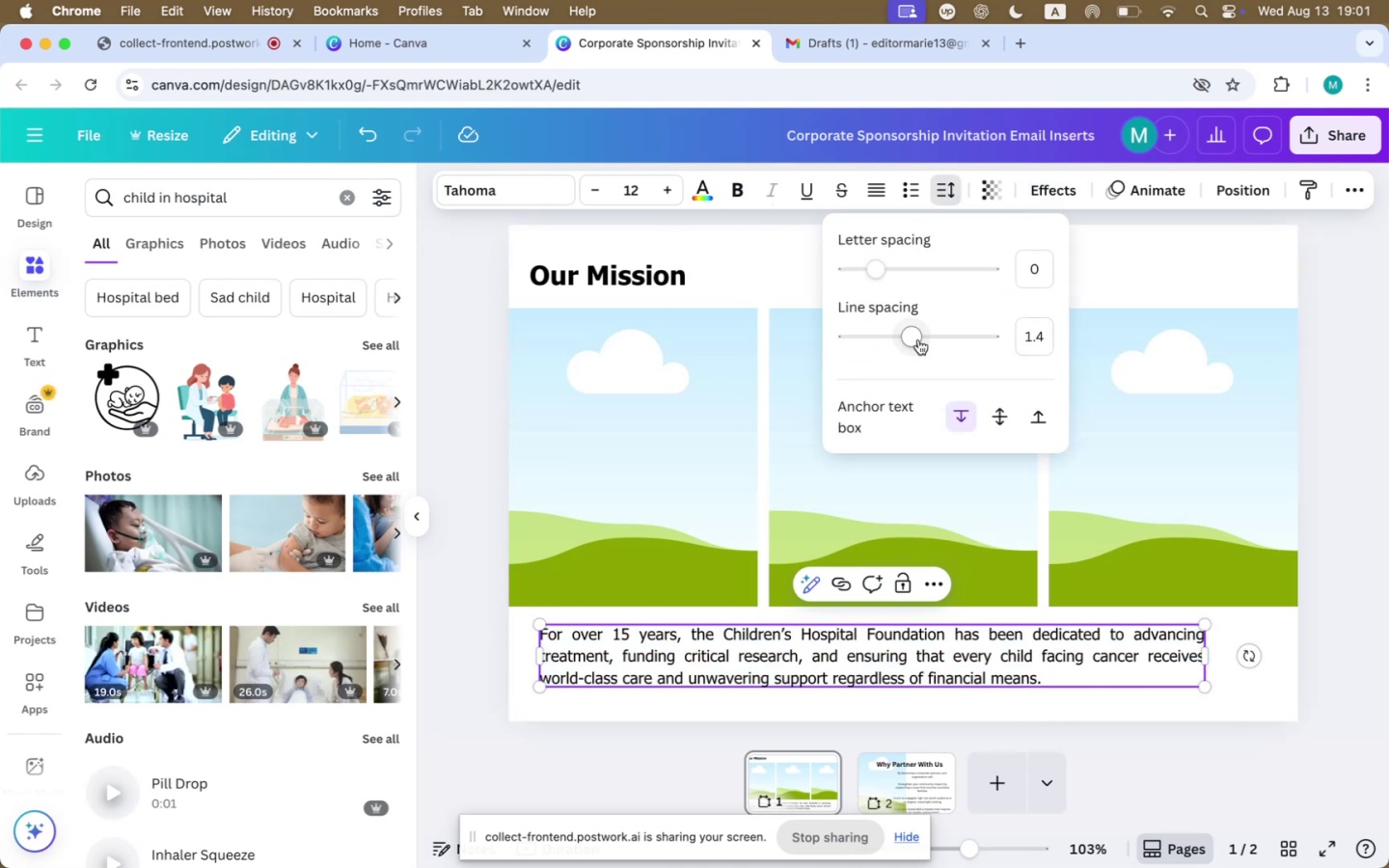 
left_click_drag(start_coordinate=[912, 337], to_coordinate=[898, 334])
 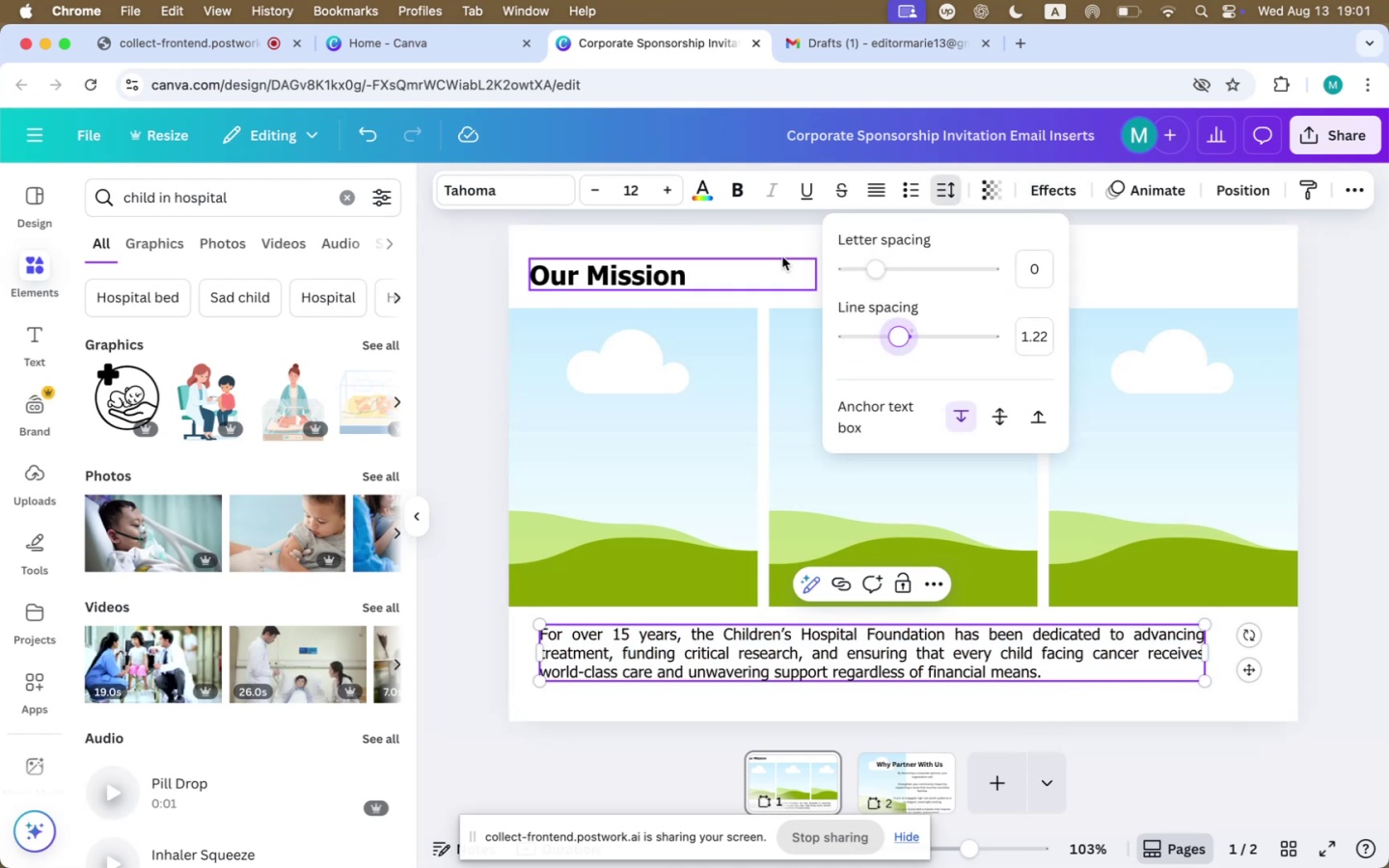 
left_click([782, 257])
 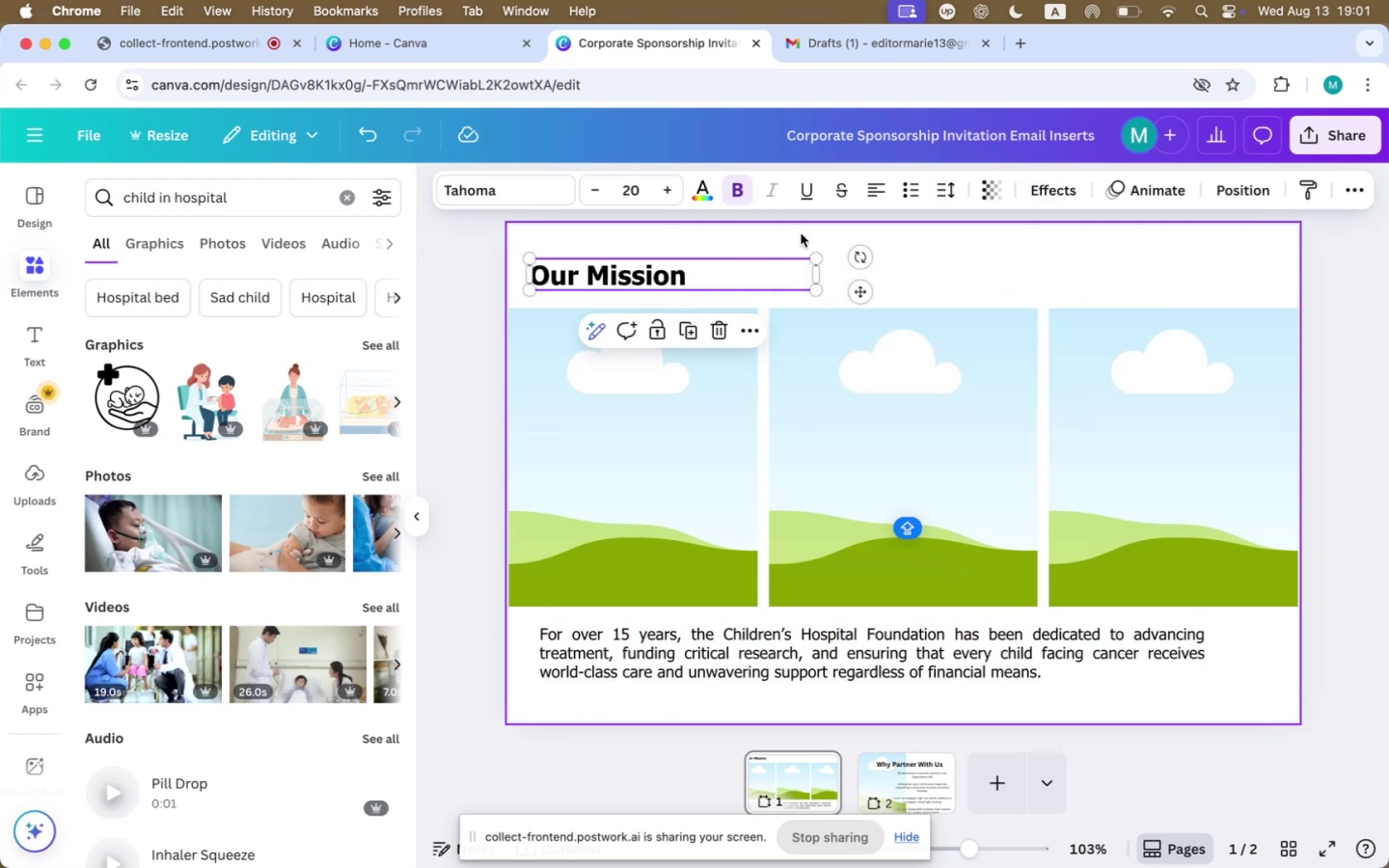 
left_click([801, 233])
 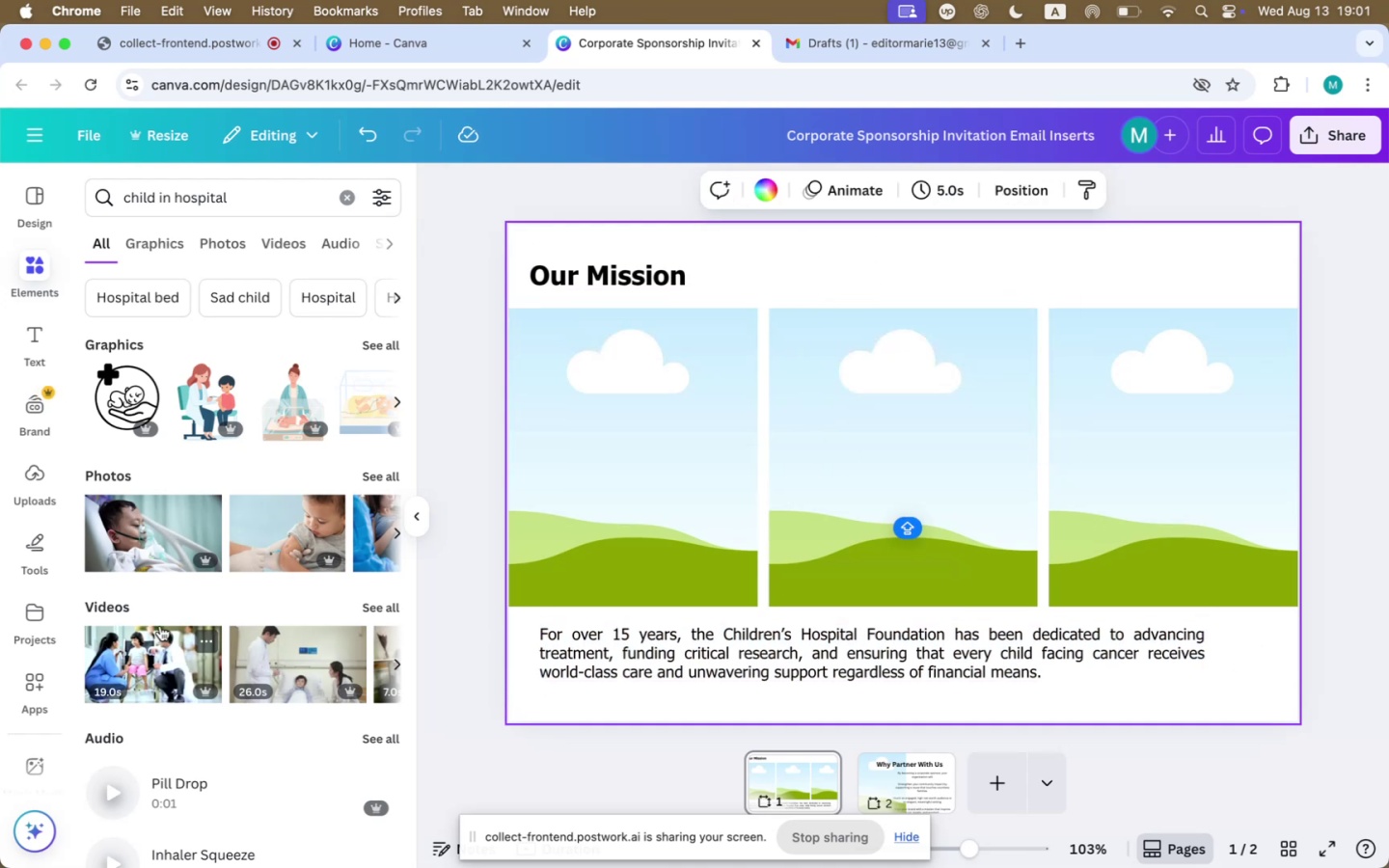 
left_click([139, 545])
 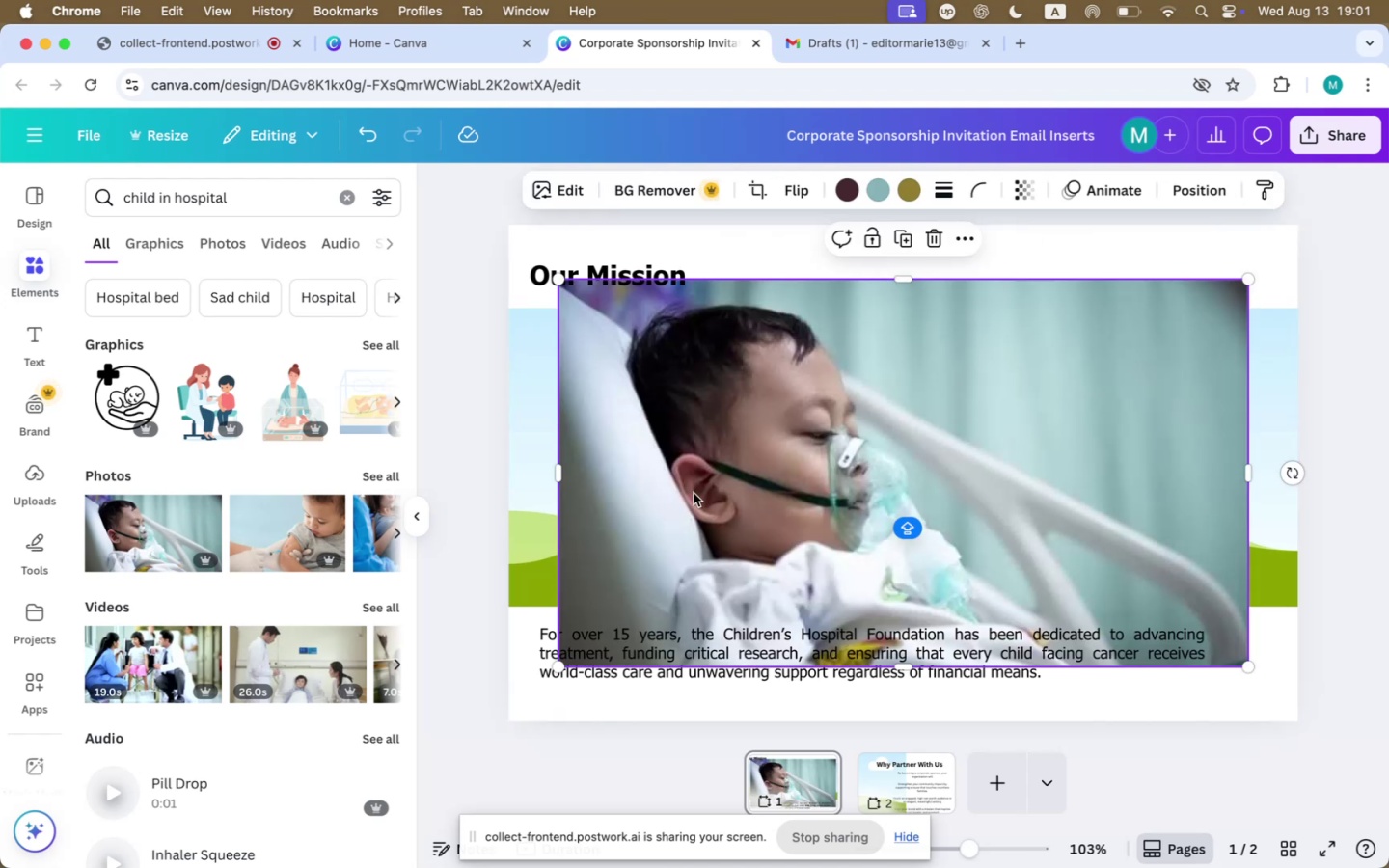 
left_click_drag(start_coordinate=[694, 493], to_coordinate=[652, 492])
 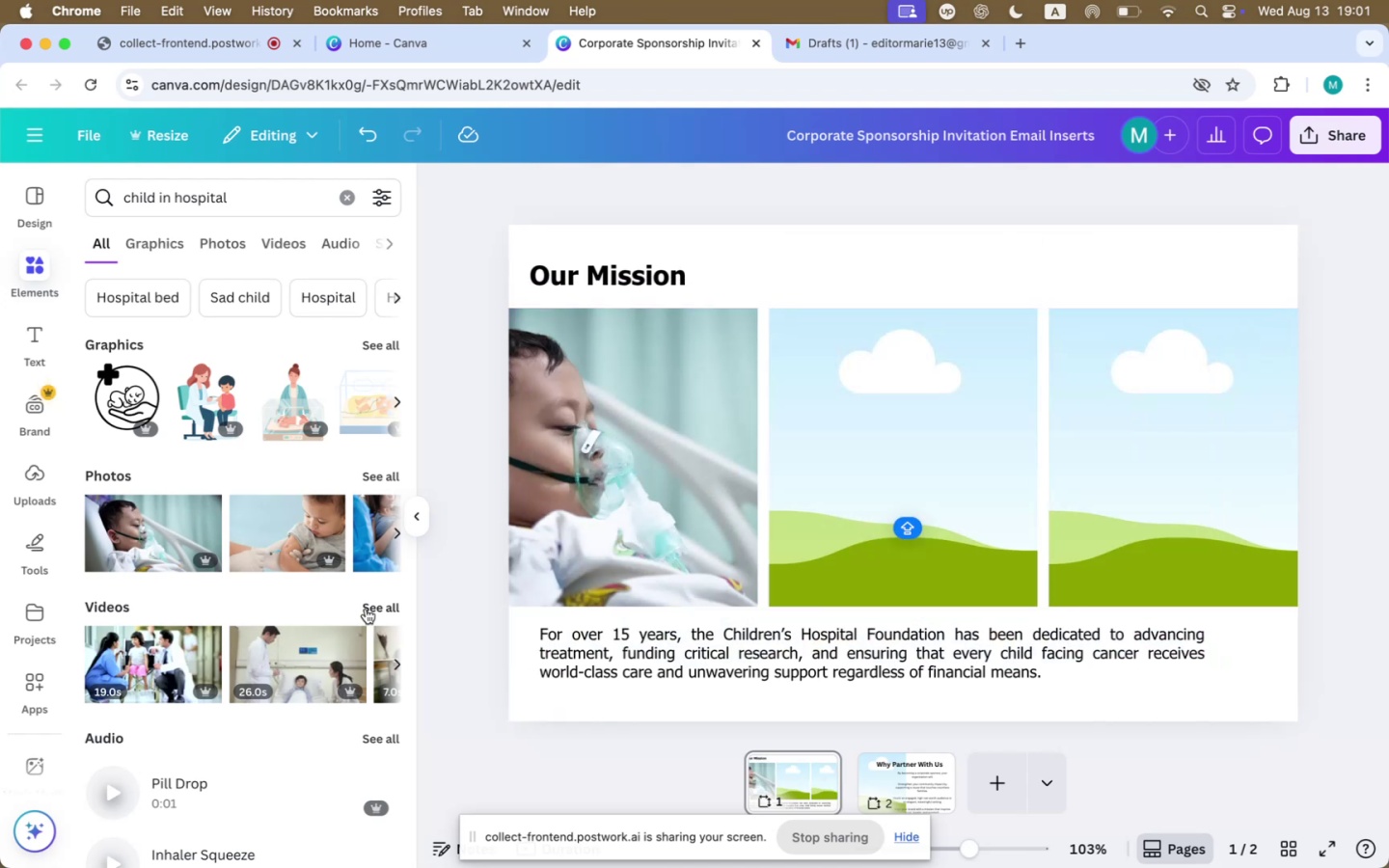 
scroll: coordinate [309, 632], scroll_direction: down, amount: 15.0
 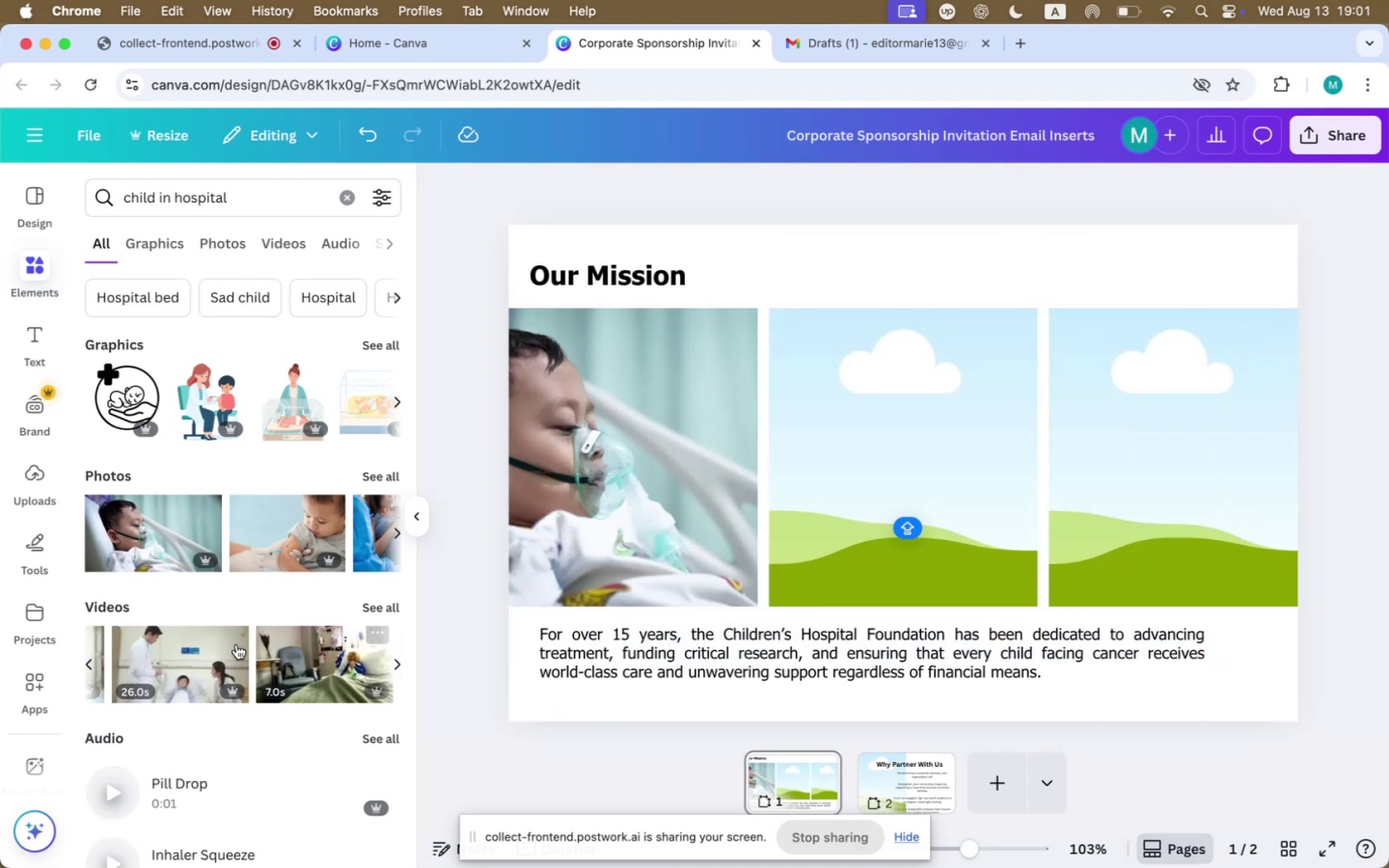 
left_click([186, 665])
 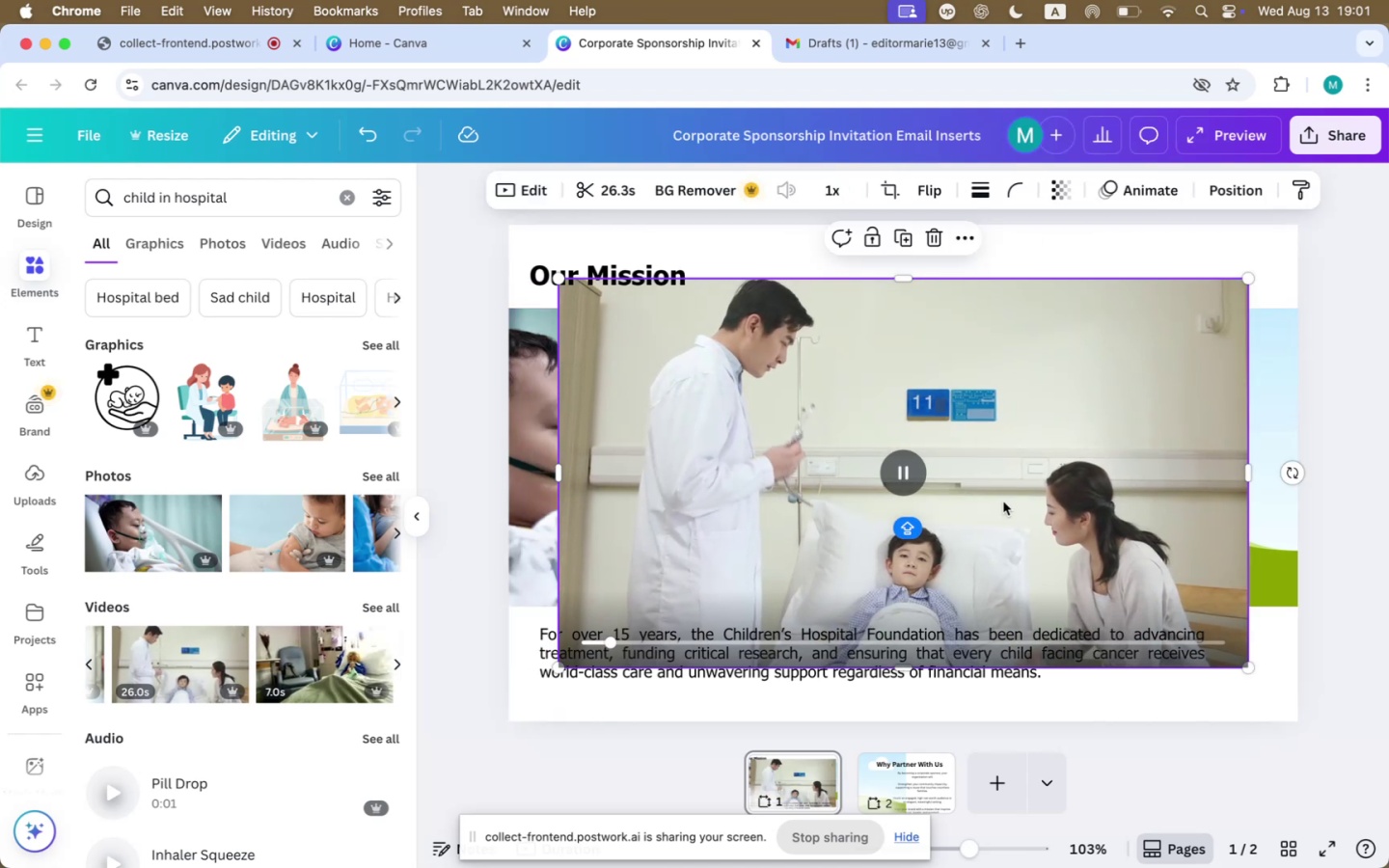 
key(Backspace)
 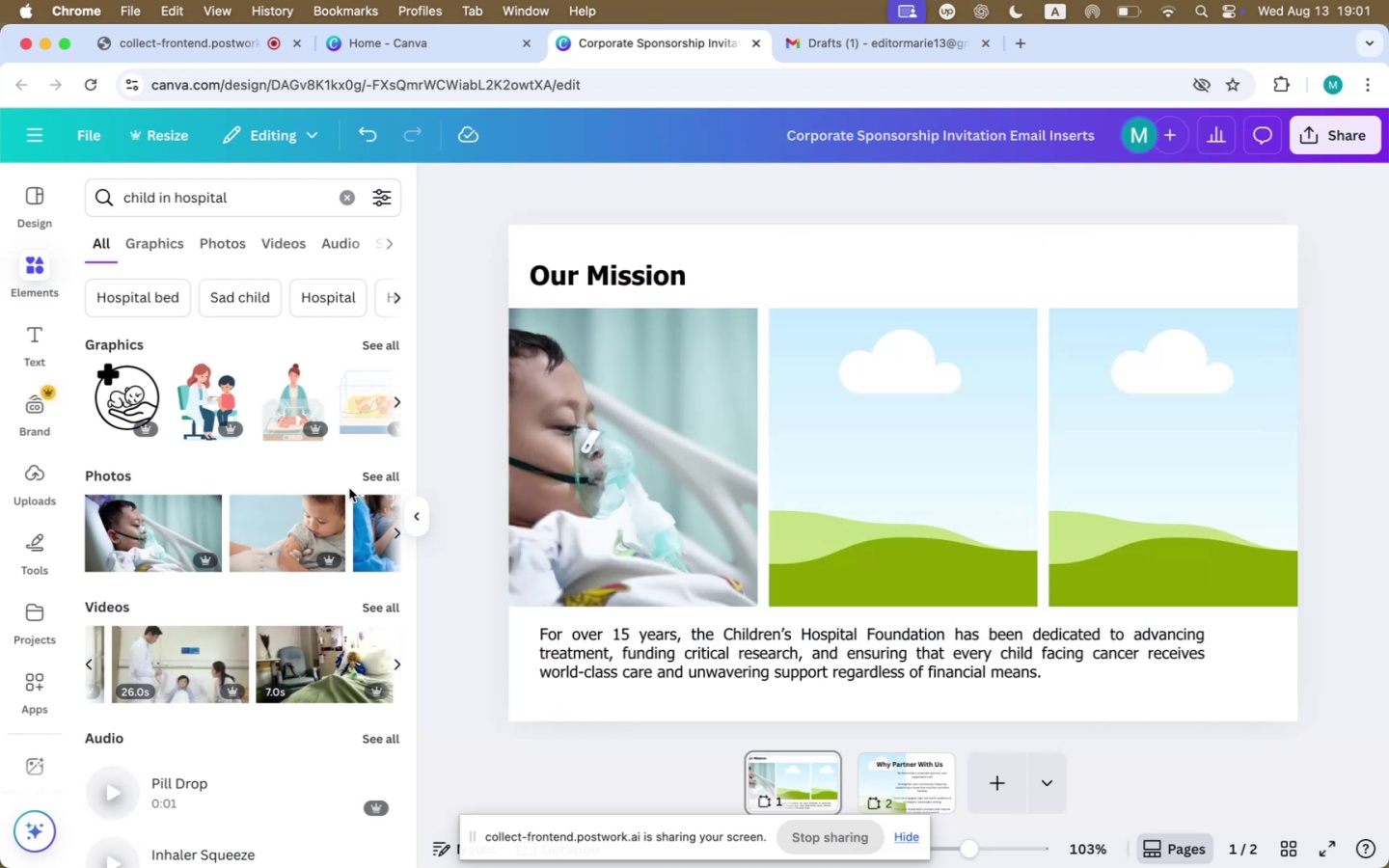 
left_click([386, 477])
 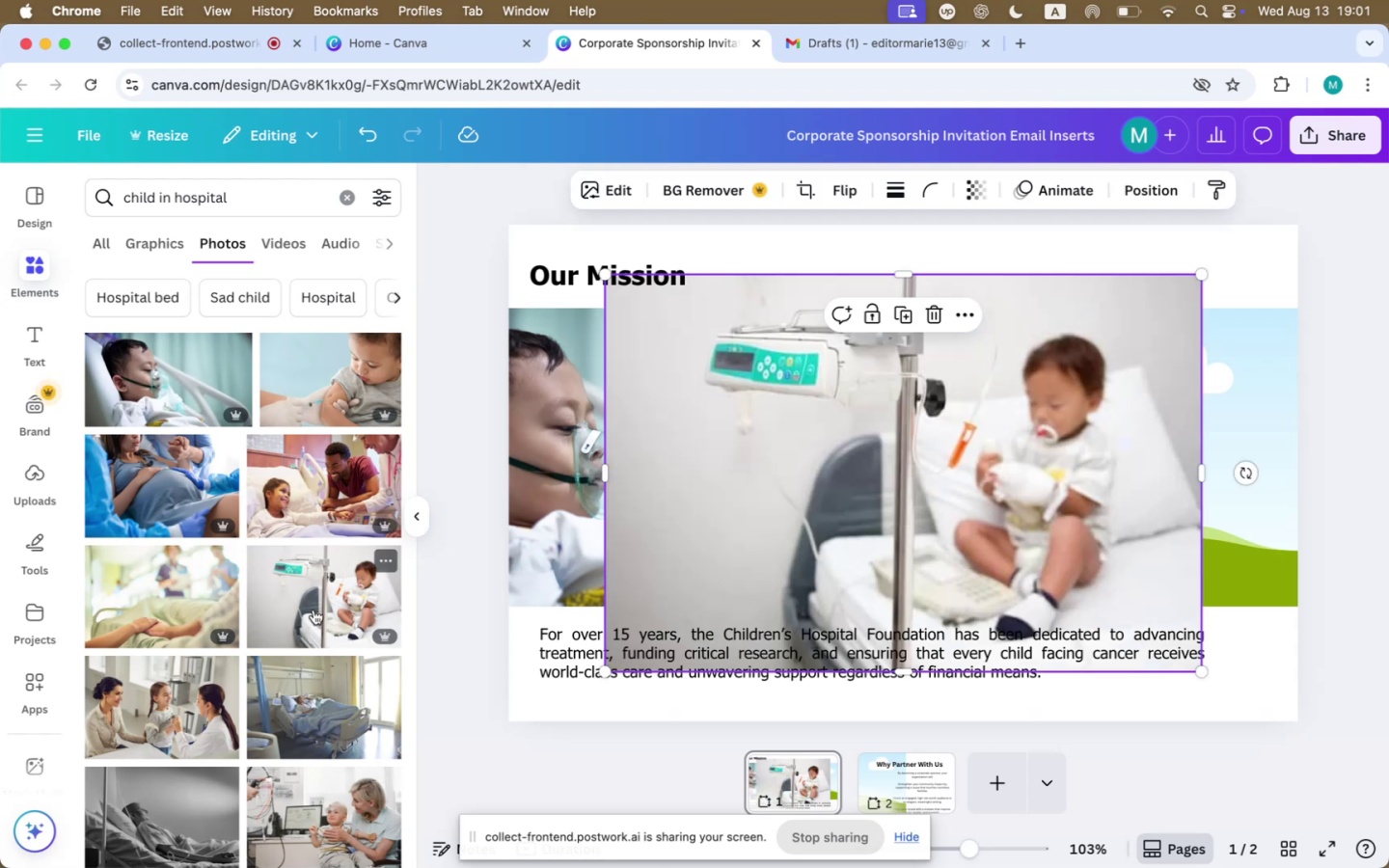 
left_click_drag(start_coordinate=[997, 486], to_coordinate=[961, 487])
 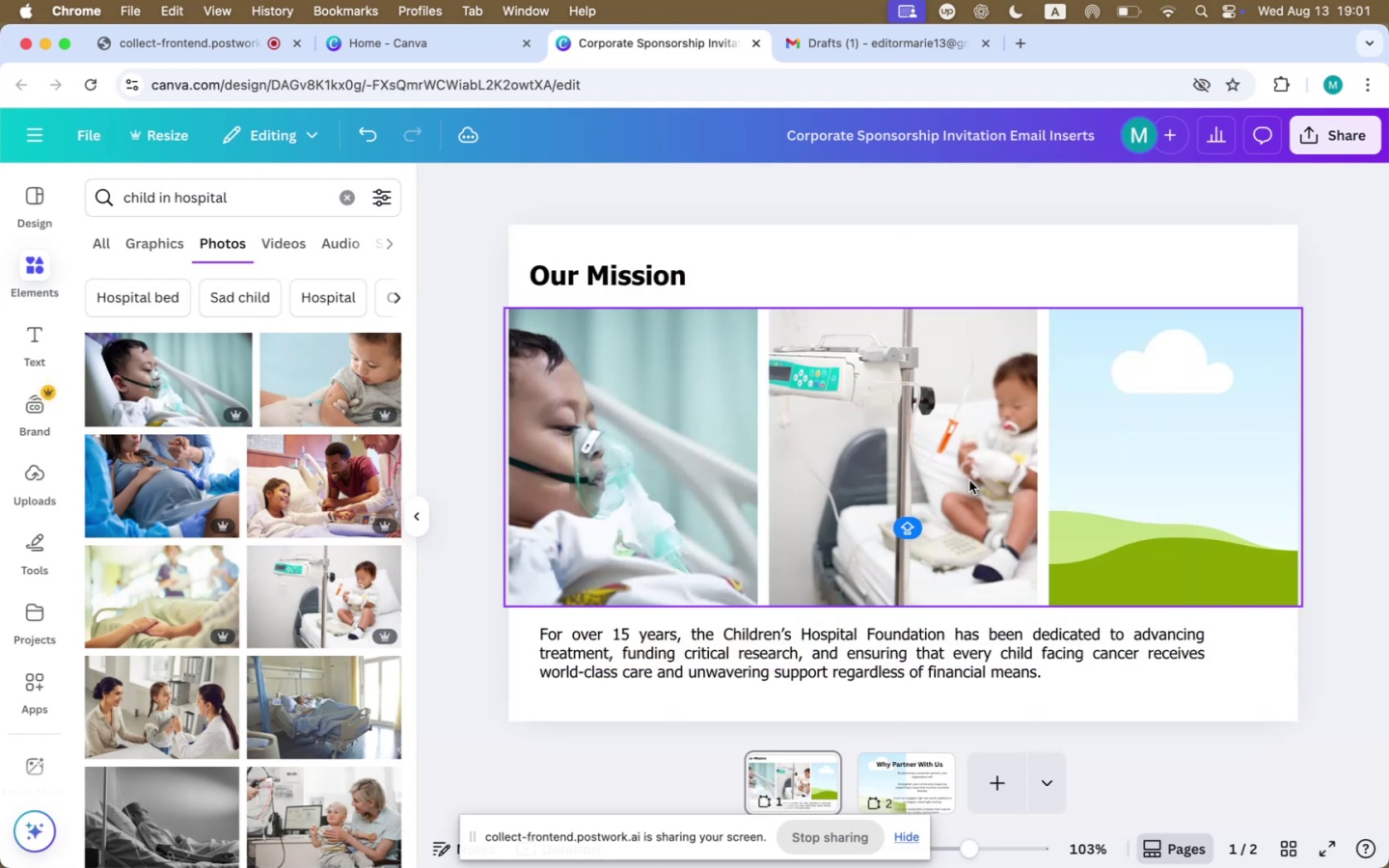 
double_click([969, 480])
 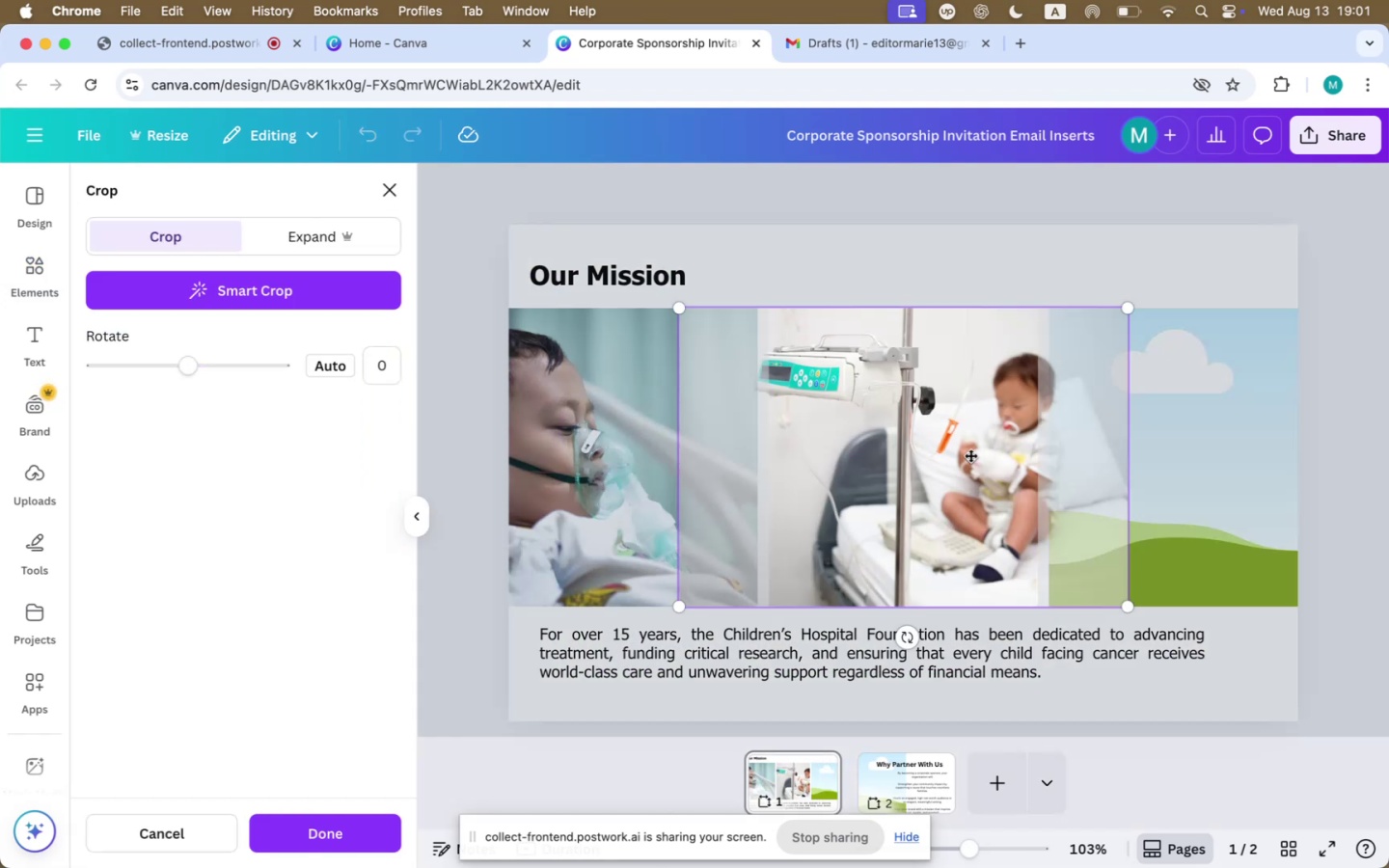 
left_click_drag(start_coordinate=[970, 455], to_coordinate=[945, 455])
 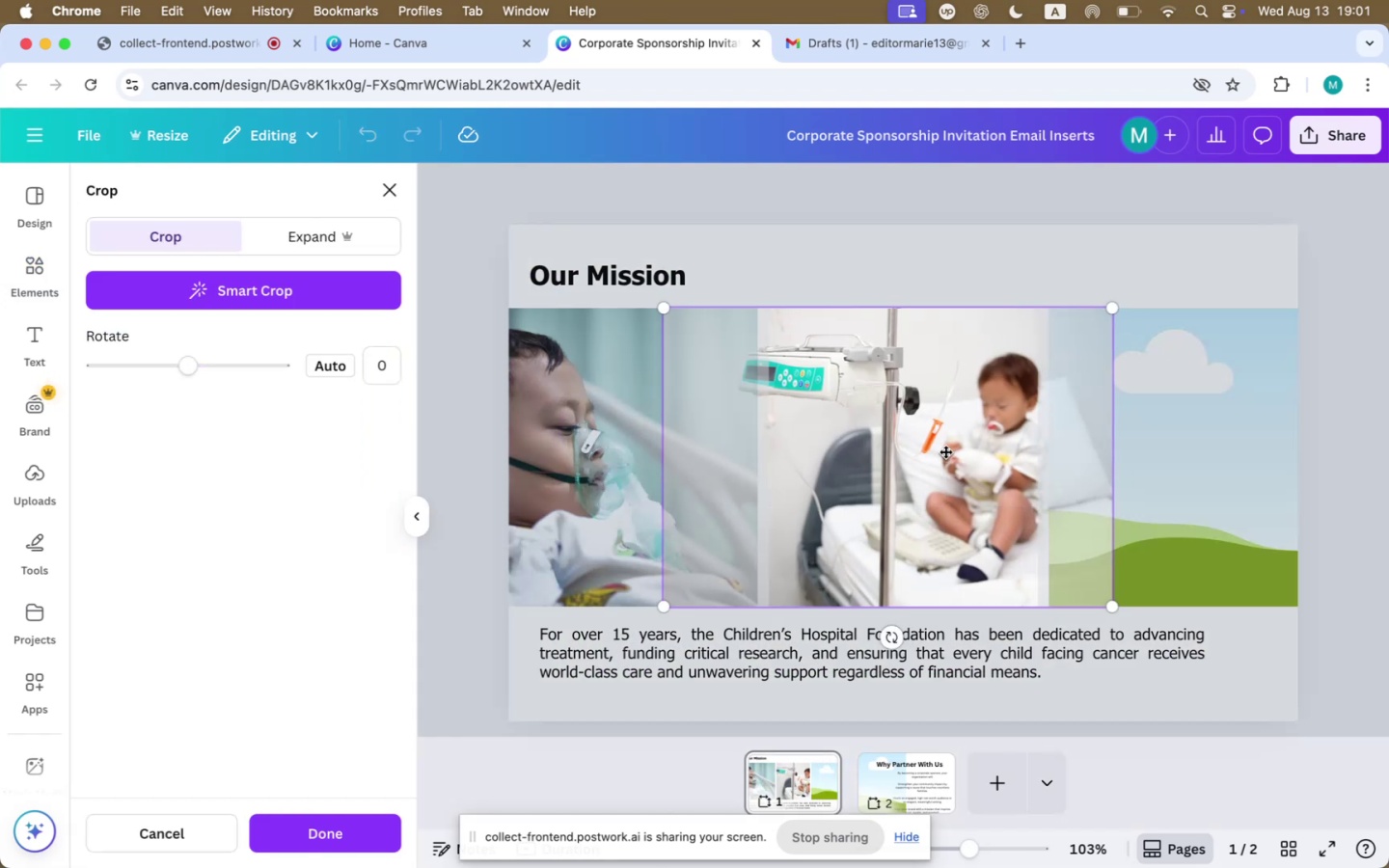 
left_click_drag(start_coordinate=[945, 451], to_coordinate=[901, 451])
 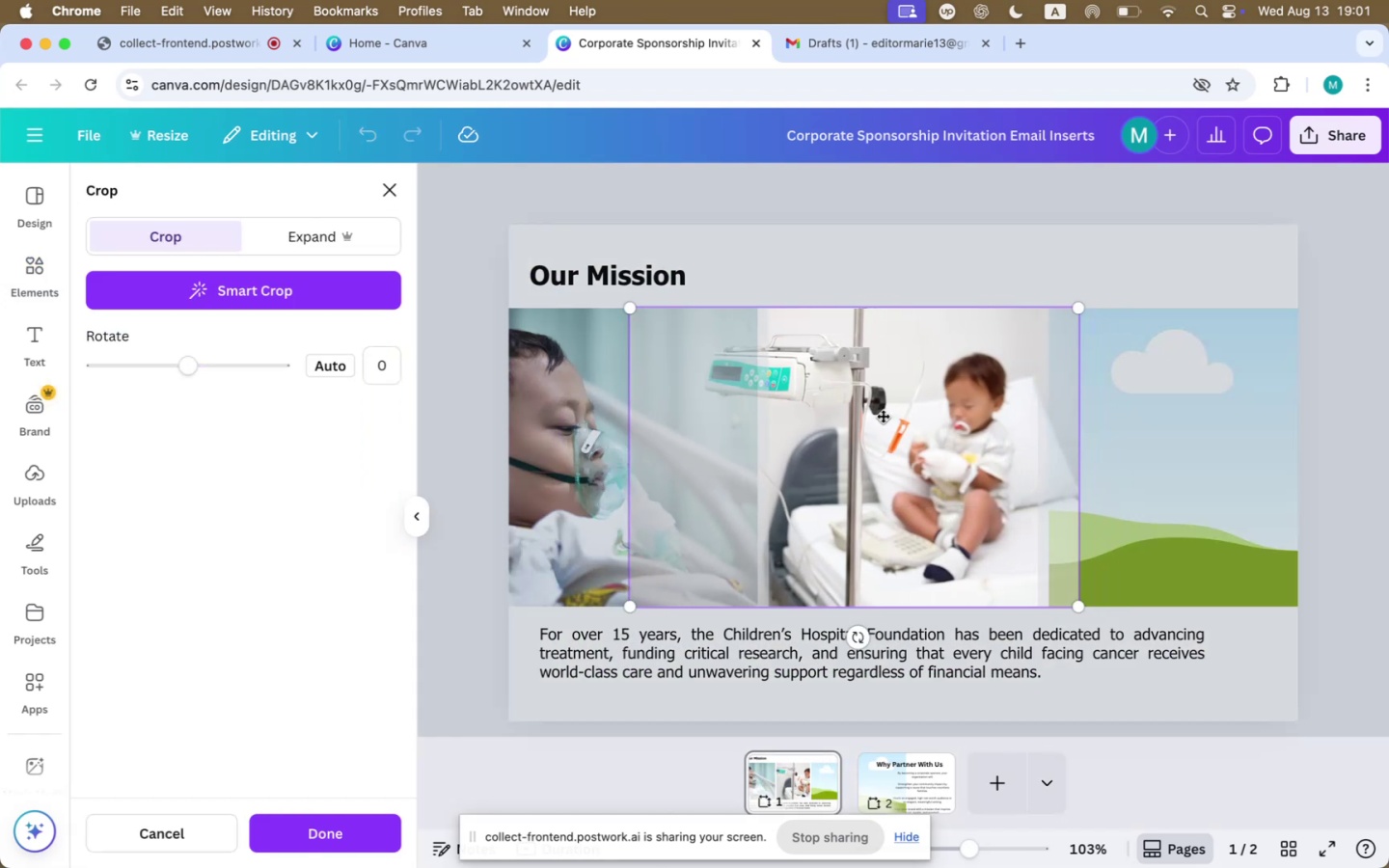 
left_click_drag(start_coordinate=[882, 417], to_coordinate=[921, 409])
 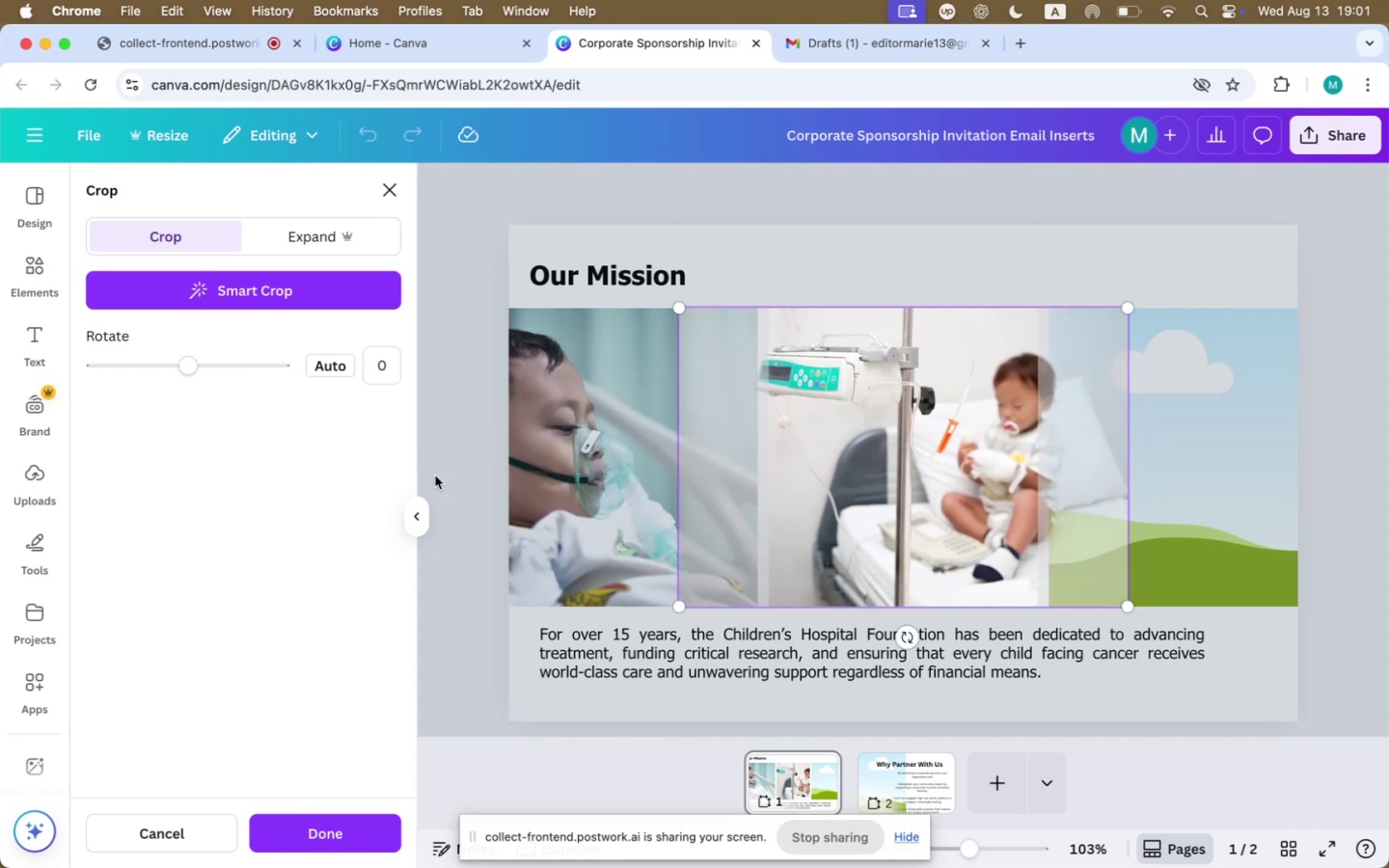 
left_click([458, 471])
 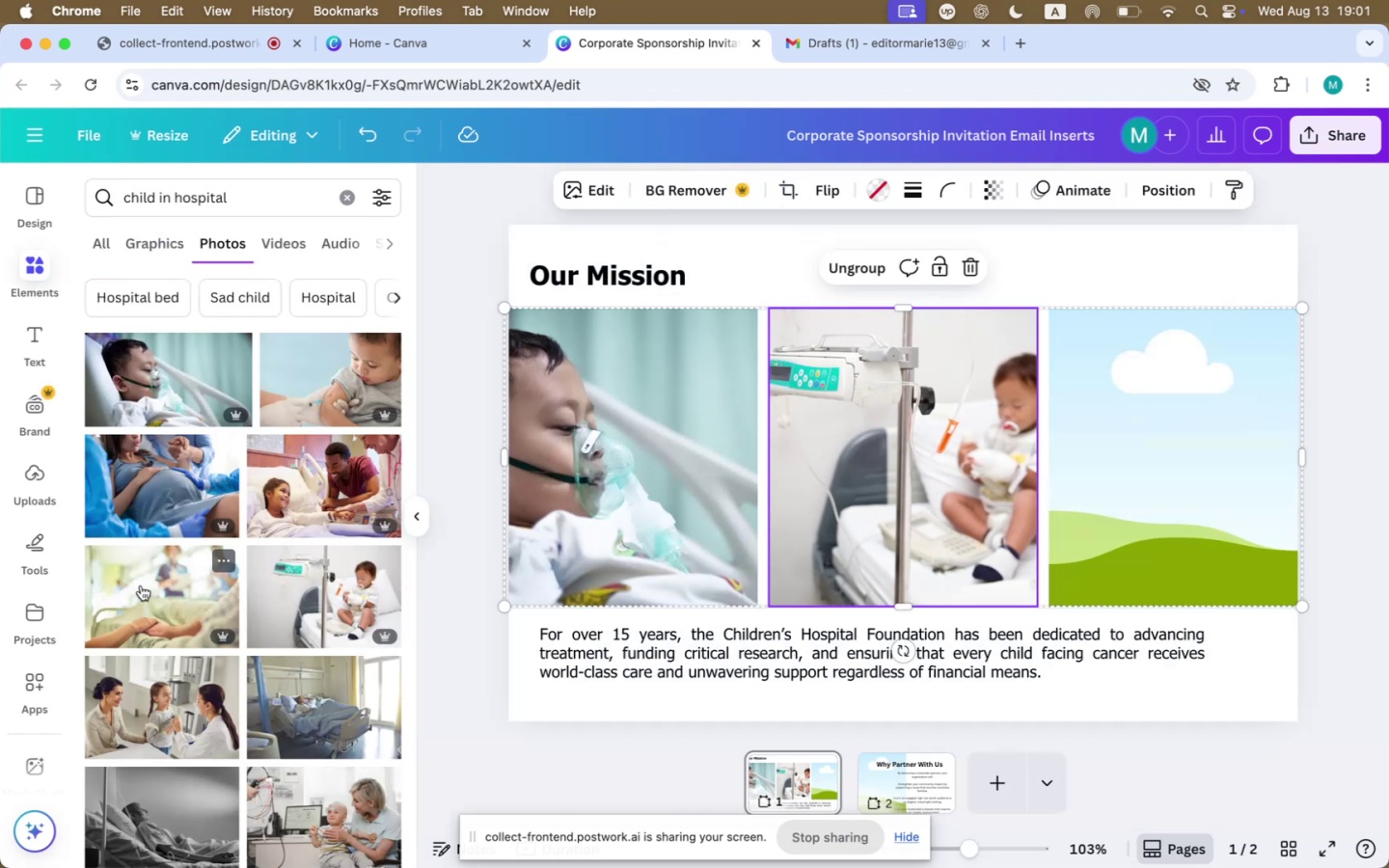 
scroll: coordinate [337, 611], scroll_direction: down, amount: 64.0
 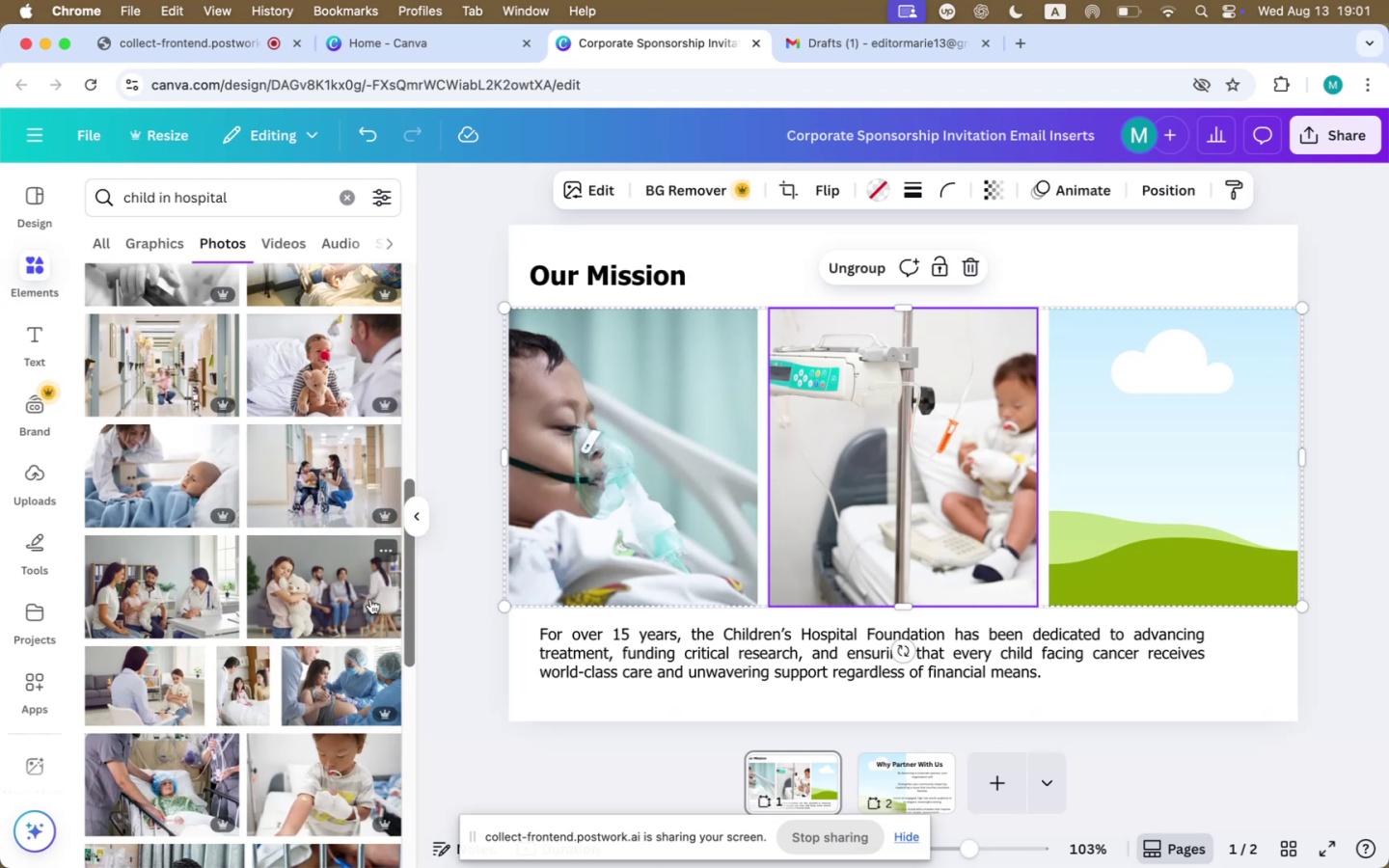 
scroll: coordinate [340, 603], scroll_direction: up, amount: 54.0
 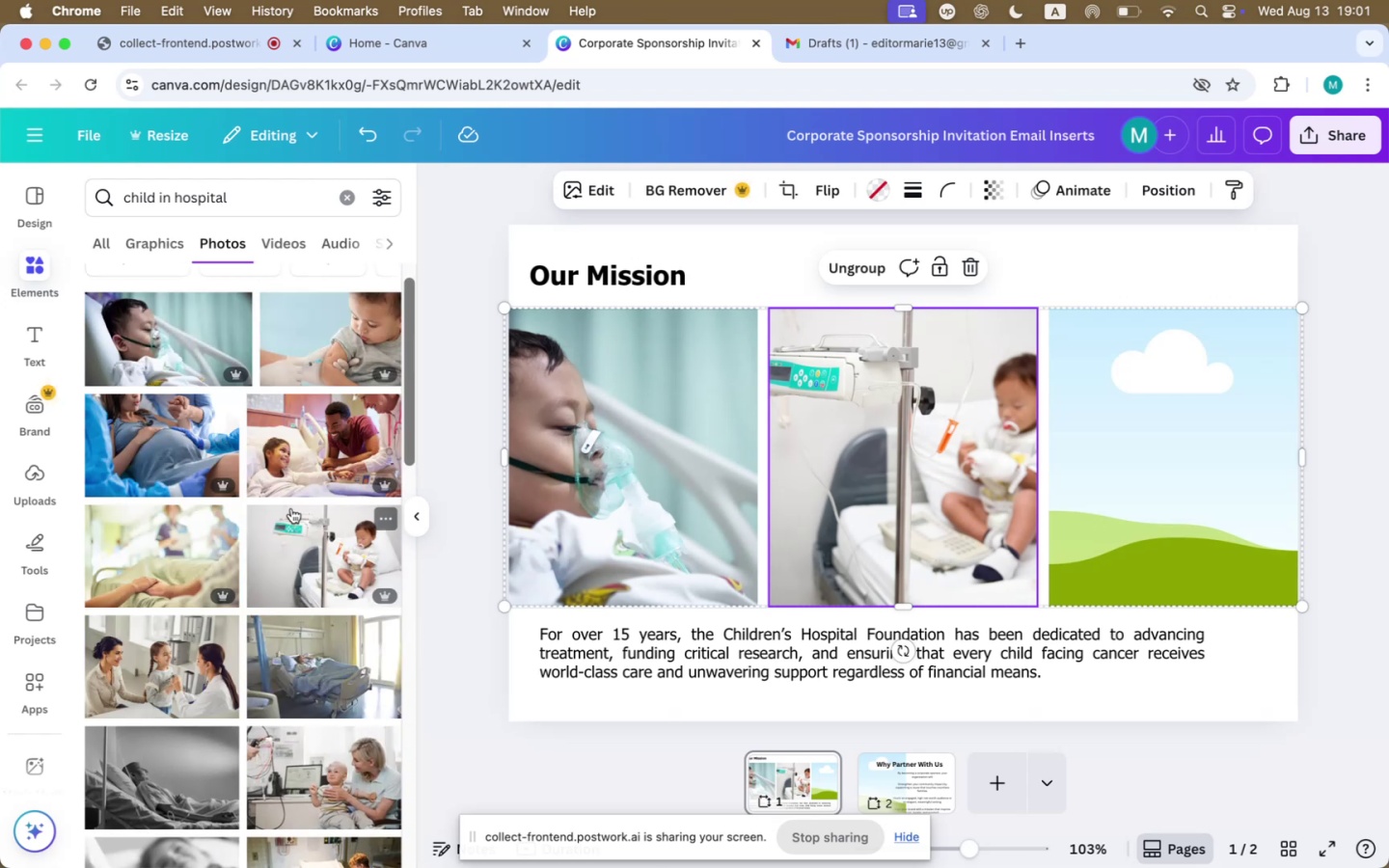 
mouse_move([308, 375])
 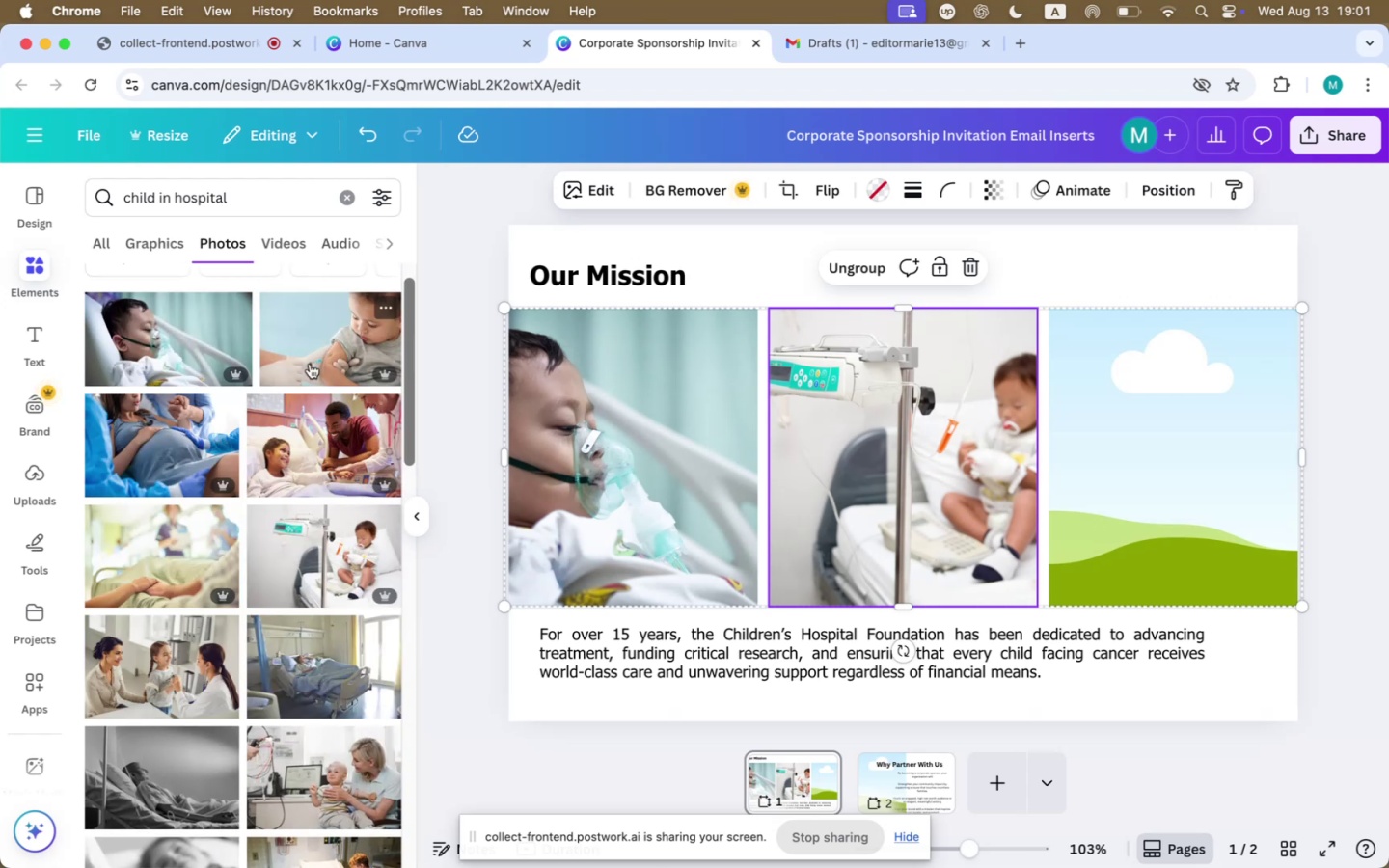 
mouse_move([289, 451])
 